 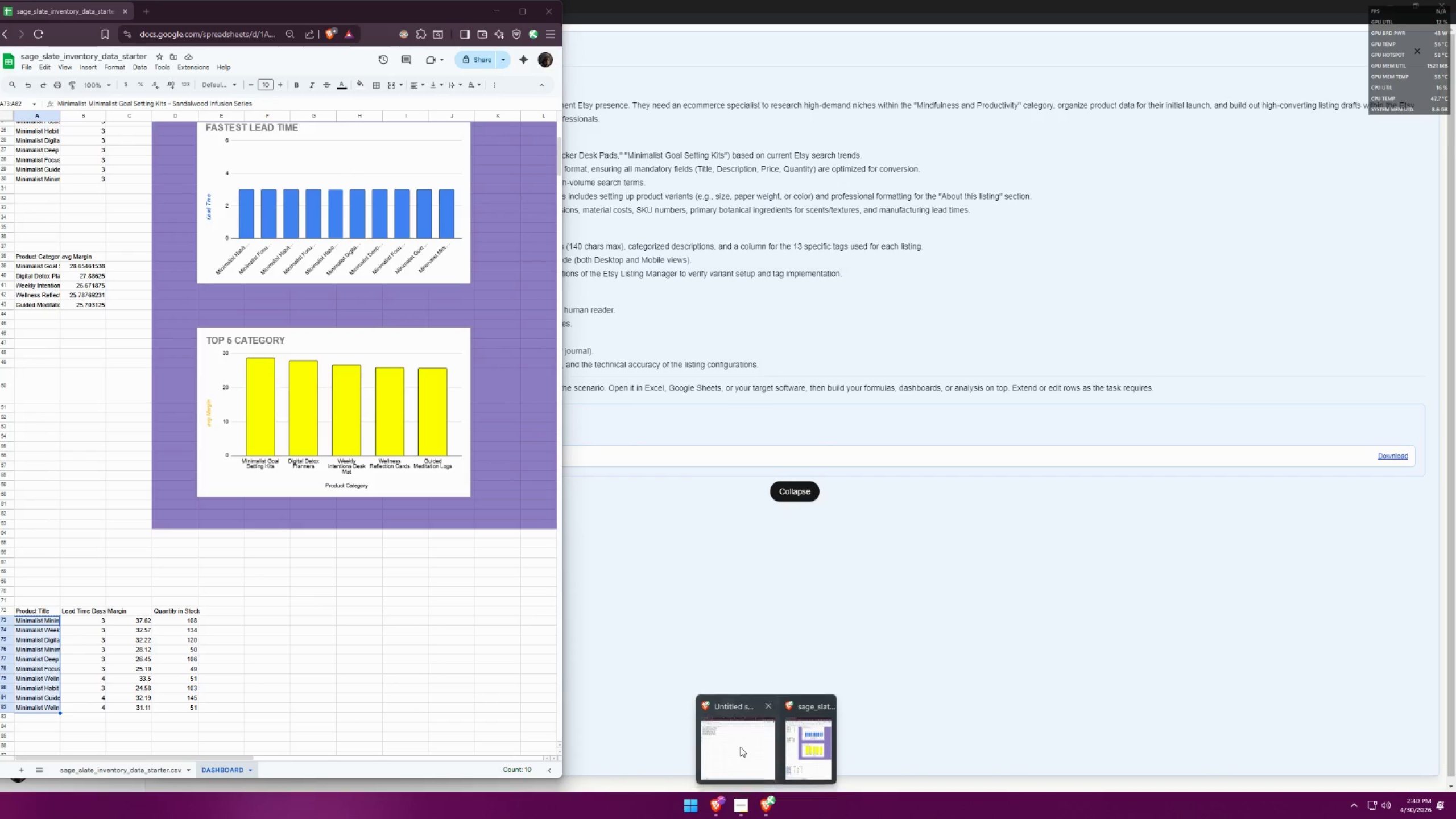 
left_click([674, 9])
 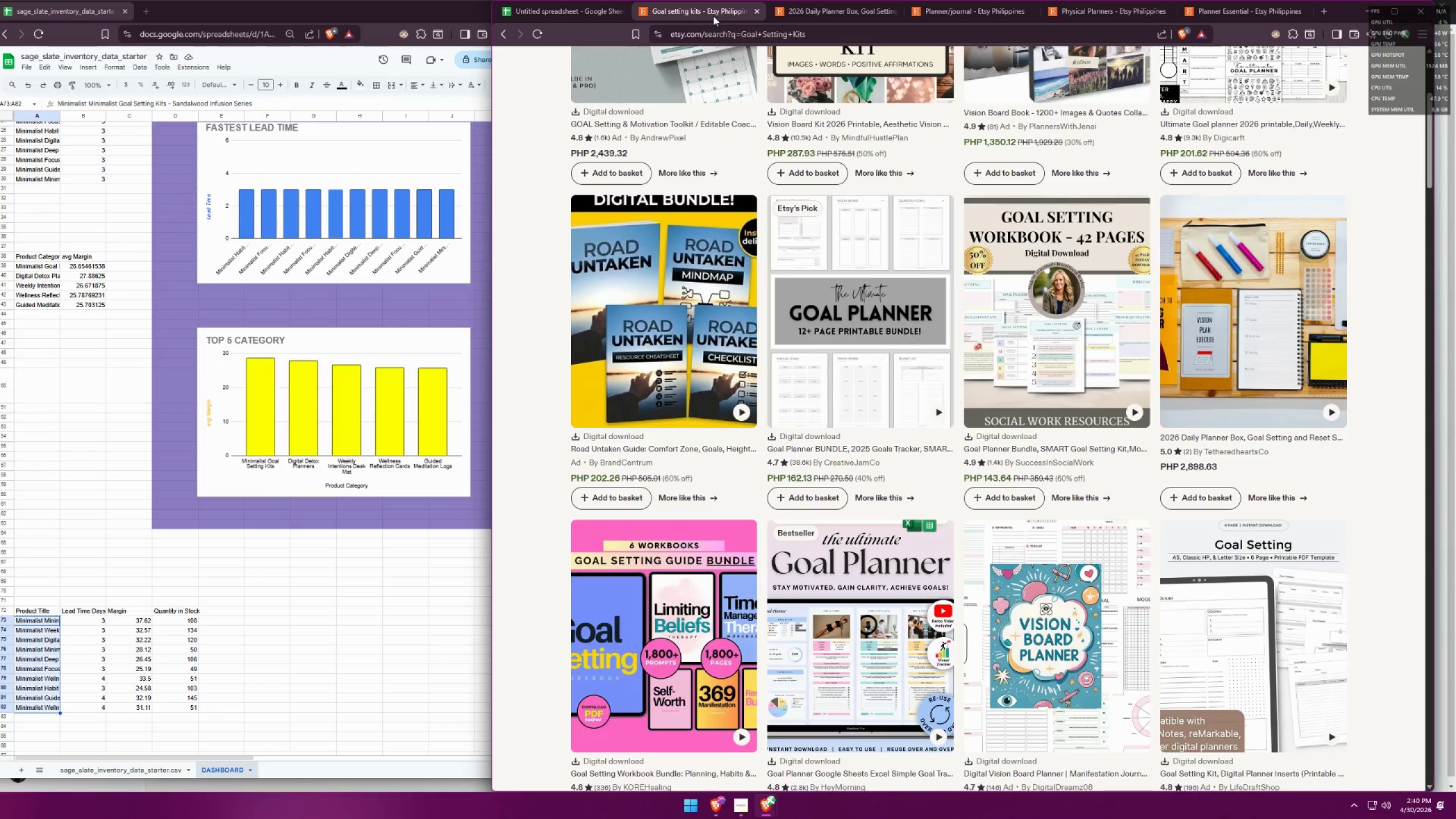 
wait(10.92)
 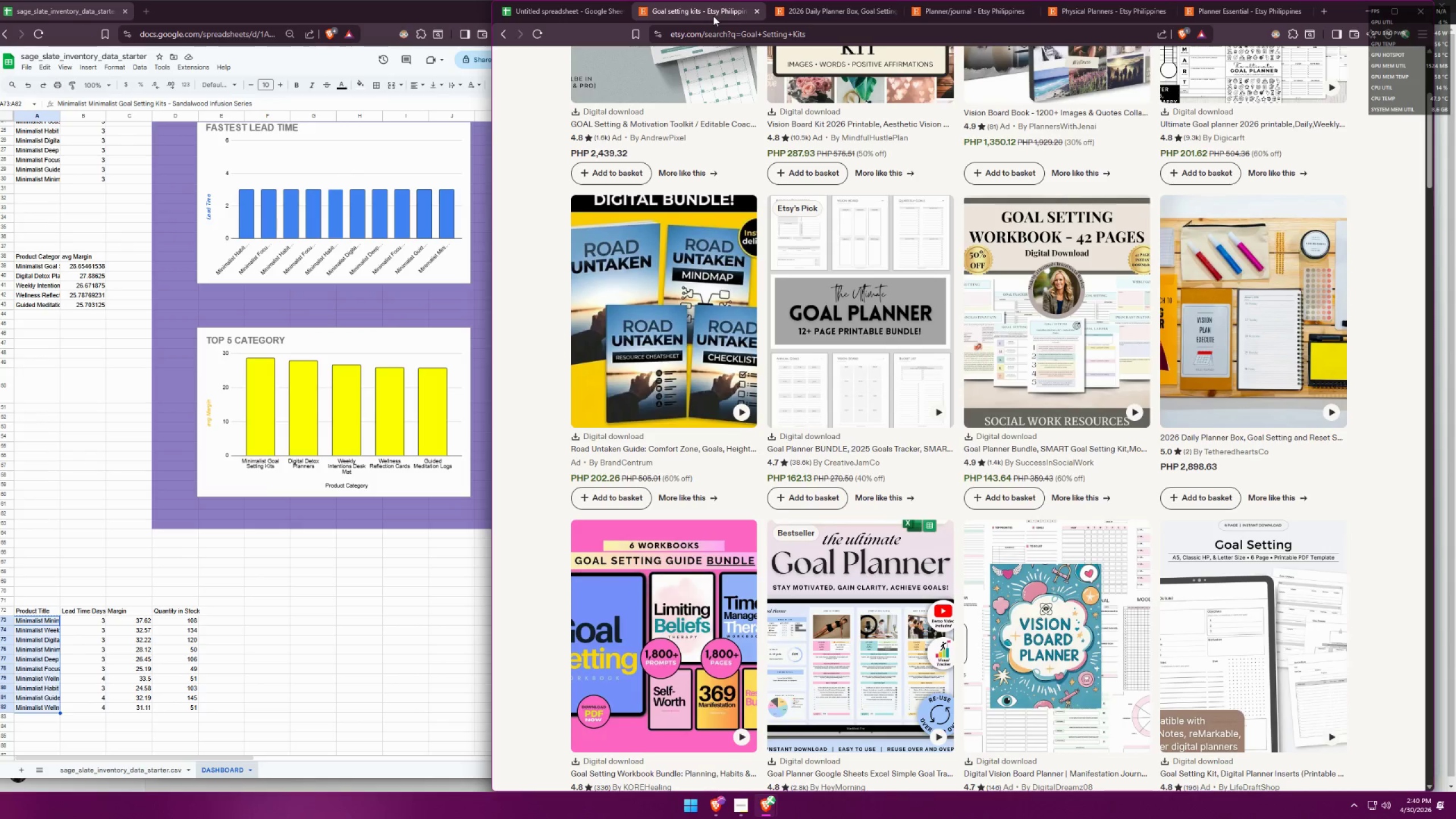 
double_click([580, 134])
 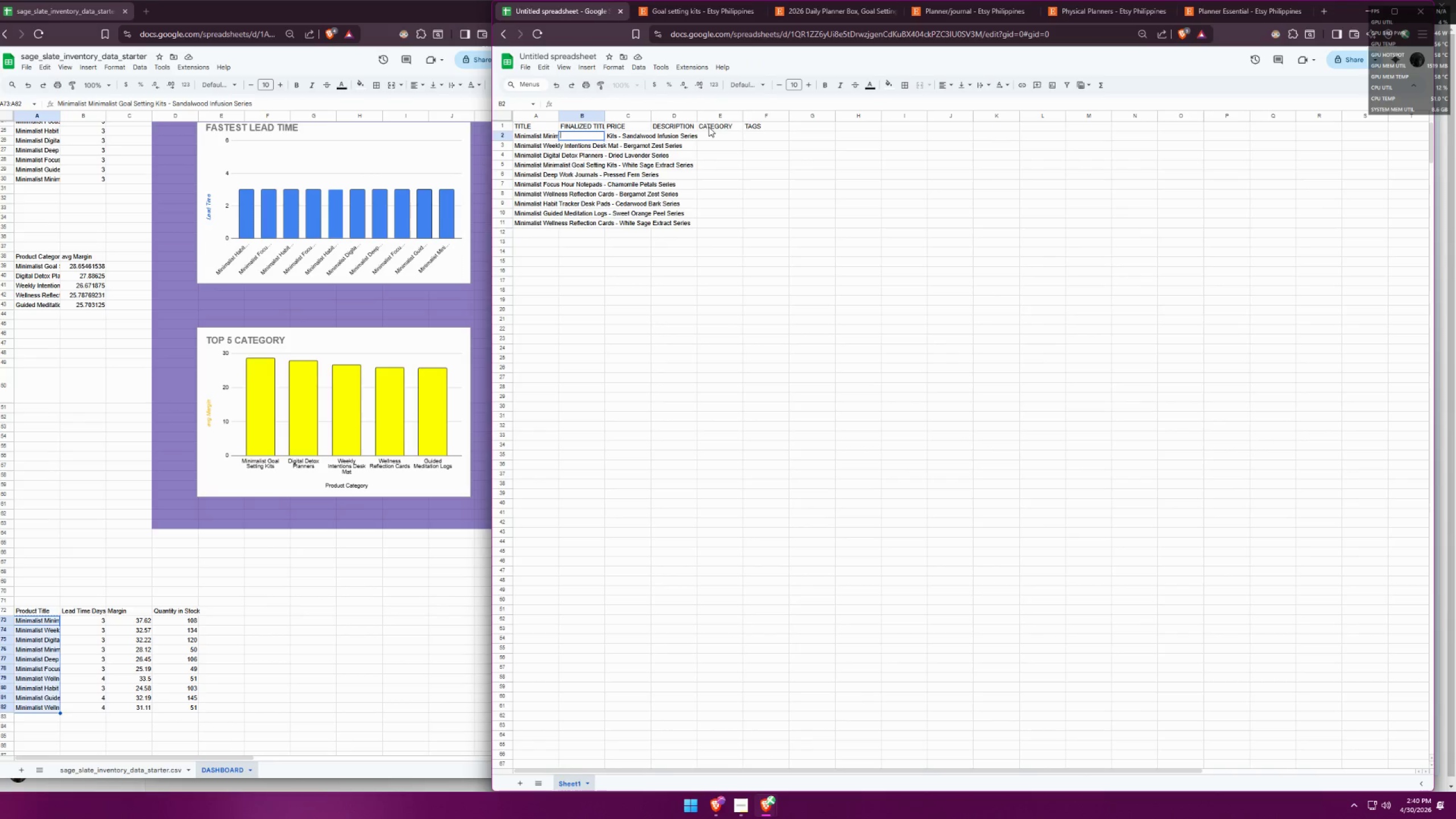 
type(2026 Goal Planner)
 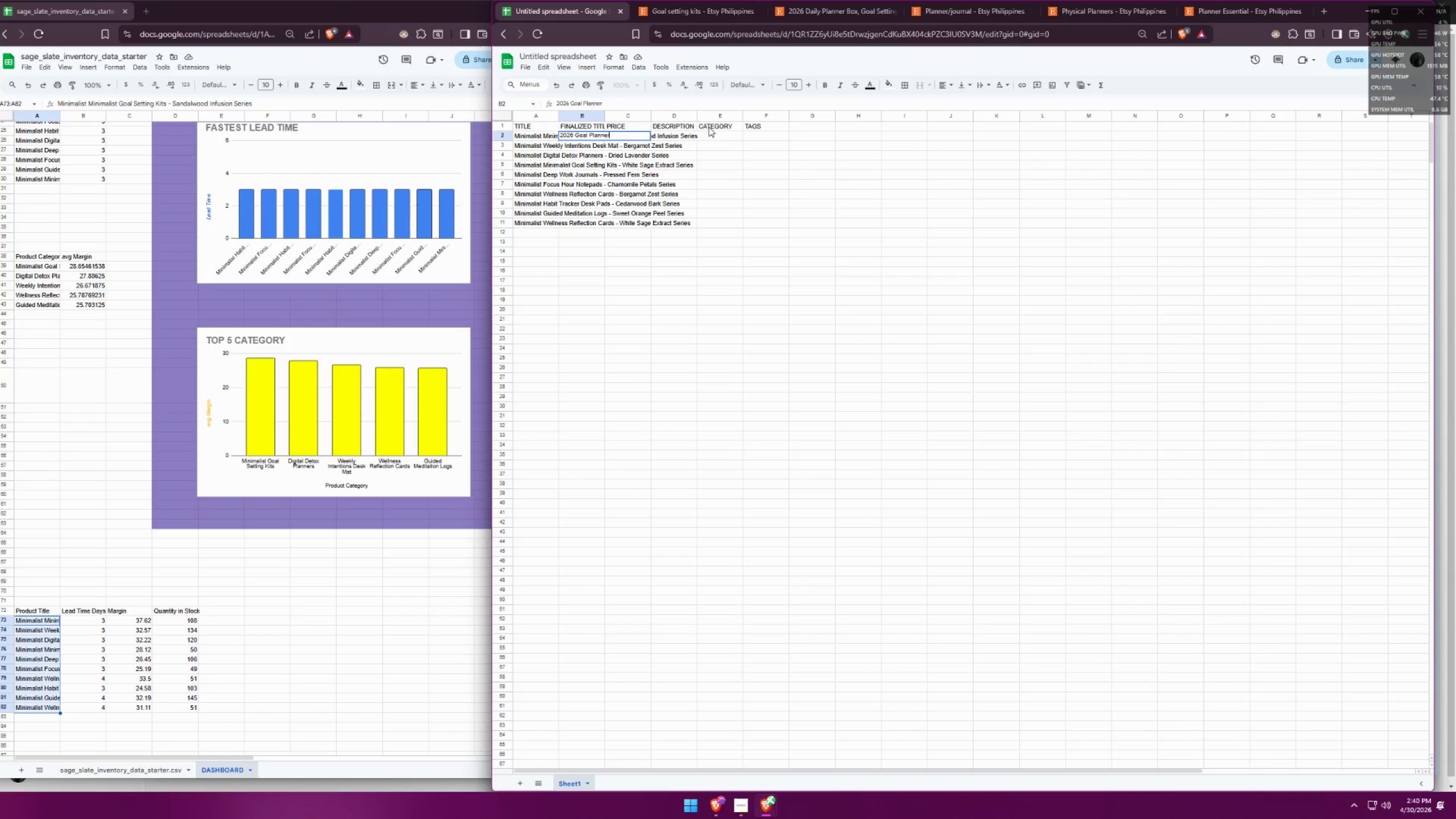 
left_click([700, 7])
 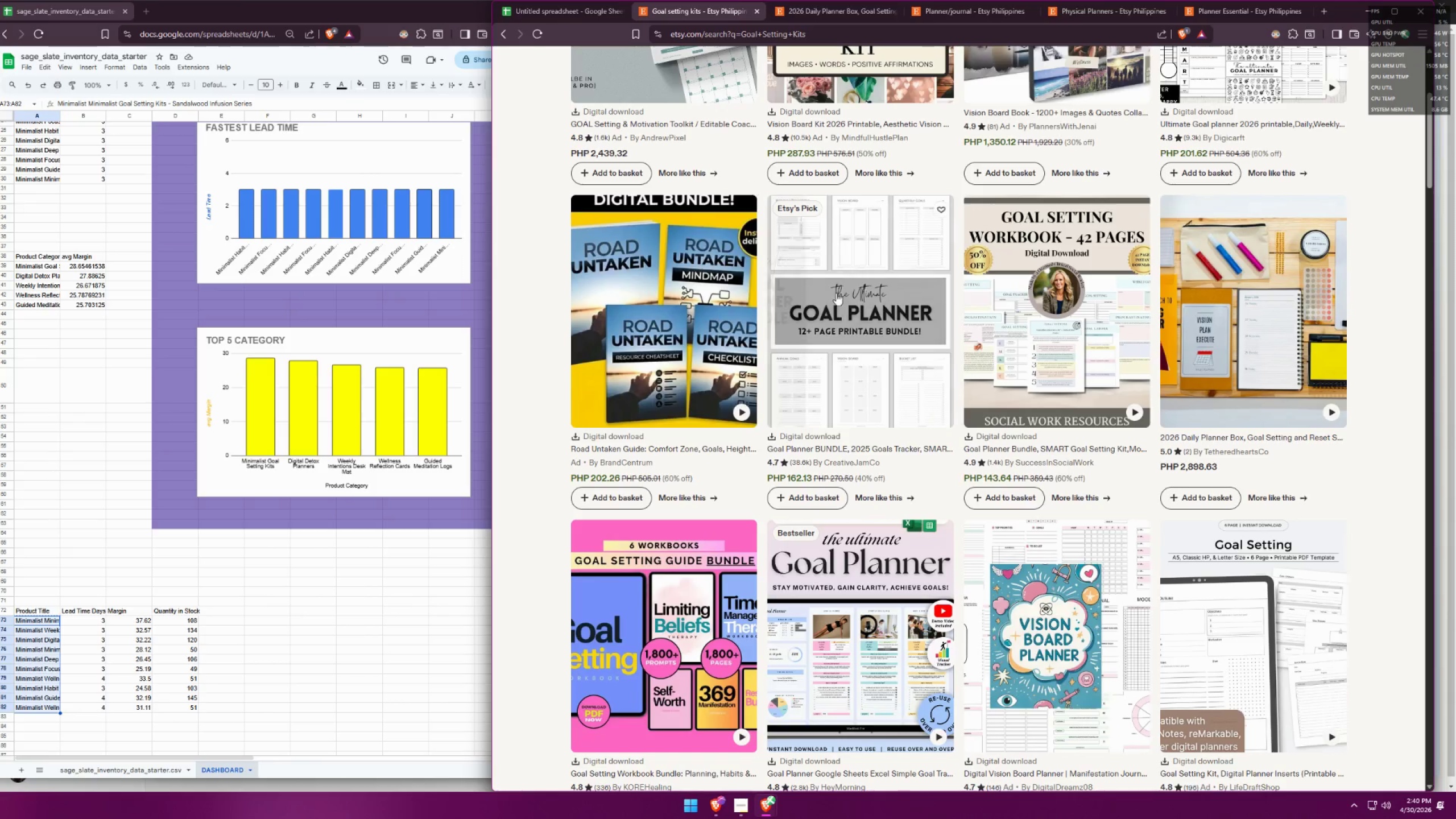 
mouse_move([980, 340])
 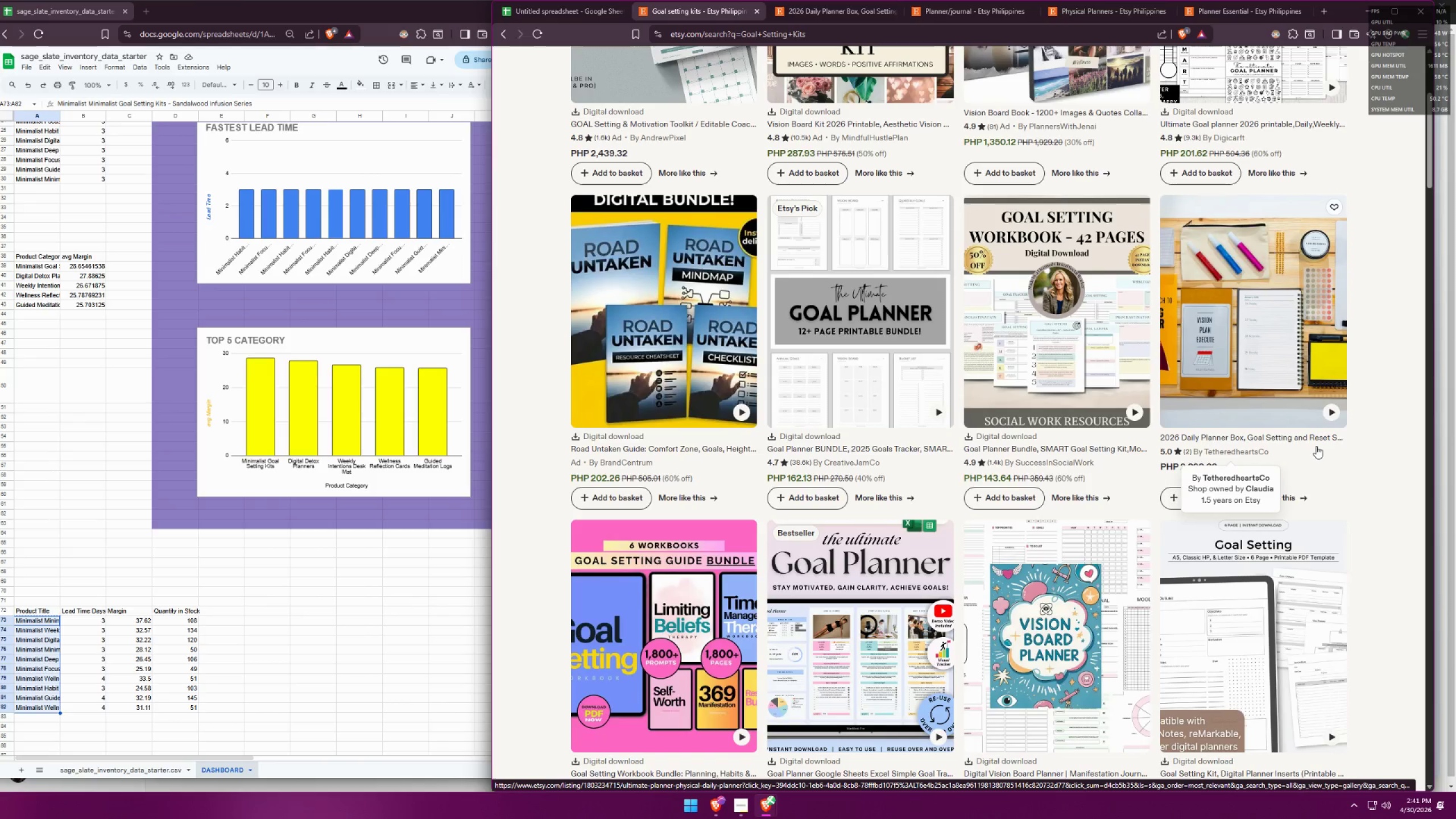 
wait(5.27)
 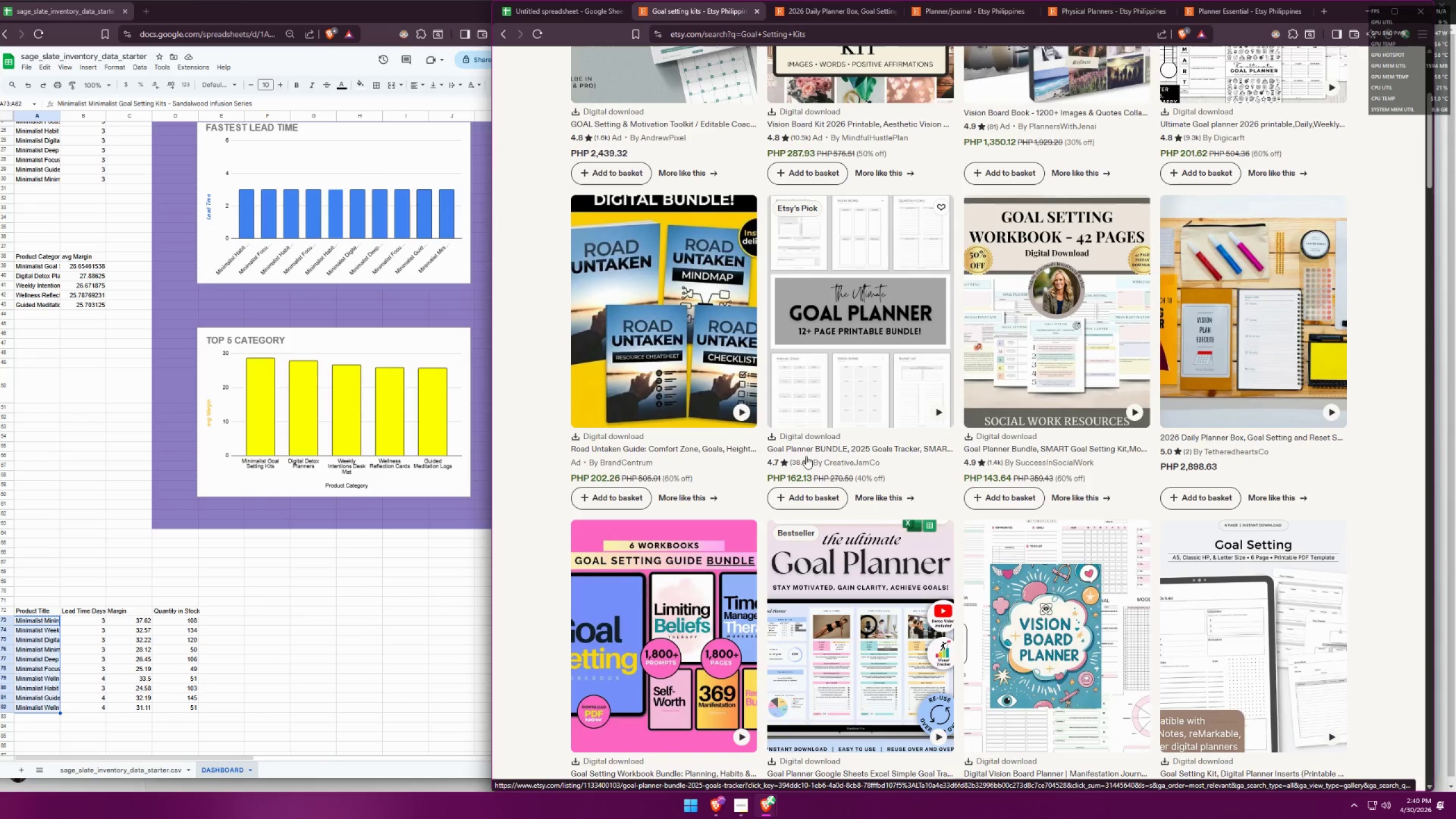 
left_click([530, 9])
 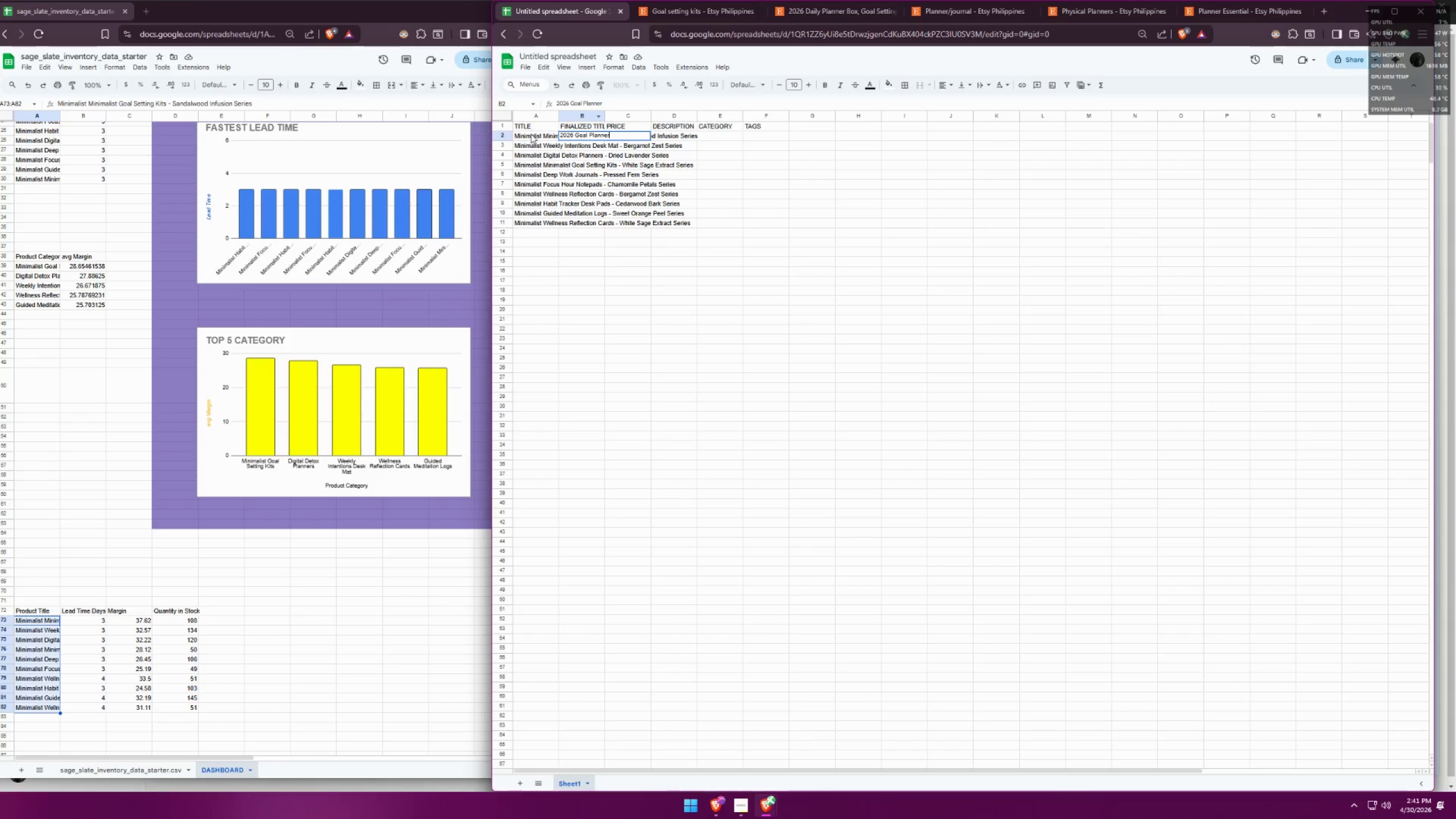 
double_click([531, 134])
 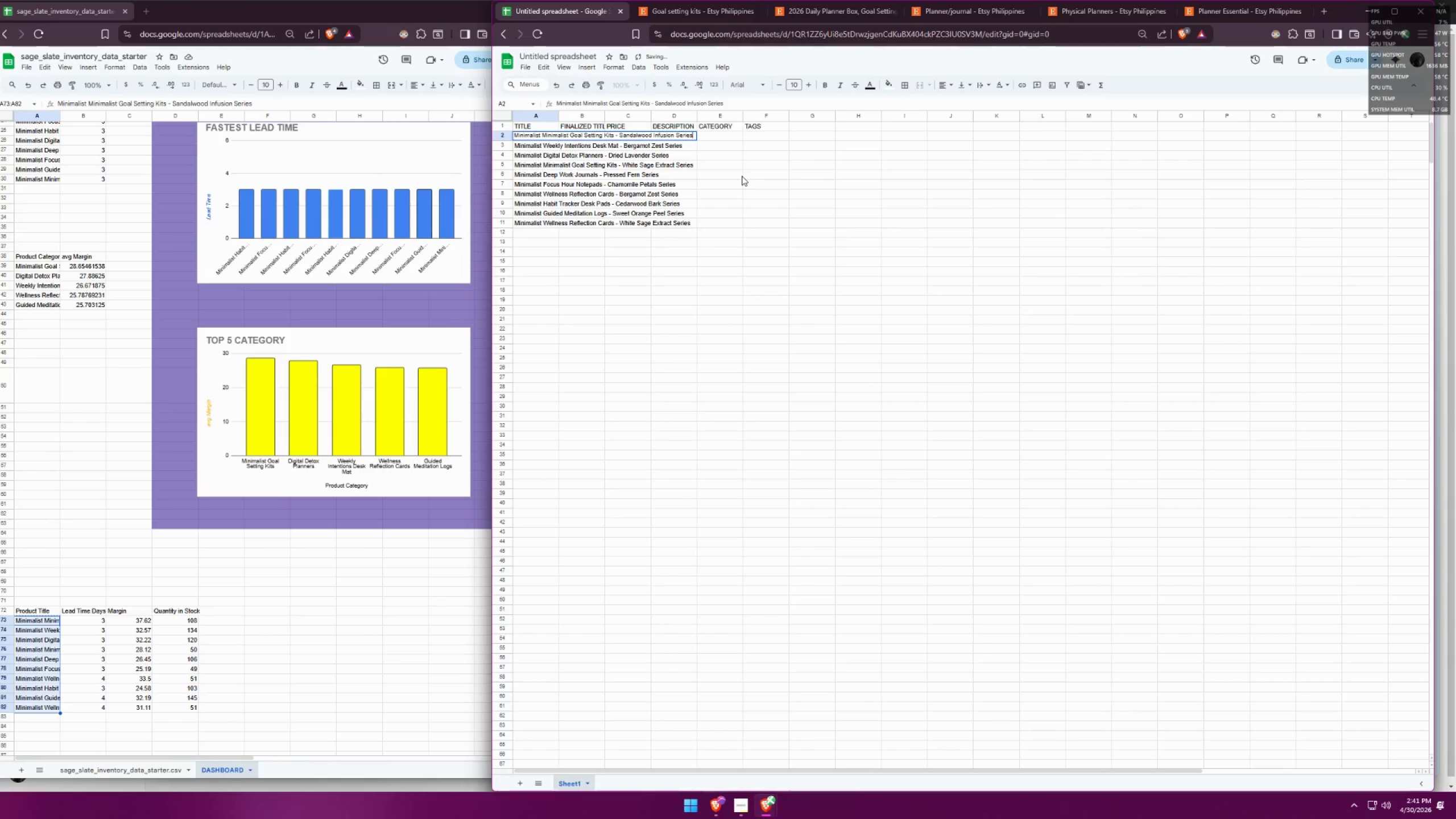 
left_click([742, 176])
 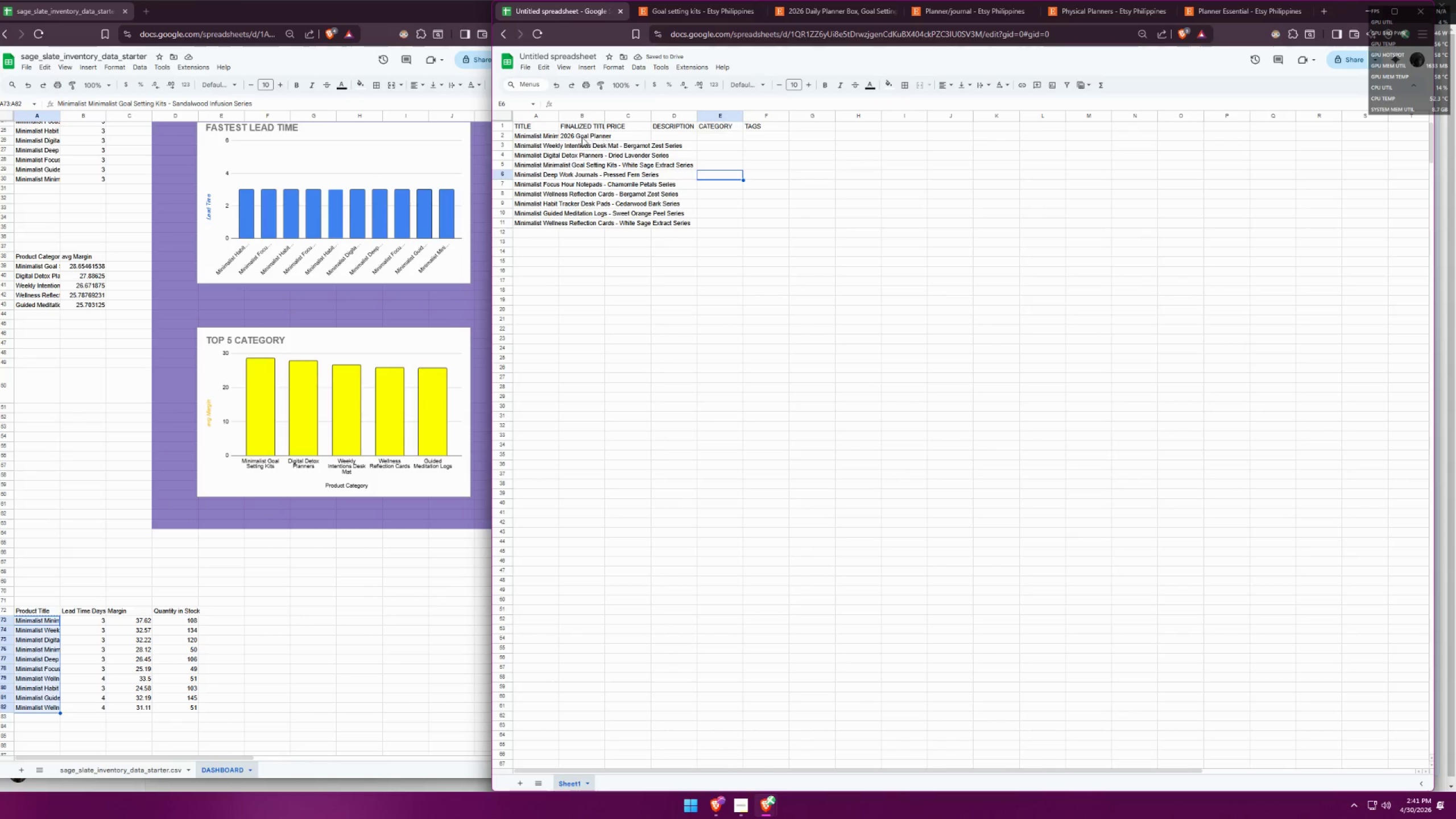 
double_click([581, 137])
 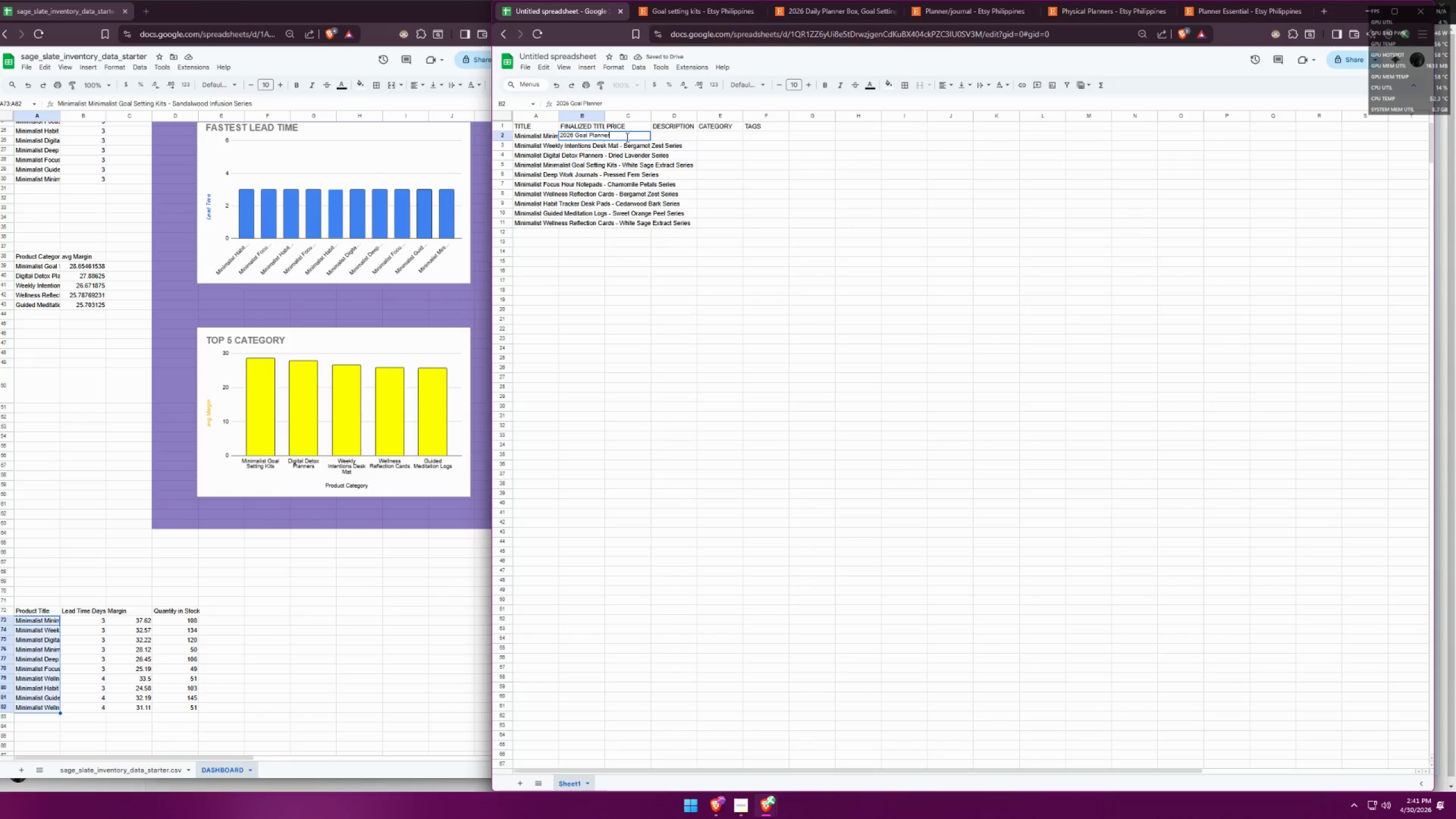 
left_click([630, 136])
 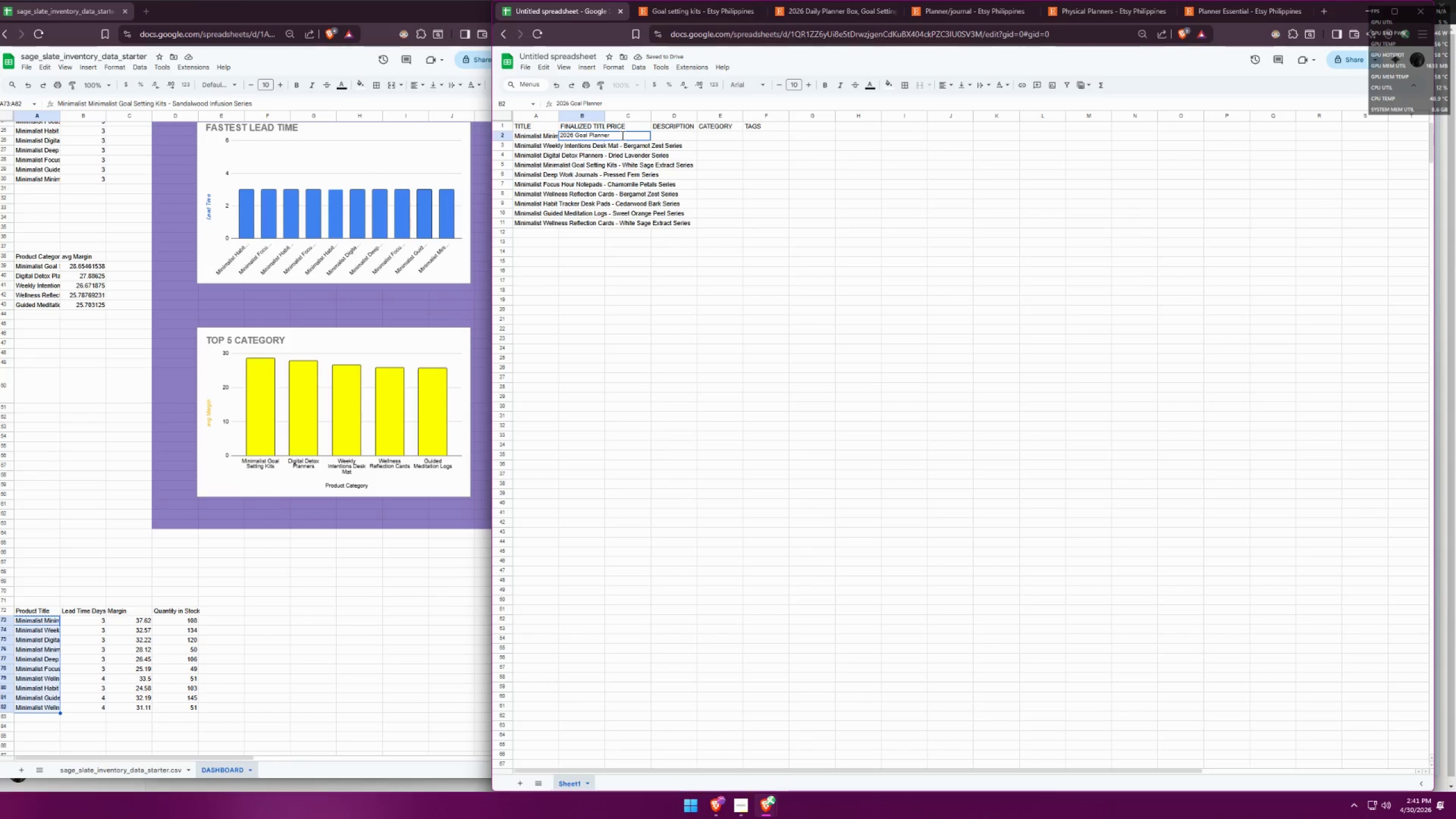 
type( Sitt)
key(Backspace)
key(Backspace)
key(Backspace)
type(eti)
key(Backspace)
key(Backspace)
key(Backspace)
key(Backspace)
key(Backspace)
 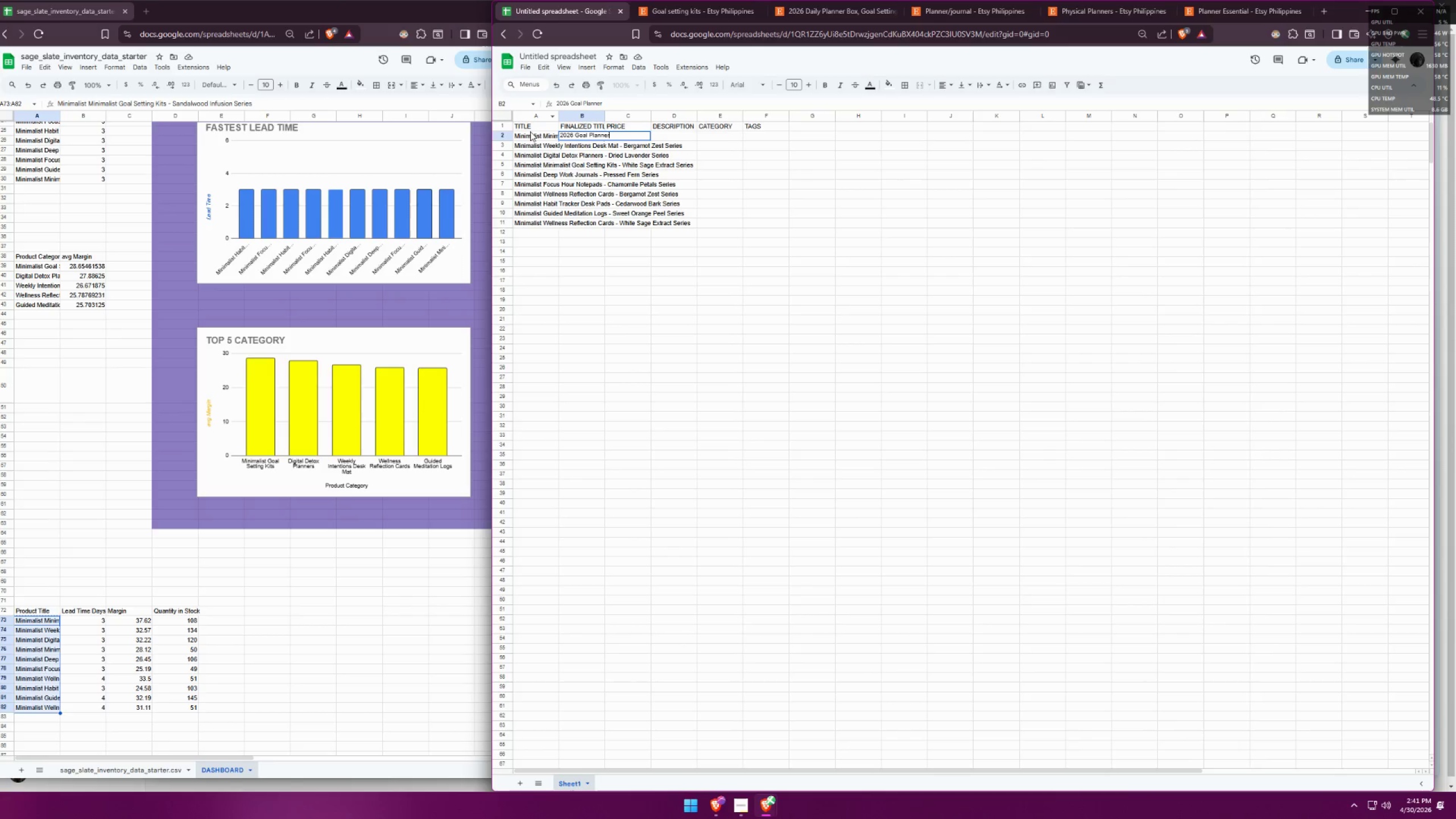 
double_click([532, 139])
 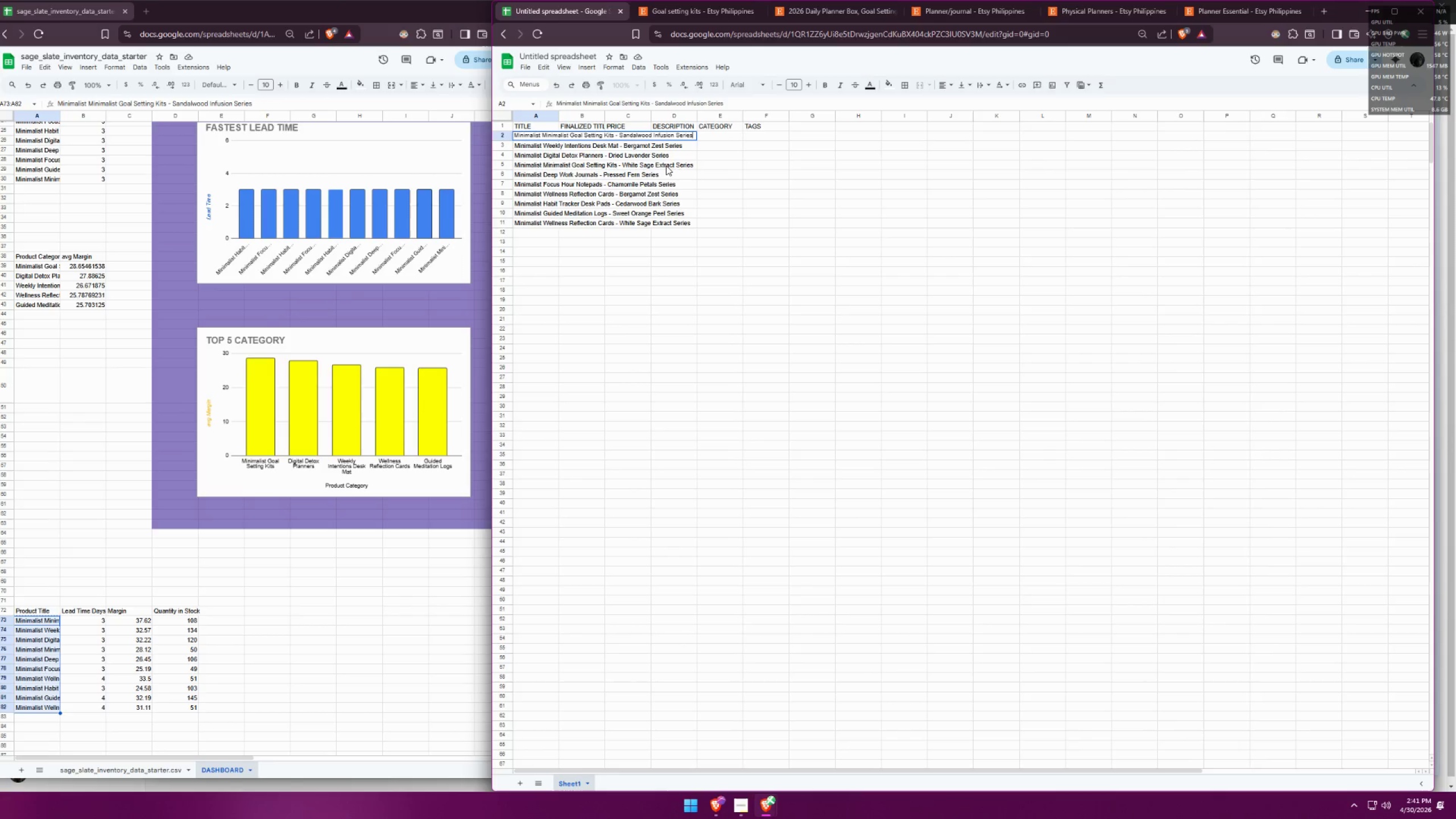 
left_click([682, 163])
 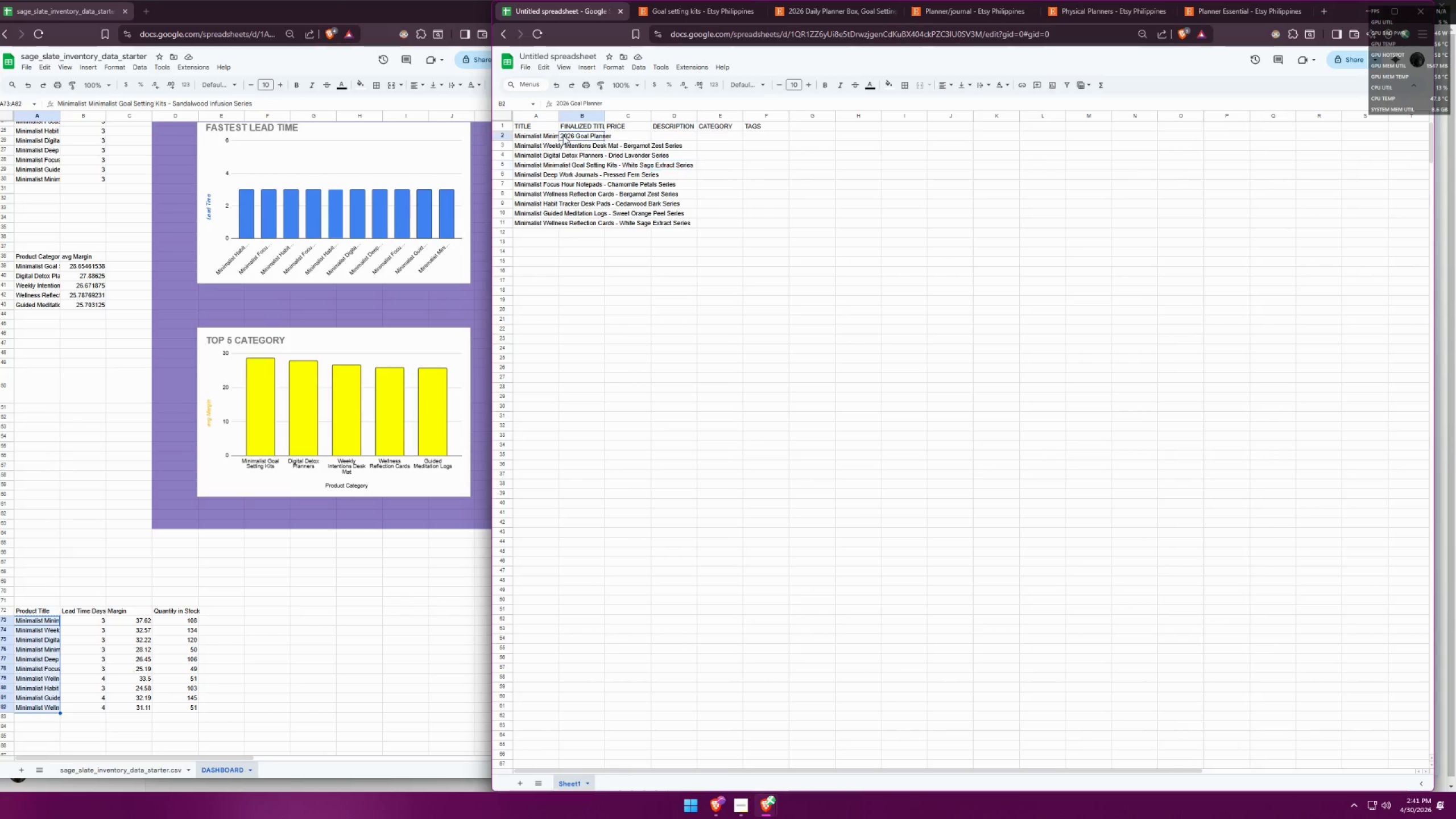 
double_click([563, 135])
 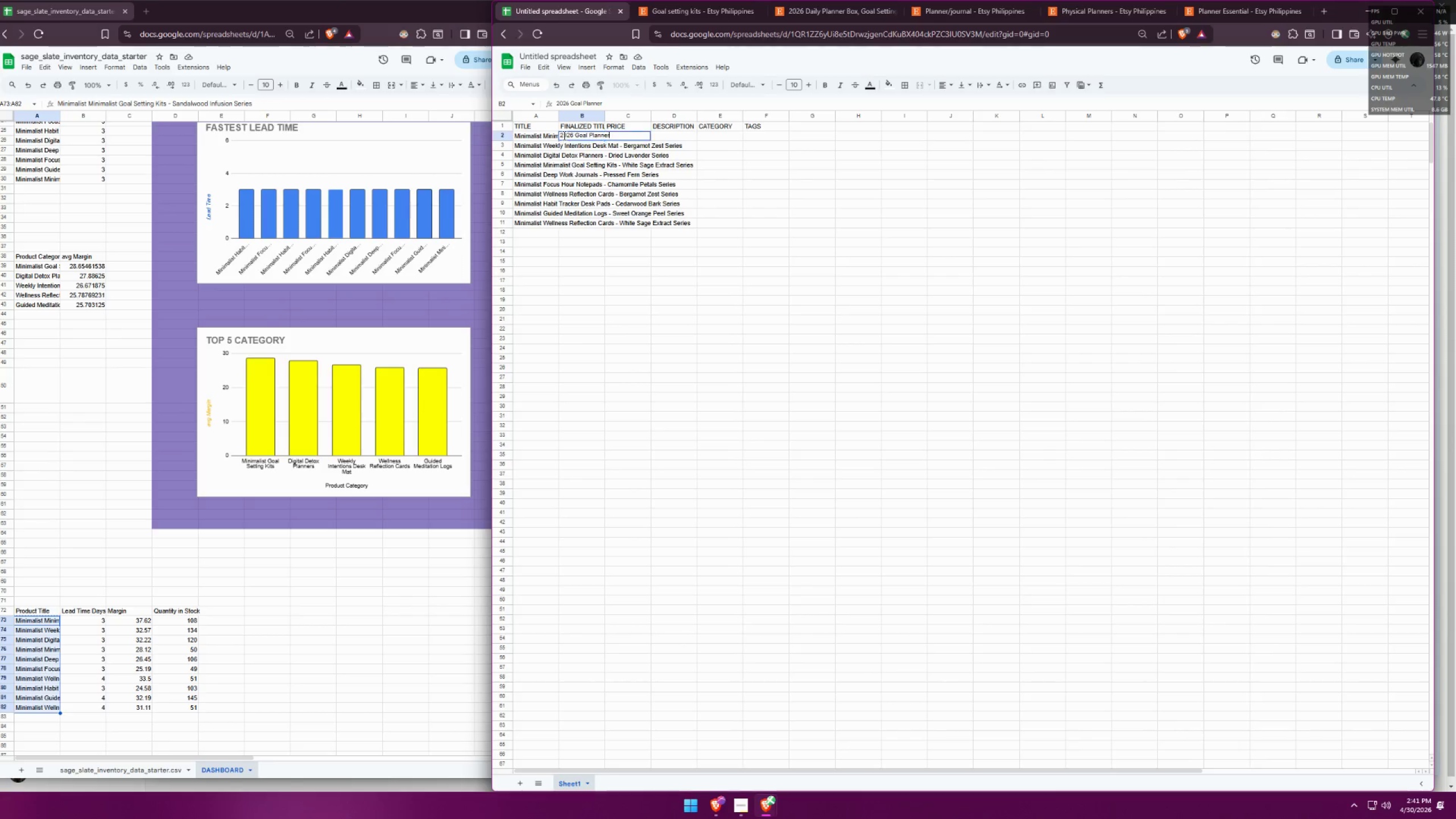 
triple_click([563, 135])
 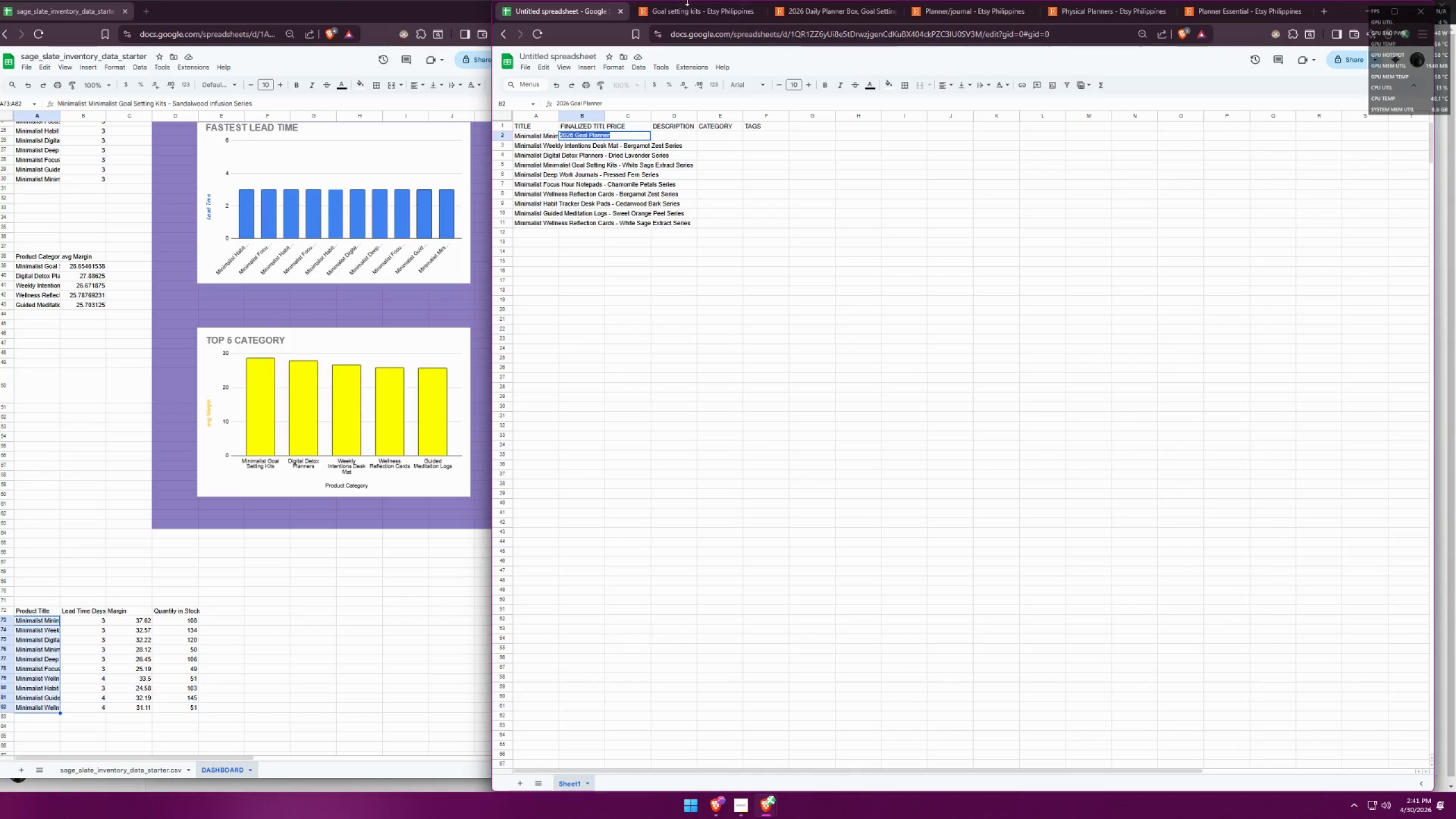 
left_click([689, 21])
 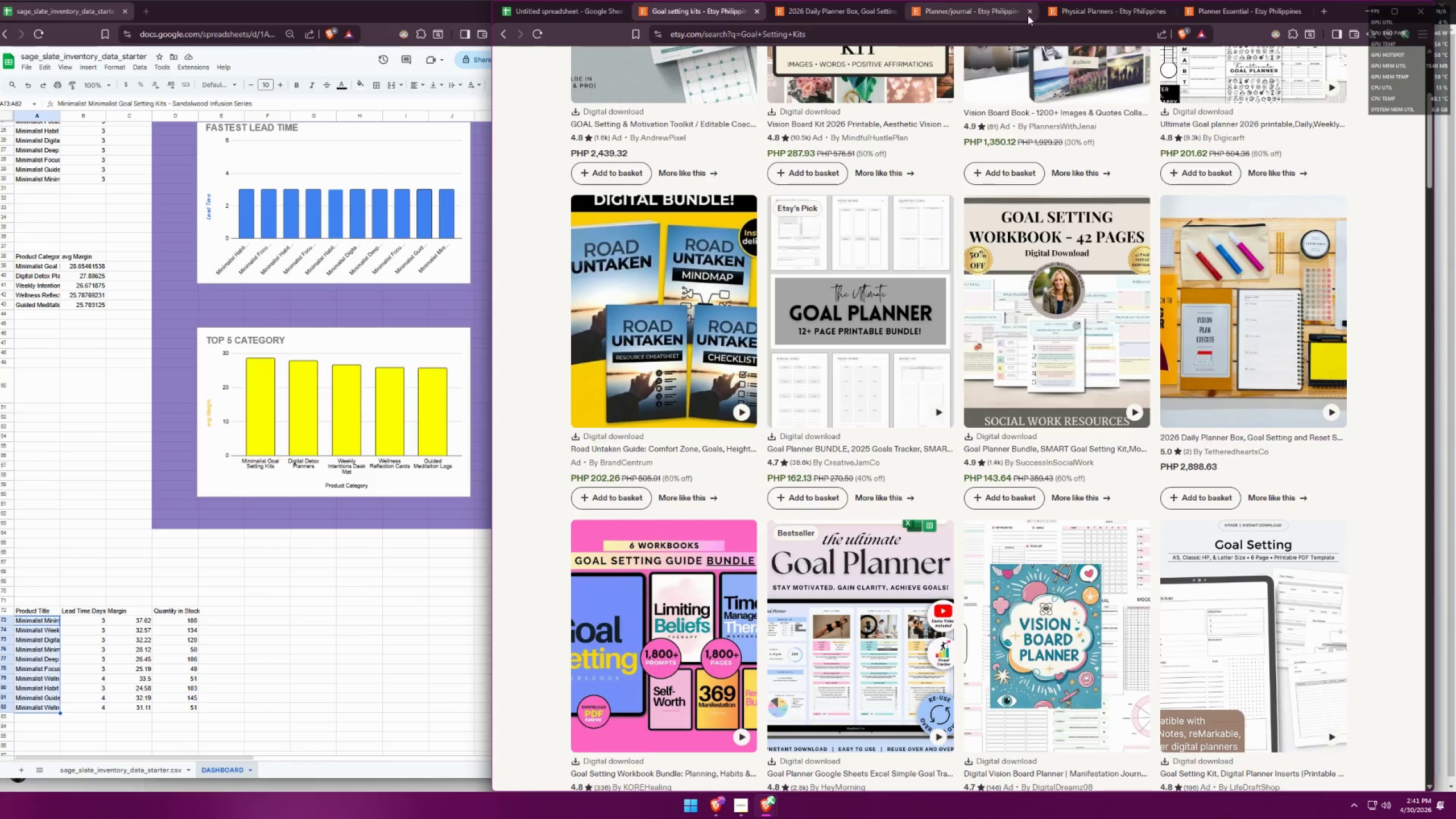 
left_click([1091, 14])
 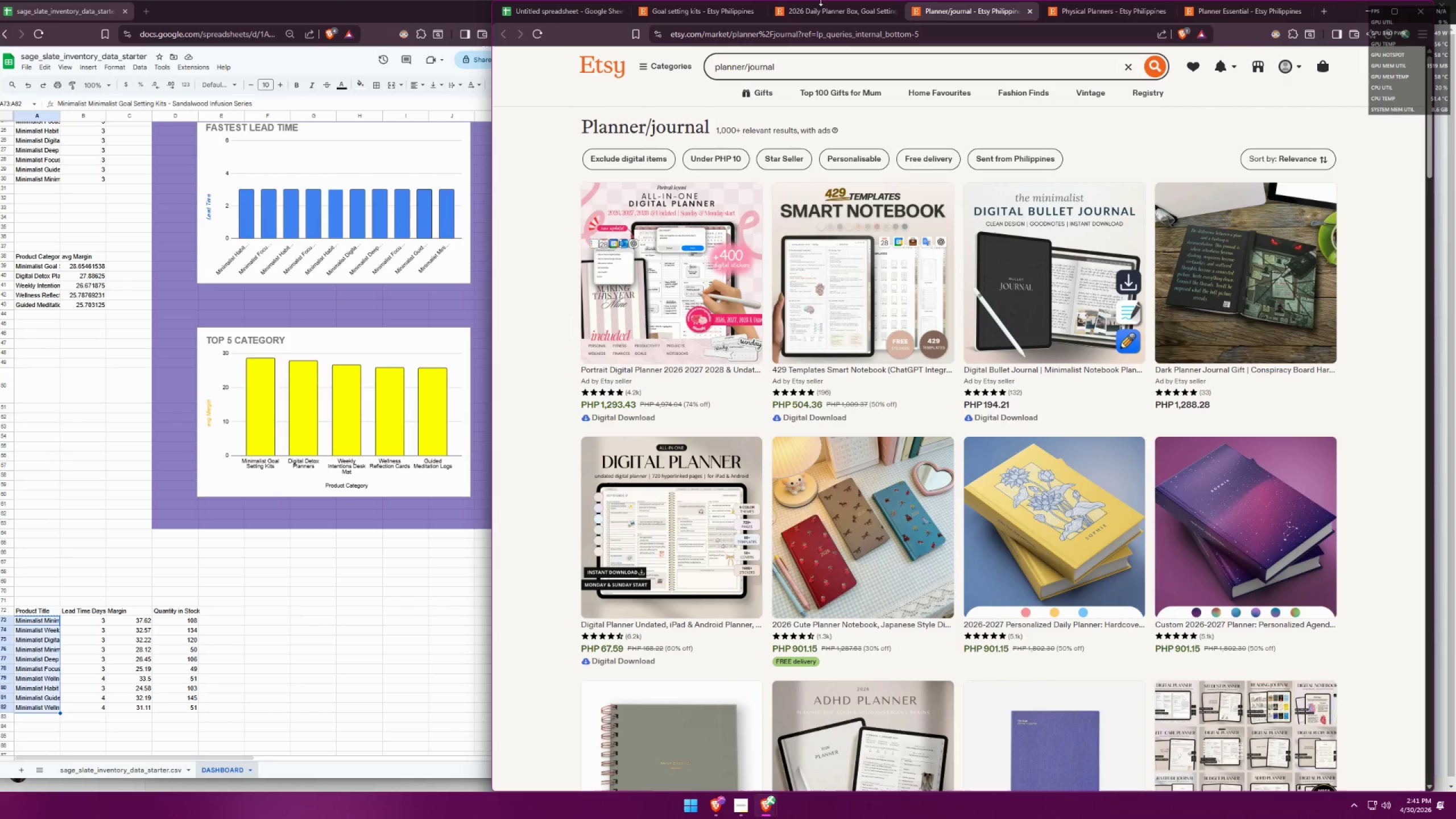 
double_click([686, 4])
 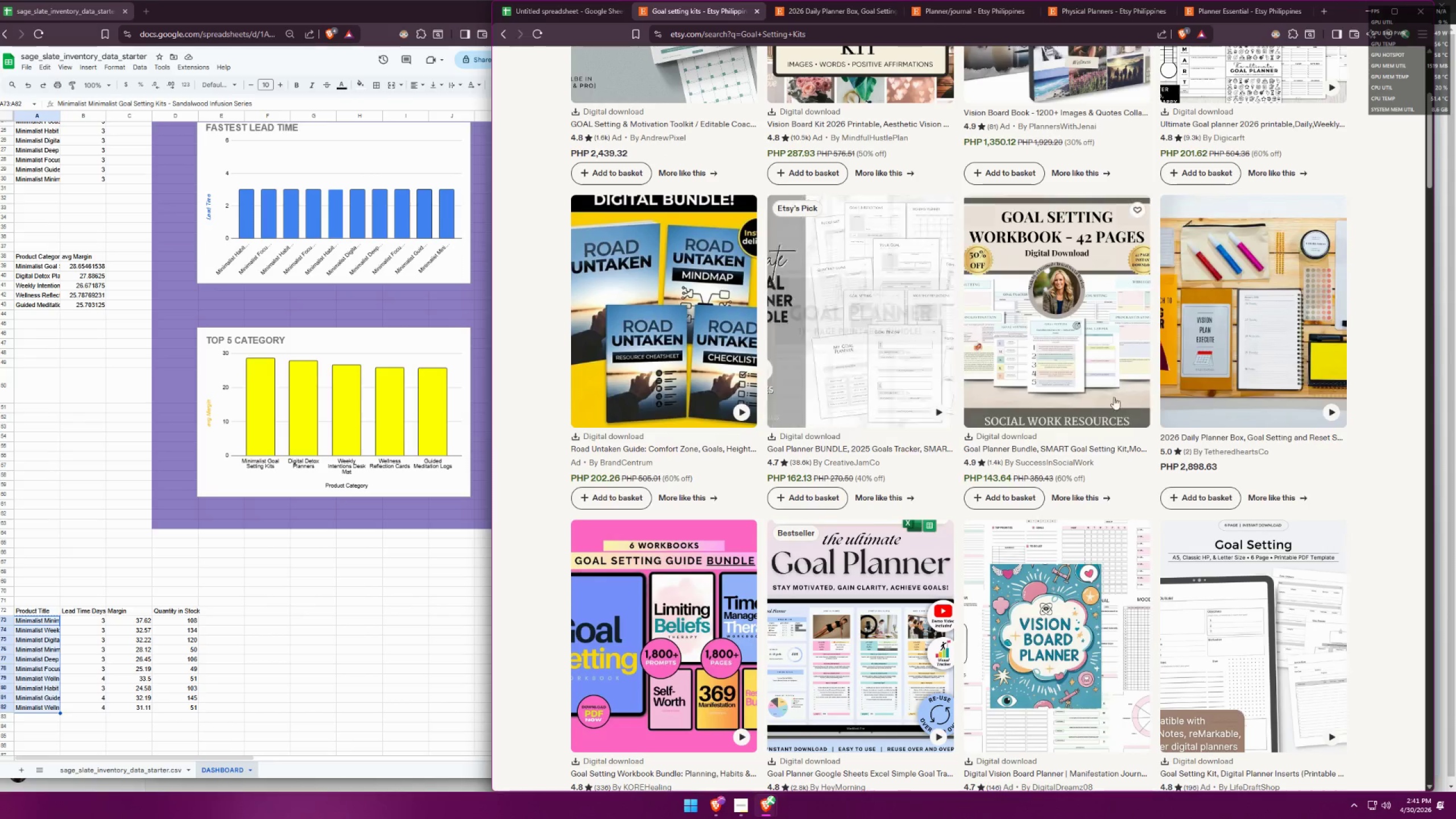 
scroll: coordinate [1331, 487], scroll_direction: up, amount: 3.0
 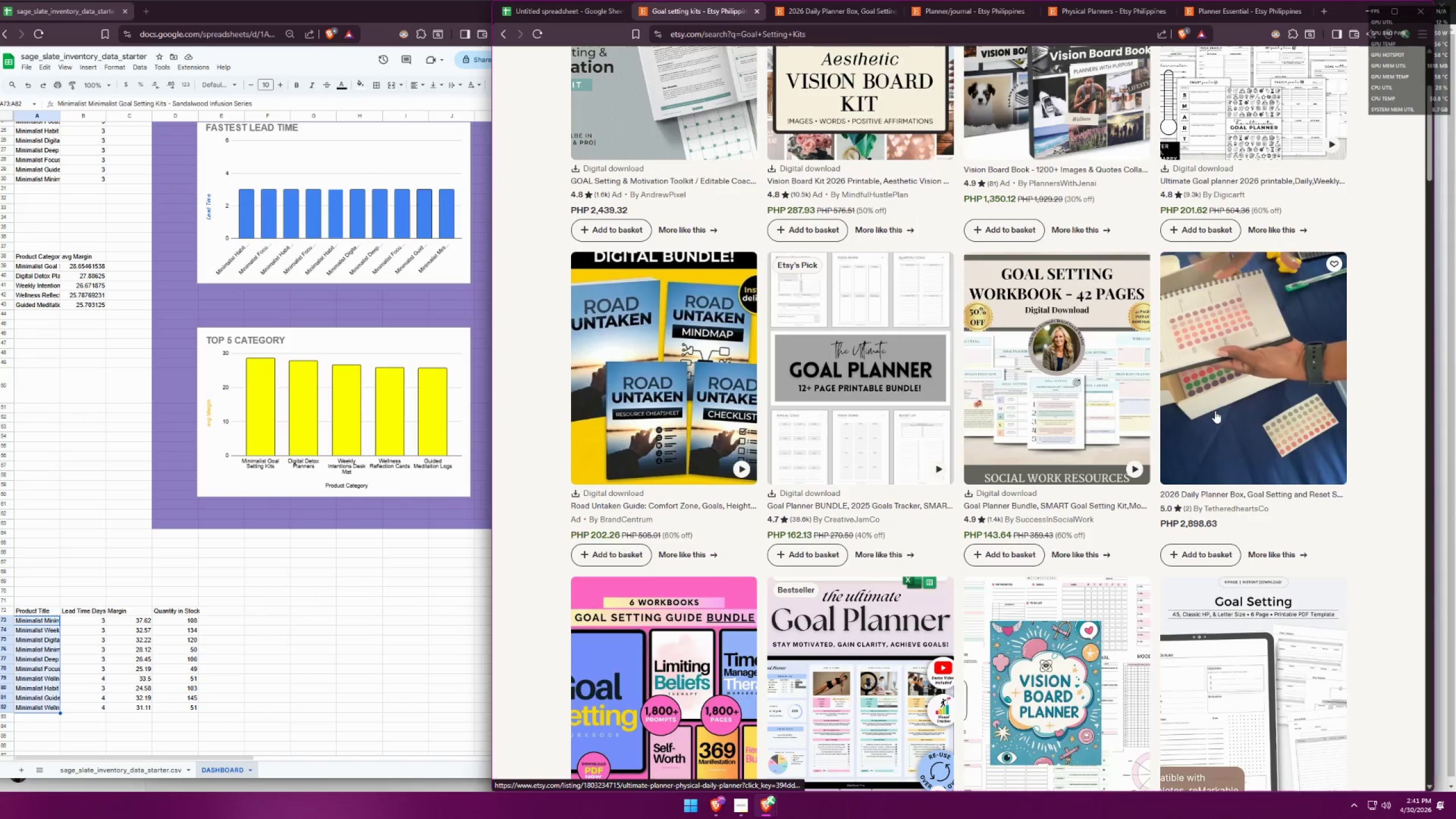 
left_click([1215, 411])
 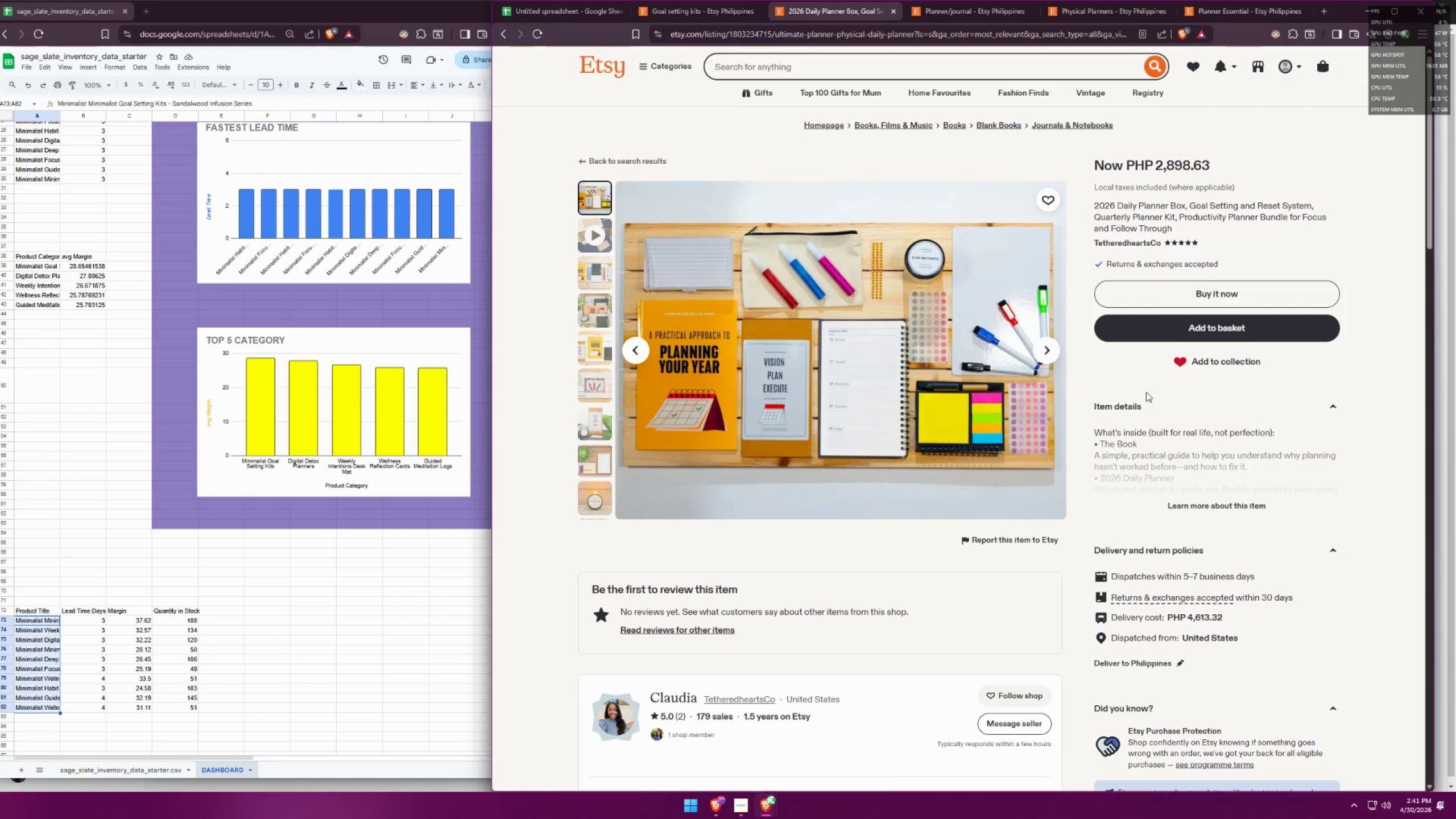 
wait(12.3)
 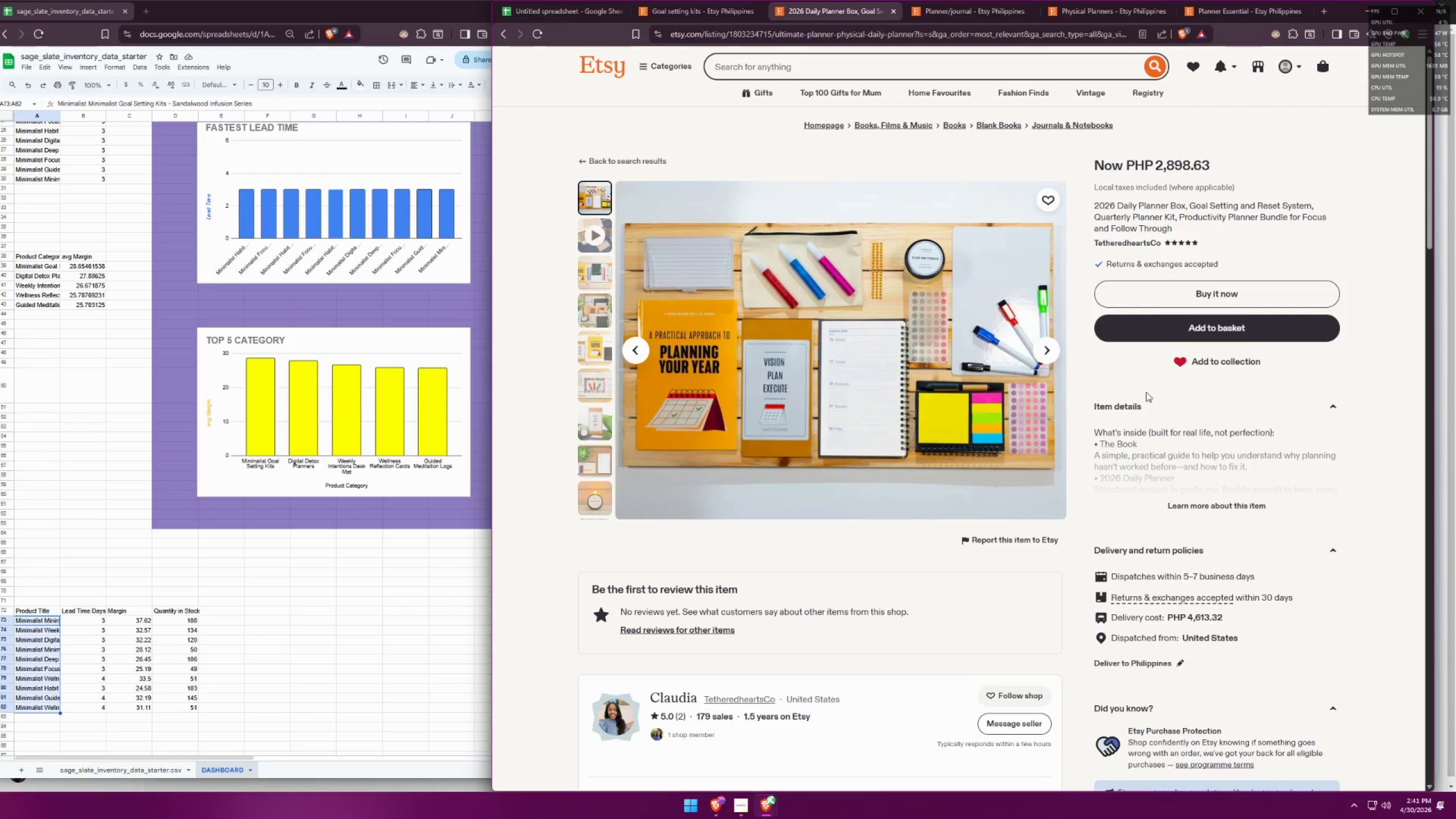 
left_click([667, 7])
 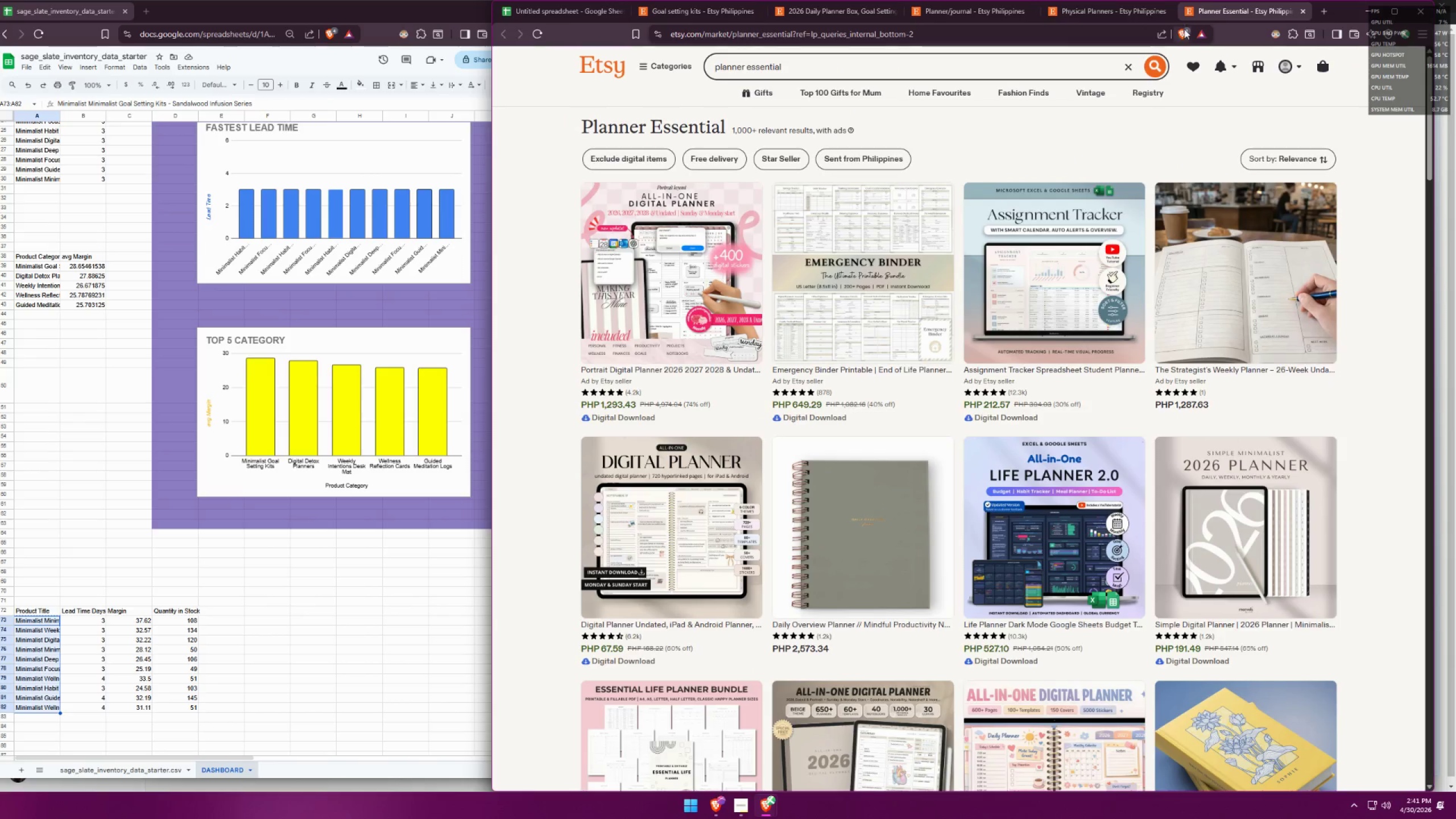 
double_click([936, 7])
 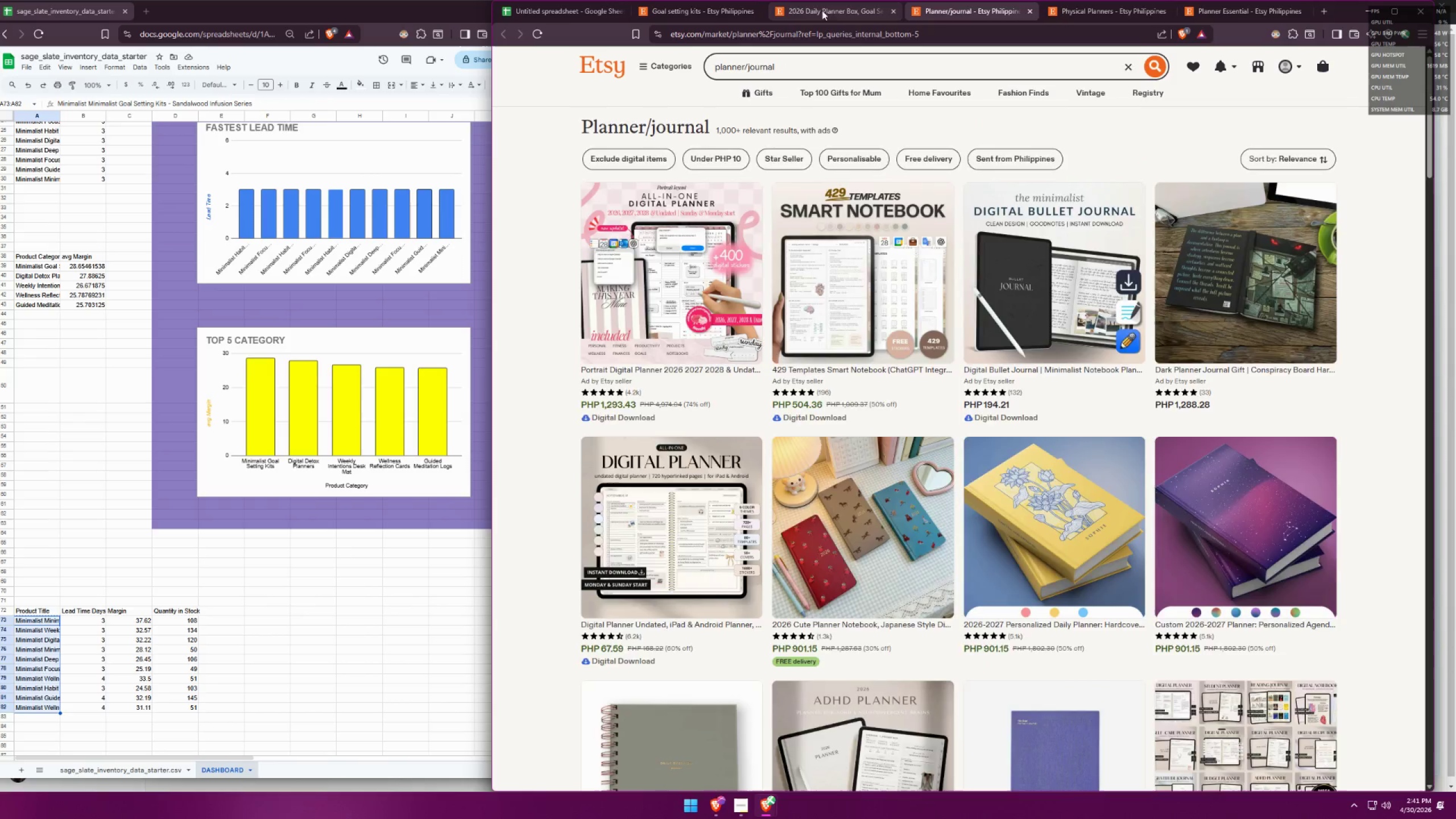 
triple_click([797, 9])
 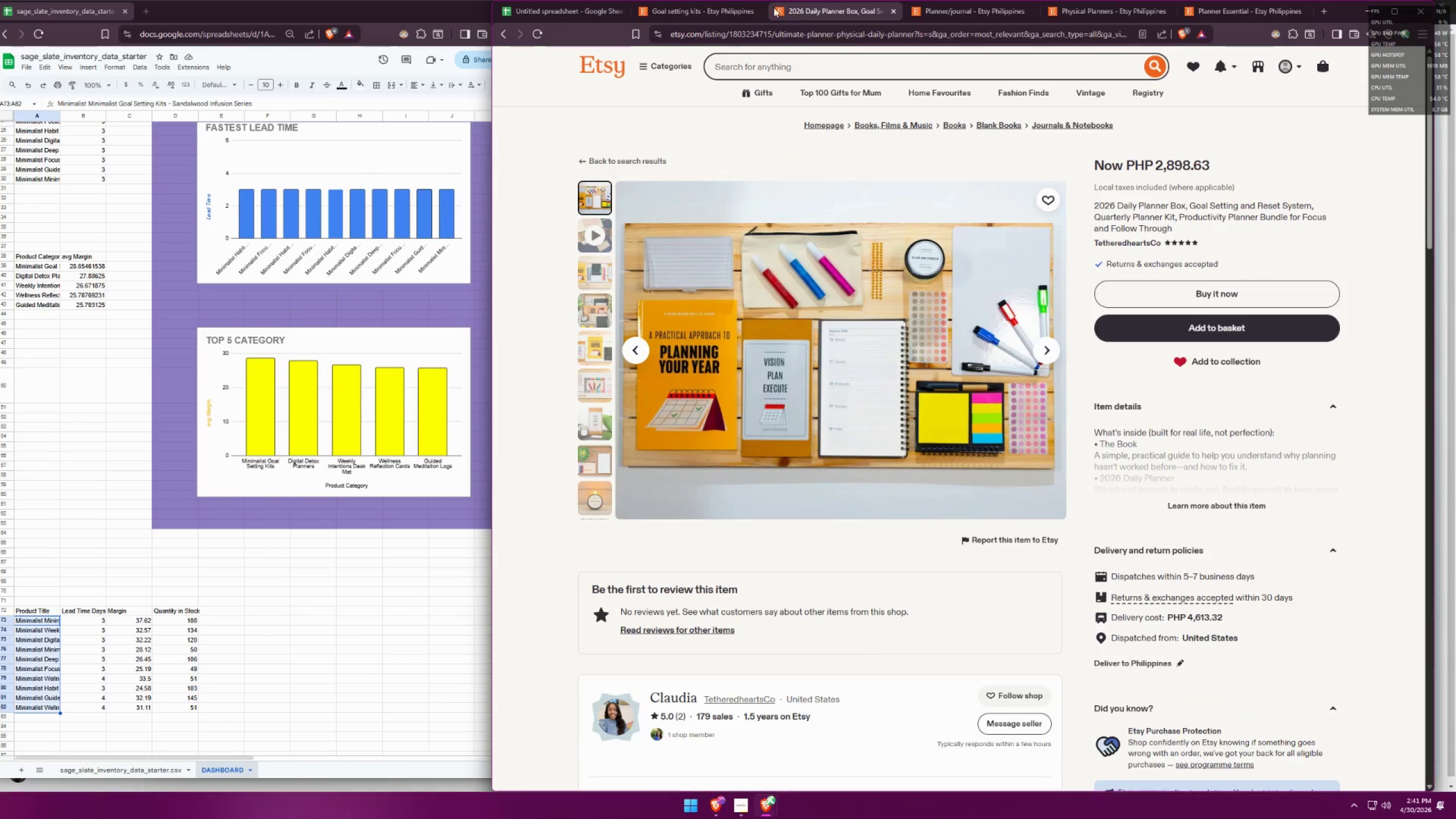 
triple_click([692, 2])
 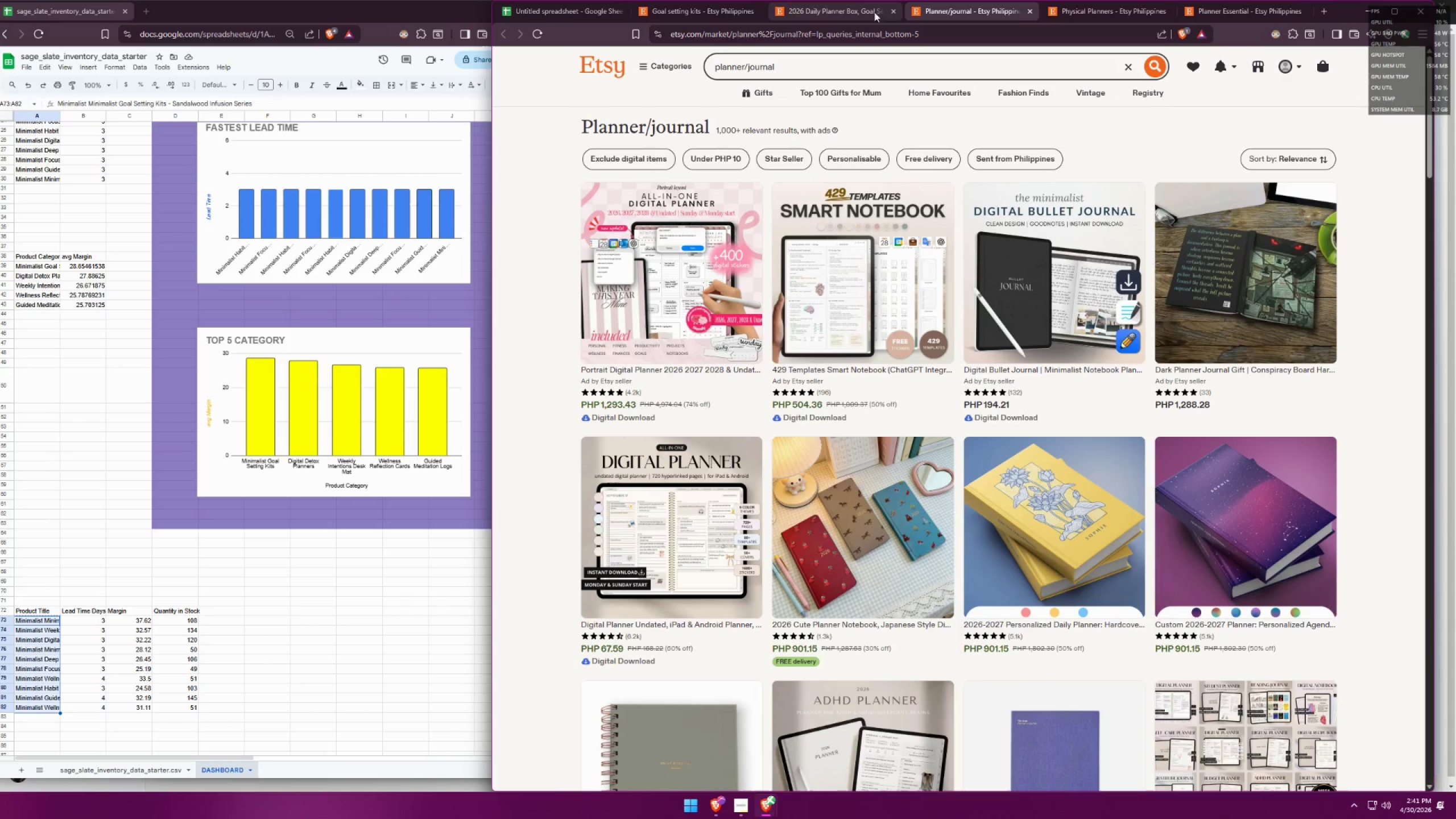 
left_click([689, 10])
 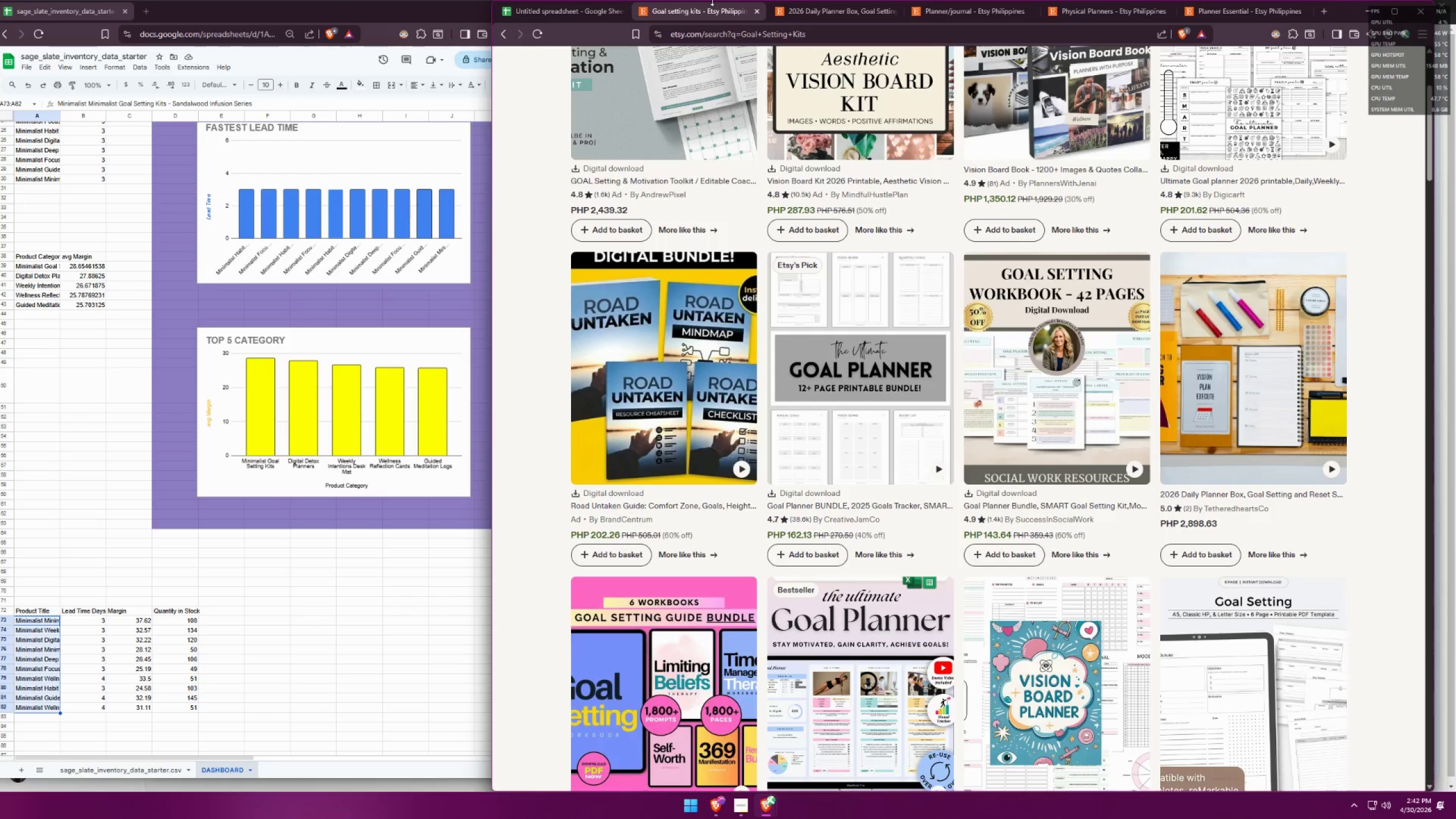 
wait(47.55)
 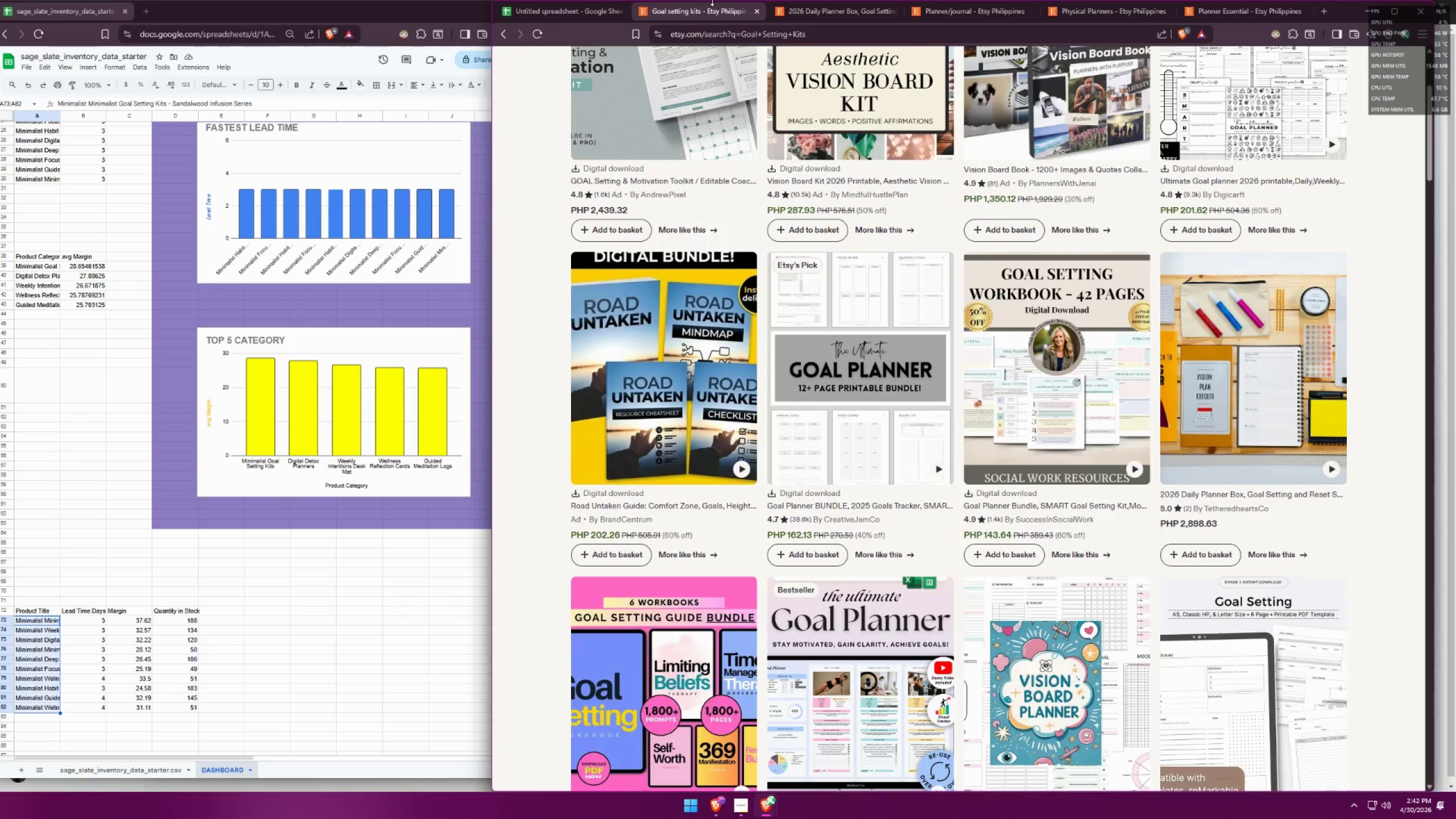 
scroll: coordinate [1021, 348], scroll_direction: down, amount: 3.0
 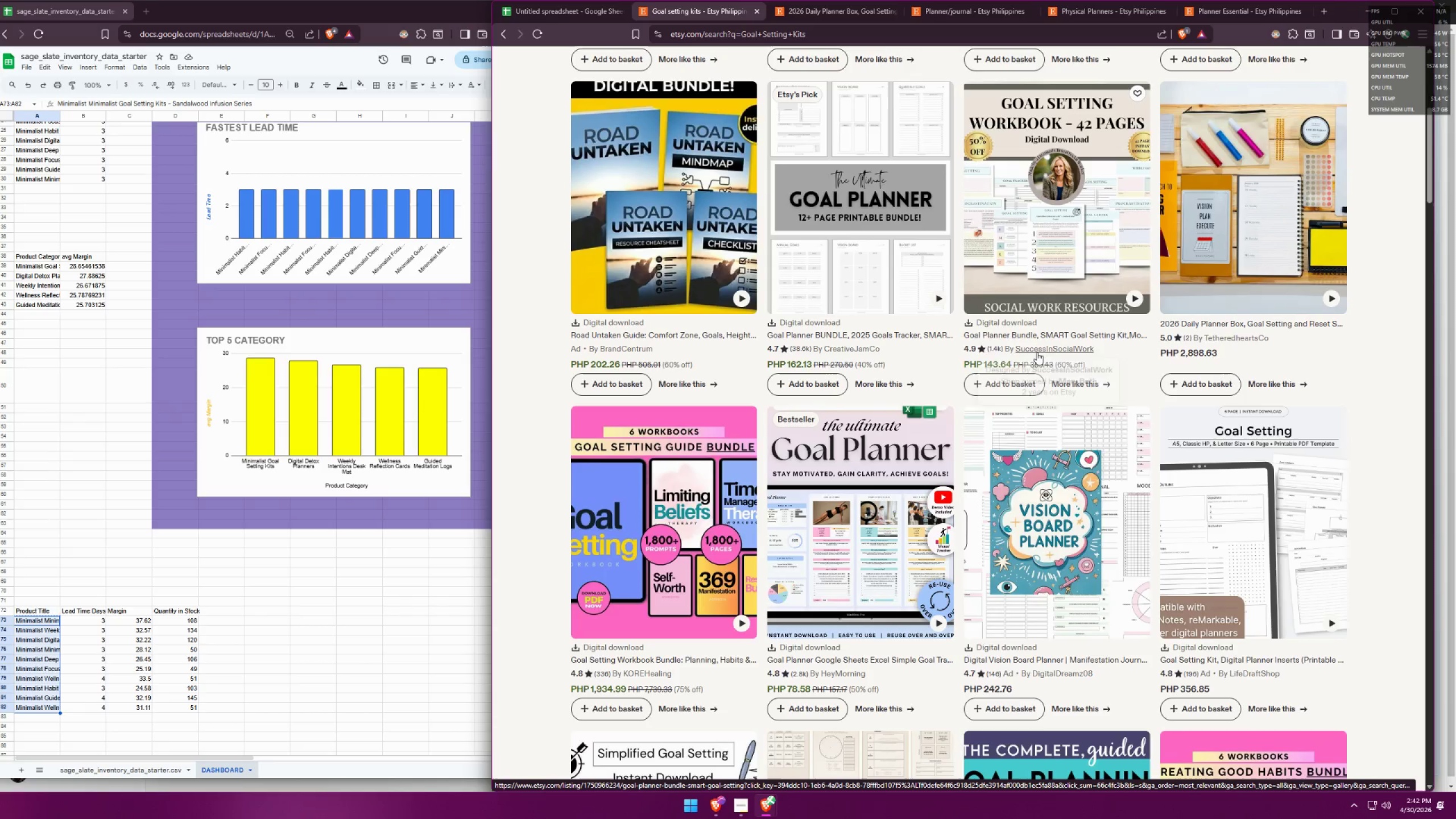 
wait(5.35)
 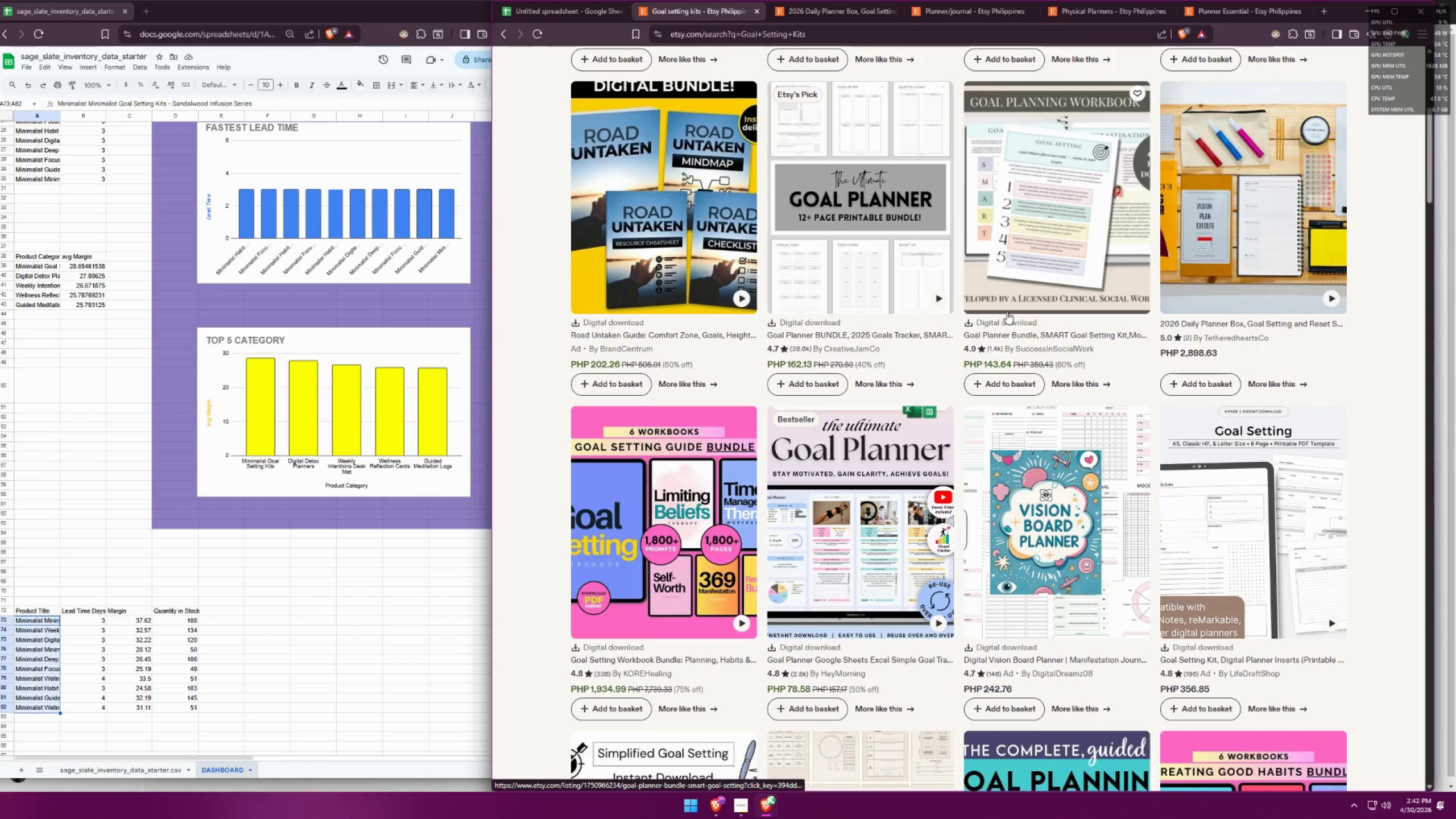 
scroll: coordinate [982, 398], scroll_direction: down, amount: 11.0
 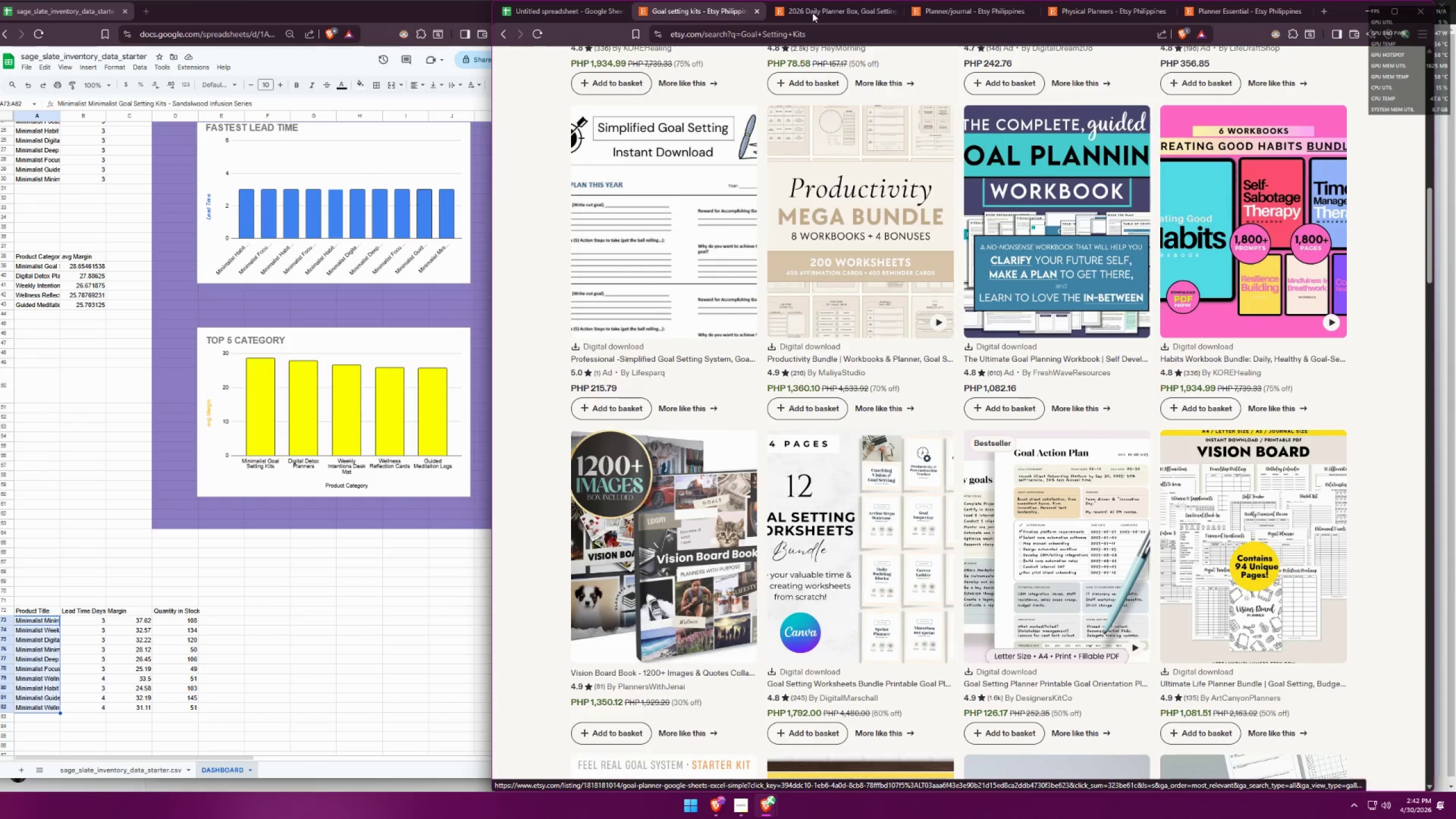 
left_click([814, 6])
 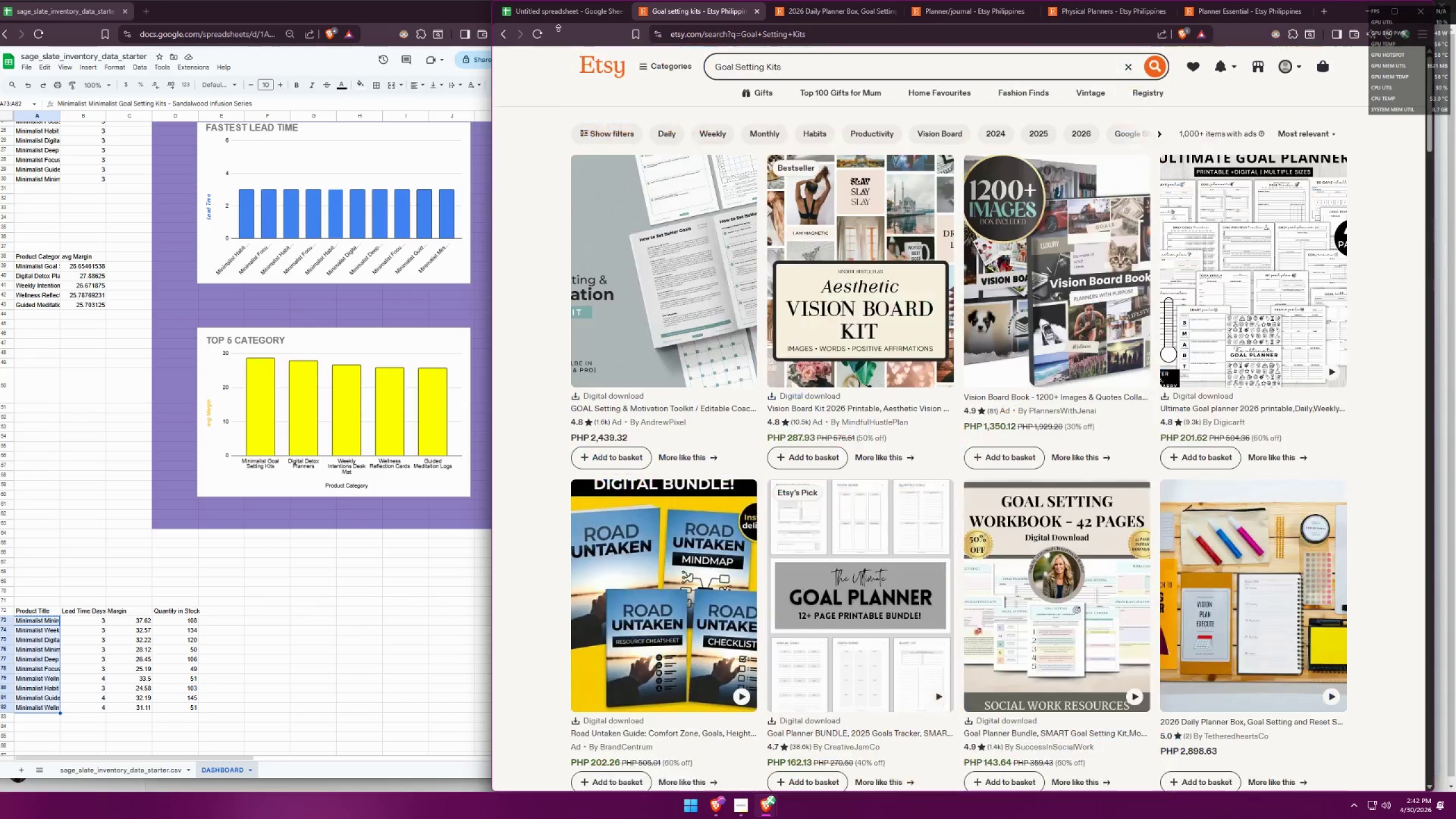 
left_click([838, 68])
 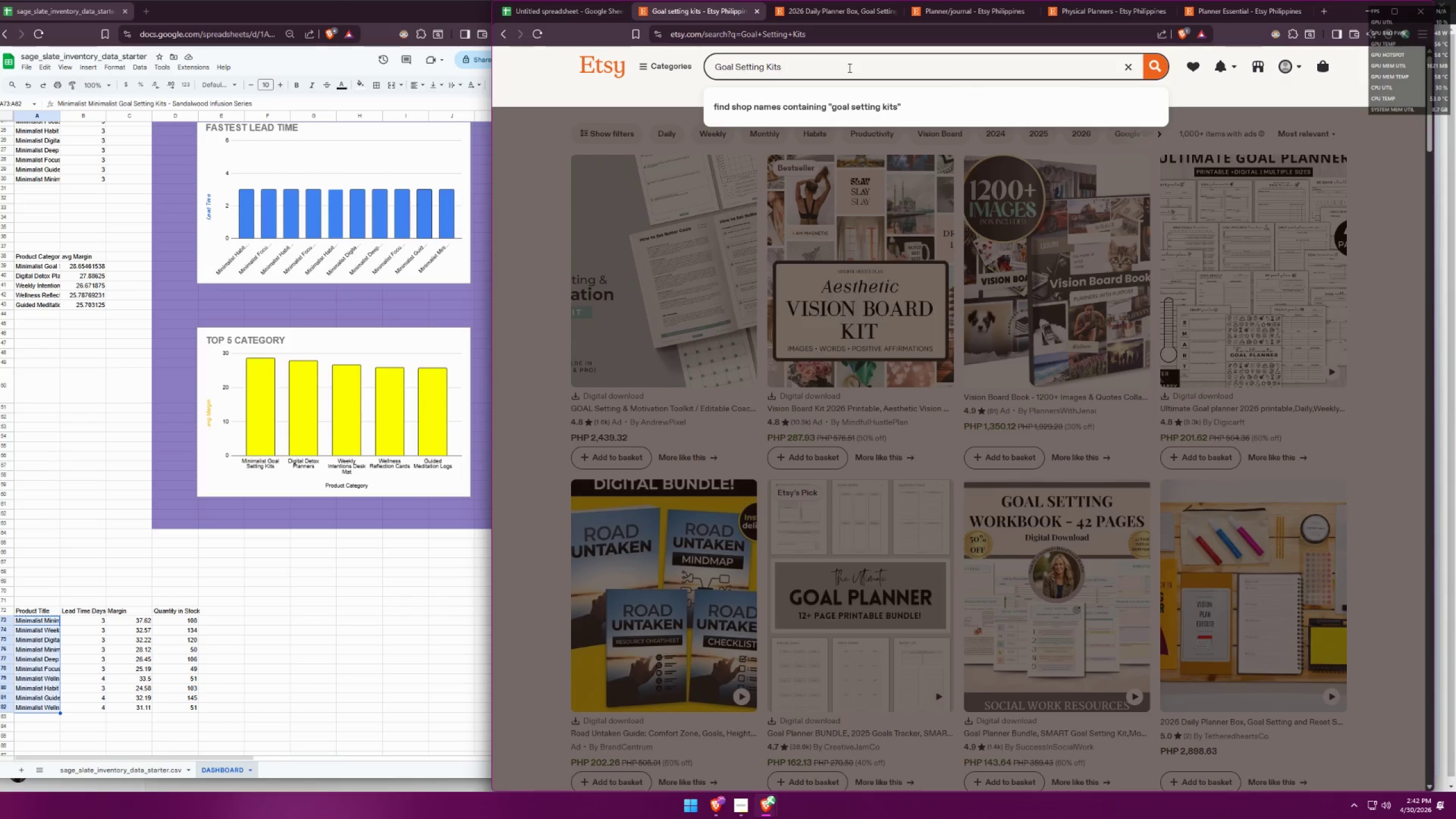 
type( physical )
 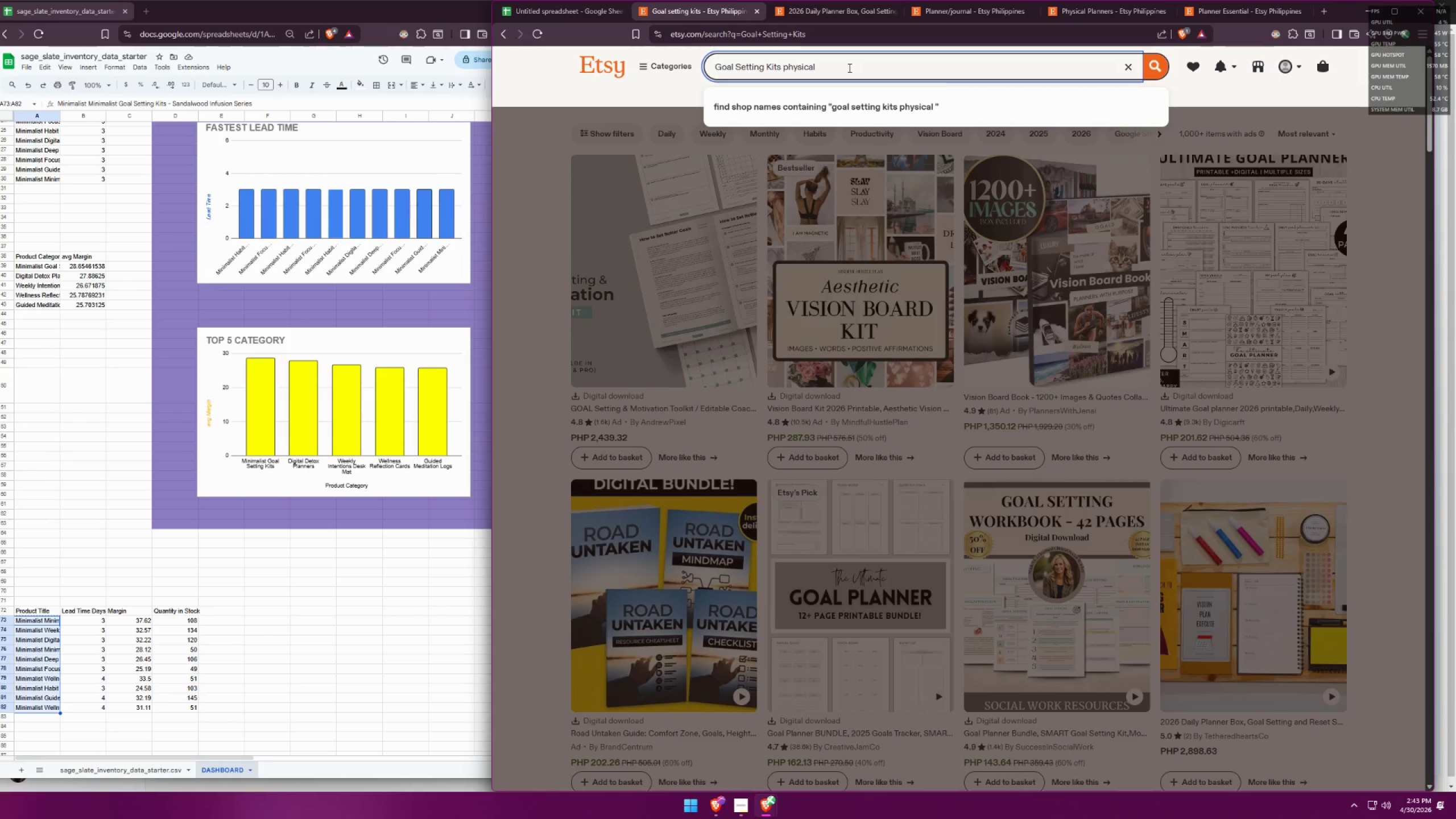 
wait(23.92)
 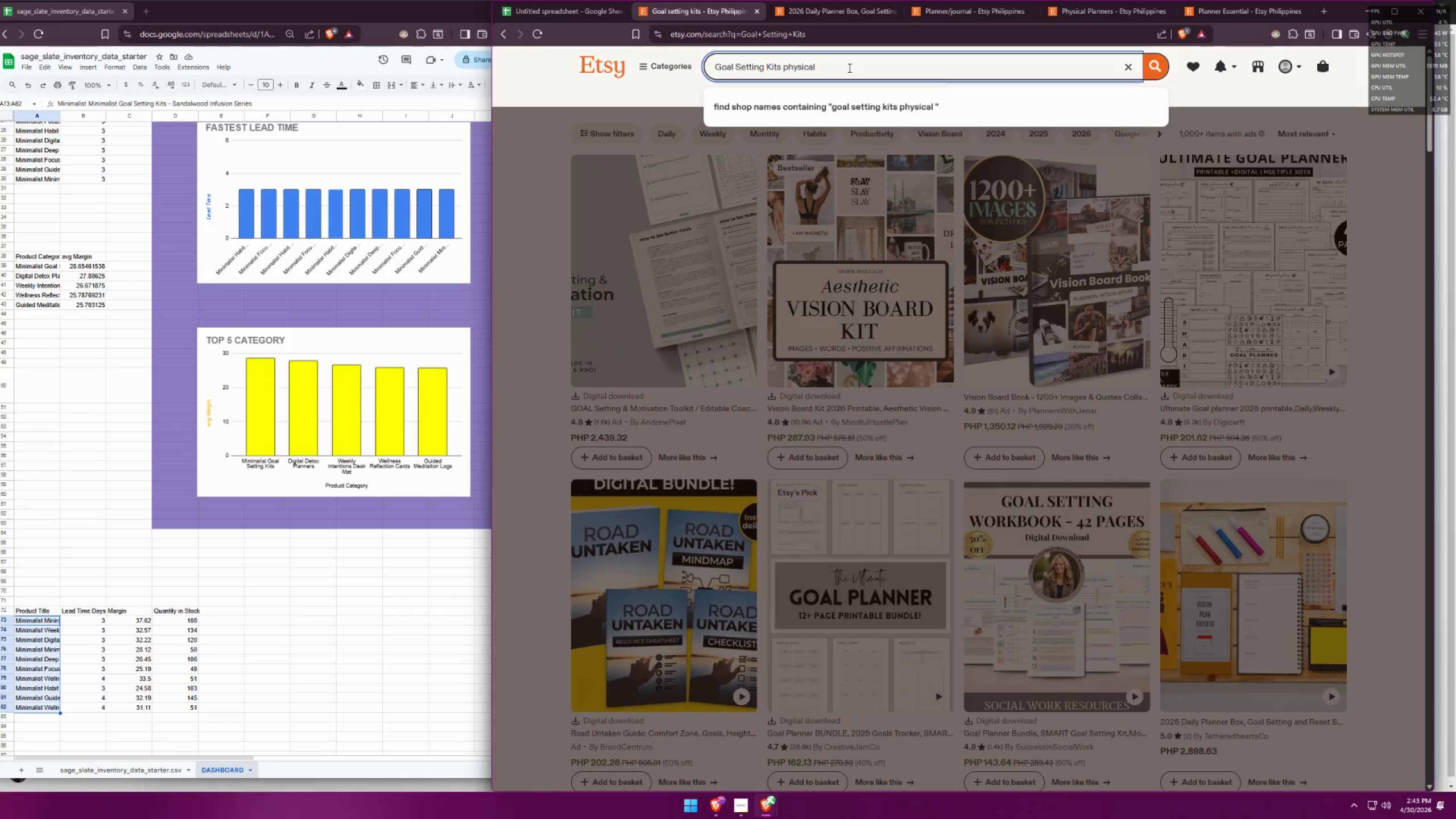 
key(Backspace)
 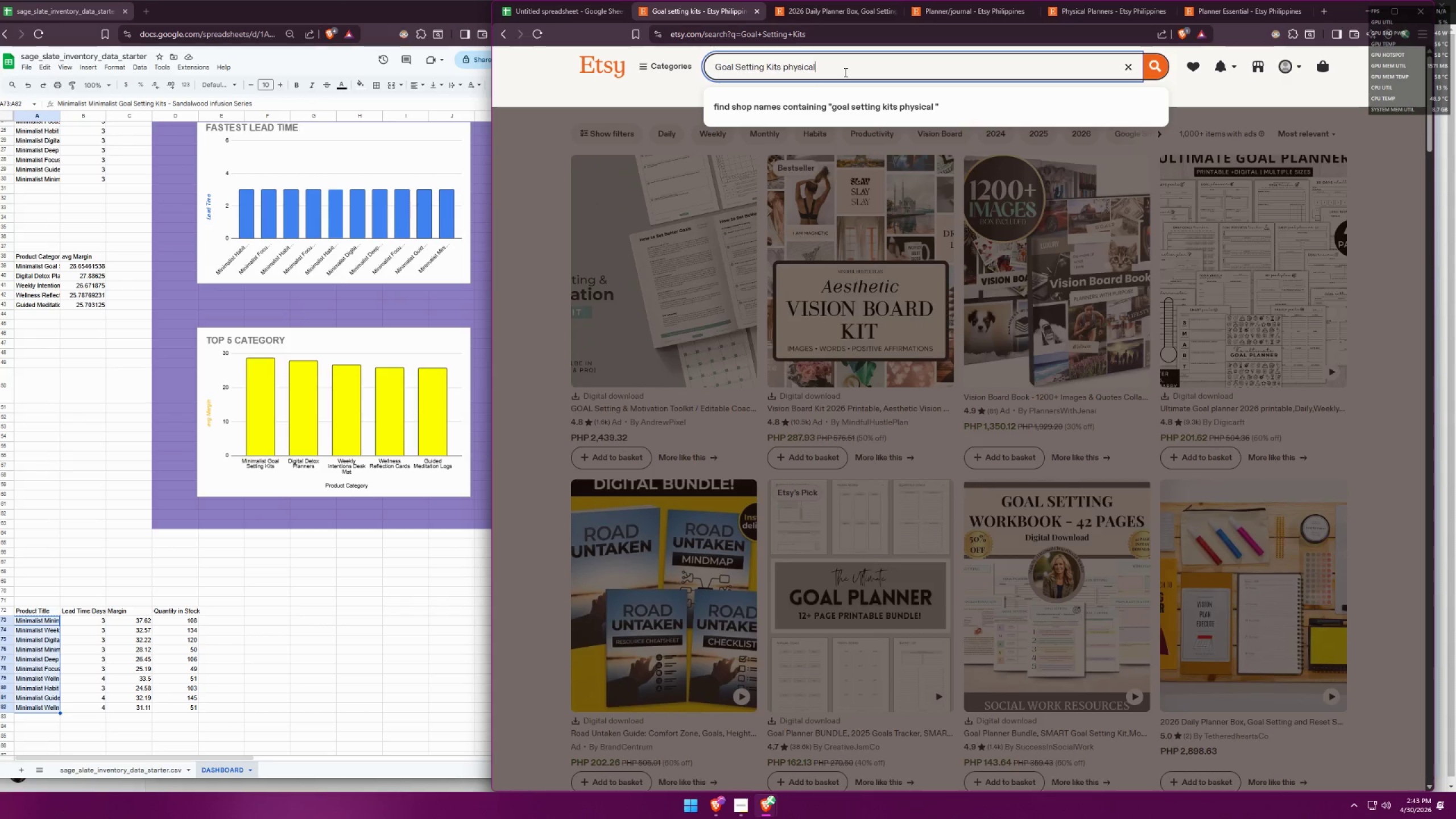 
key(Enter)
 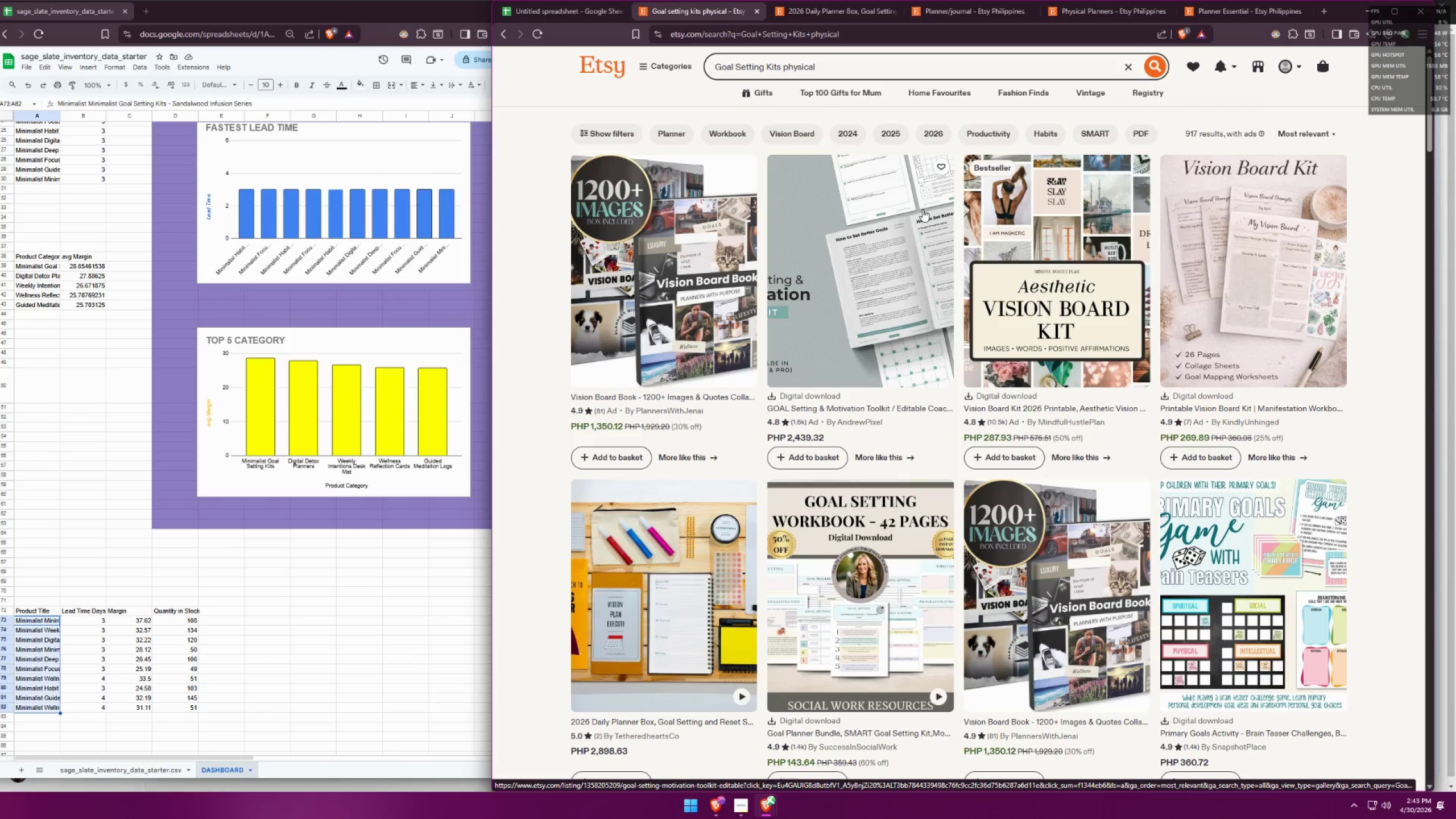 
wait(9.66)
 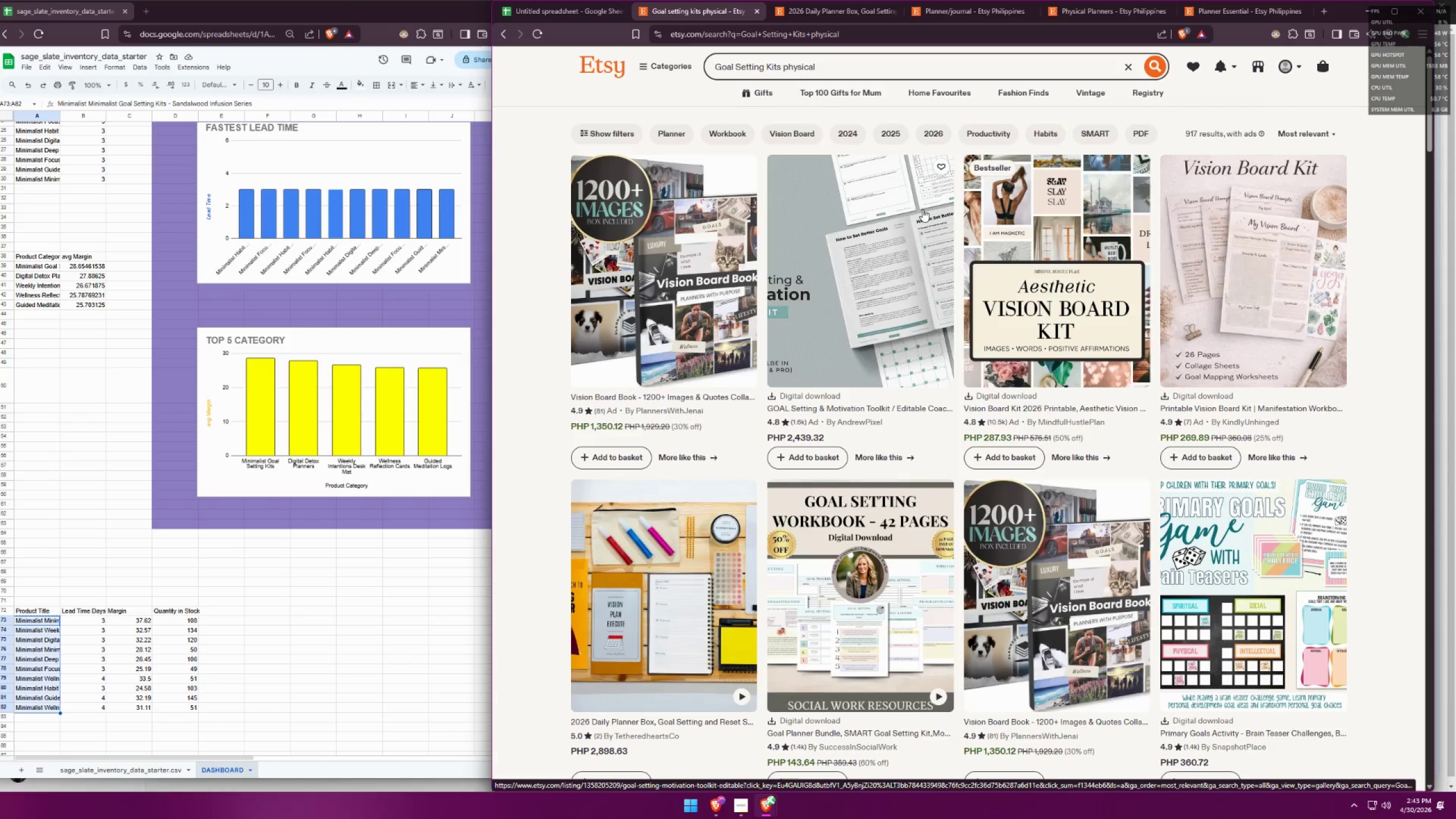 
scroll: coordinate [834, 291], scroll_direction: down, amount: 2.0
 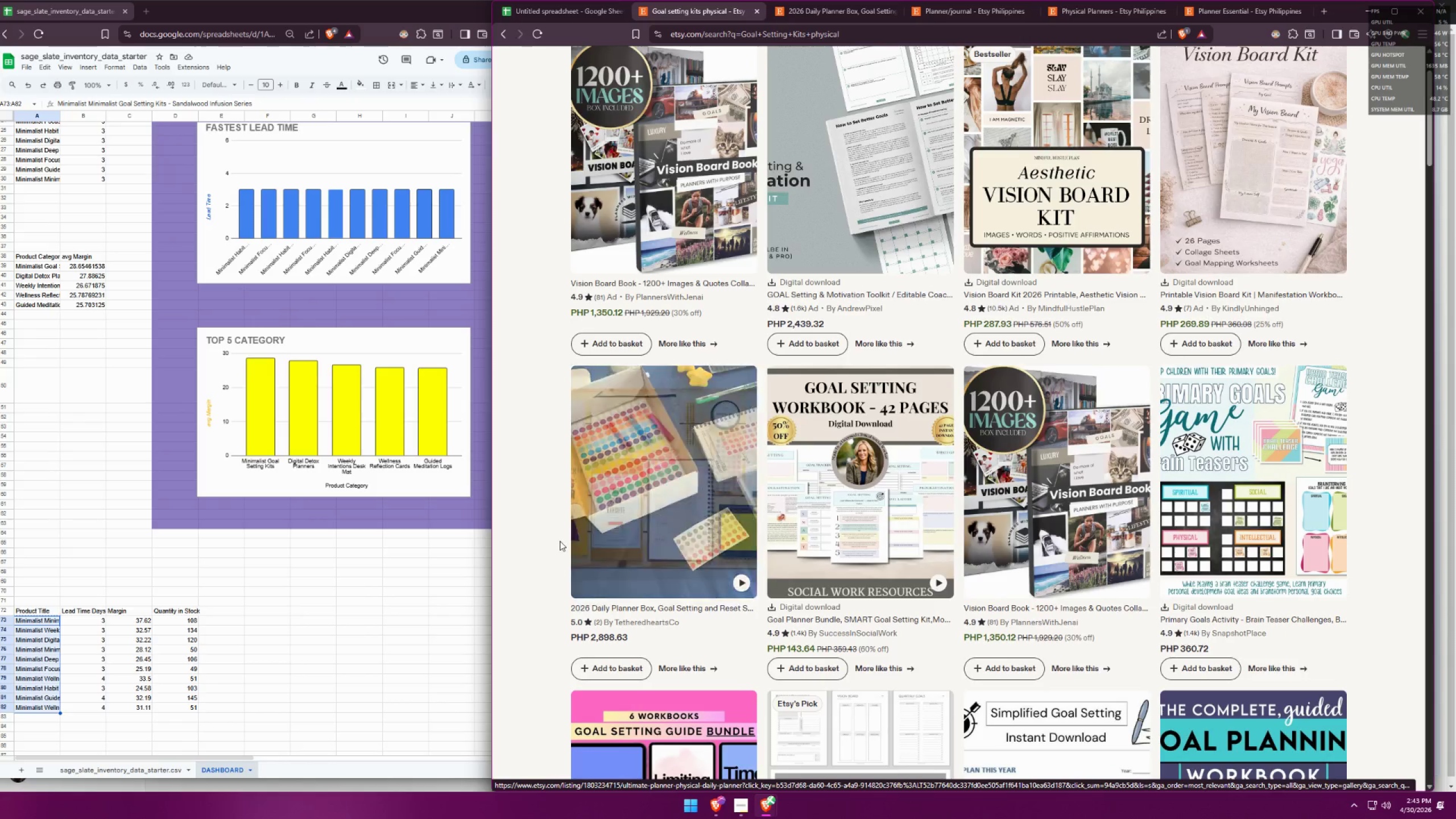 
wait(10.18)
 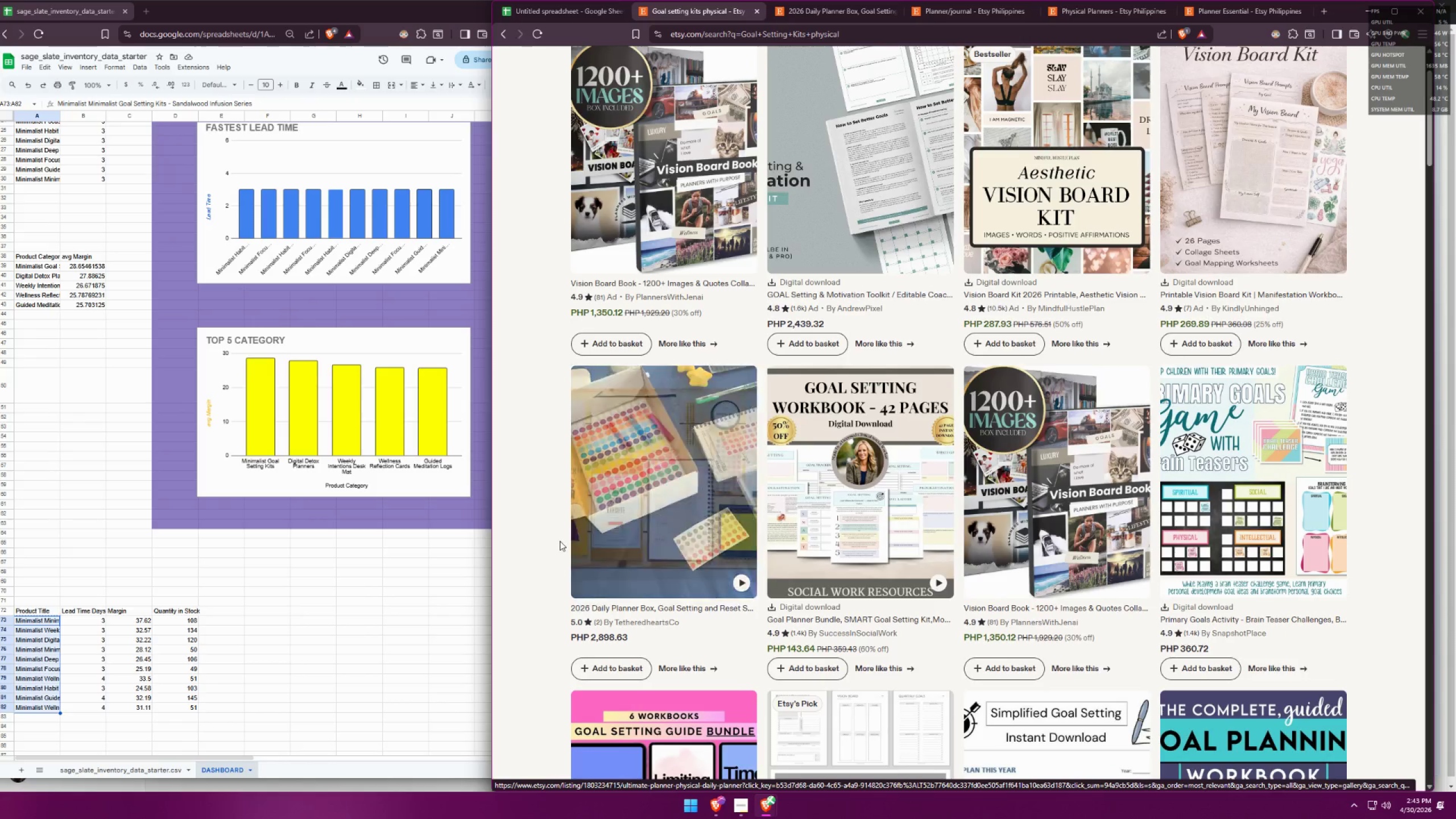 
mouse_move([582, 15])
 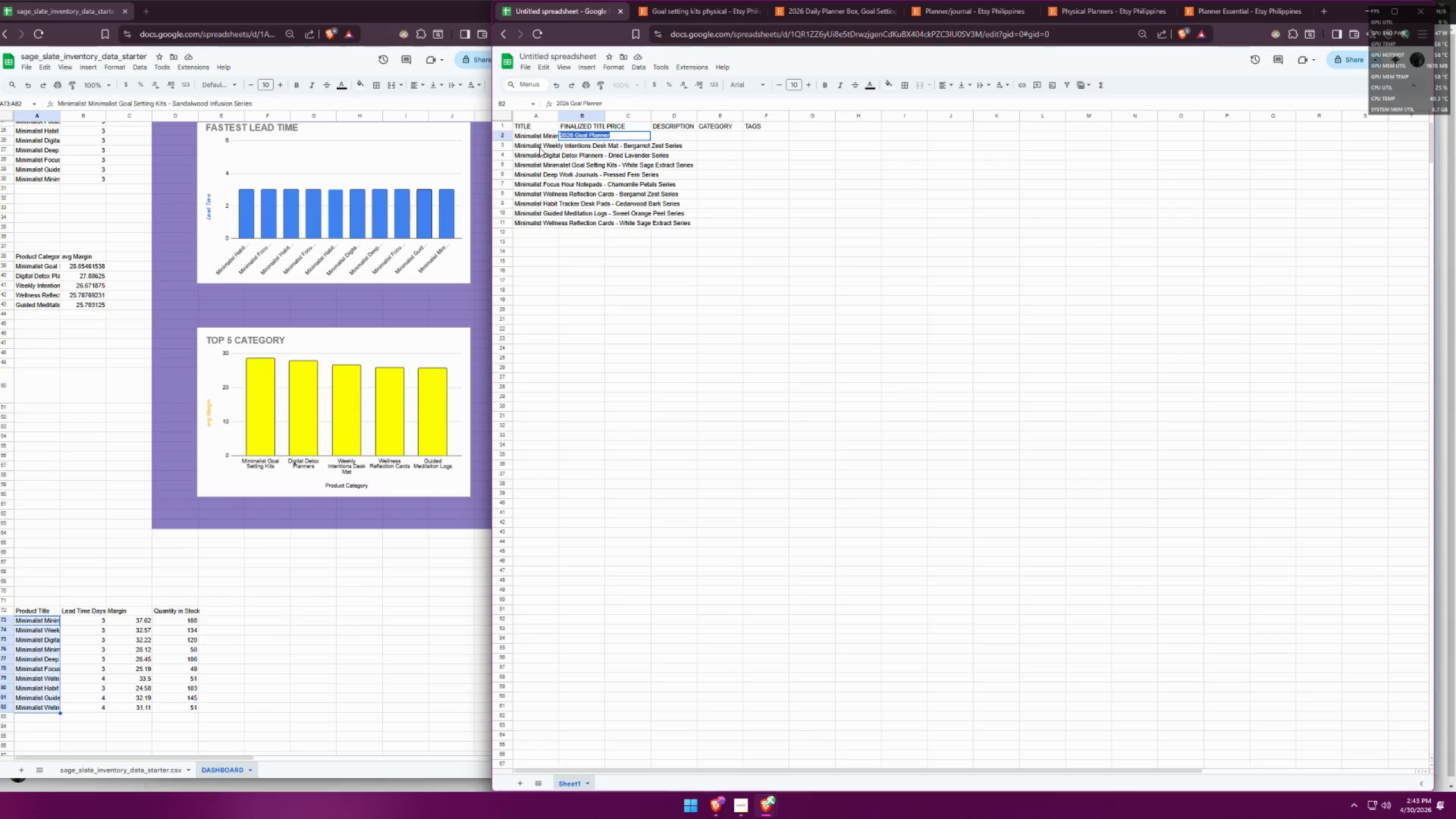 
left_click([536, 137])
 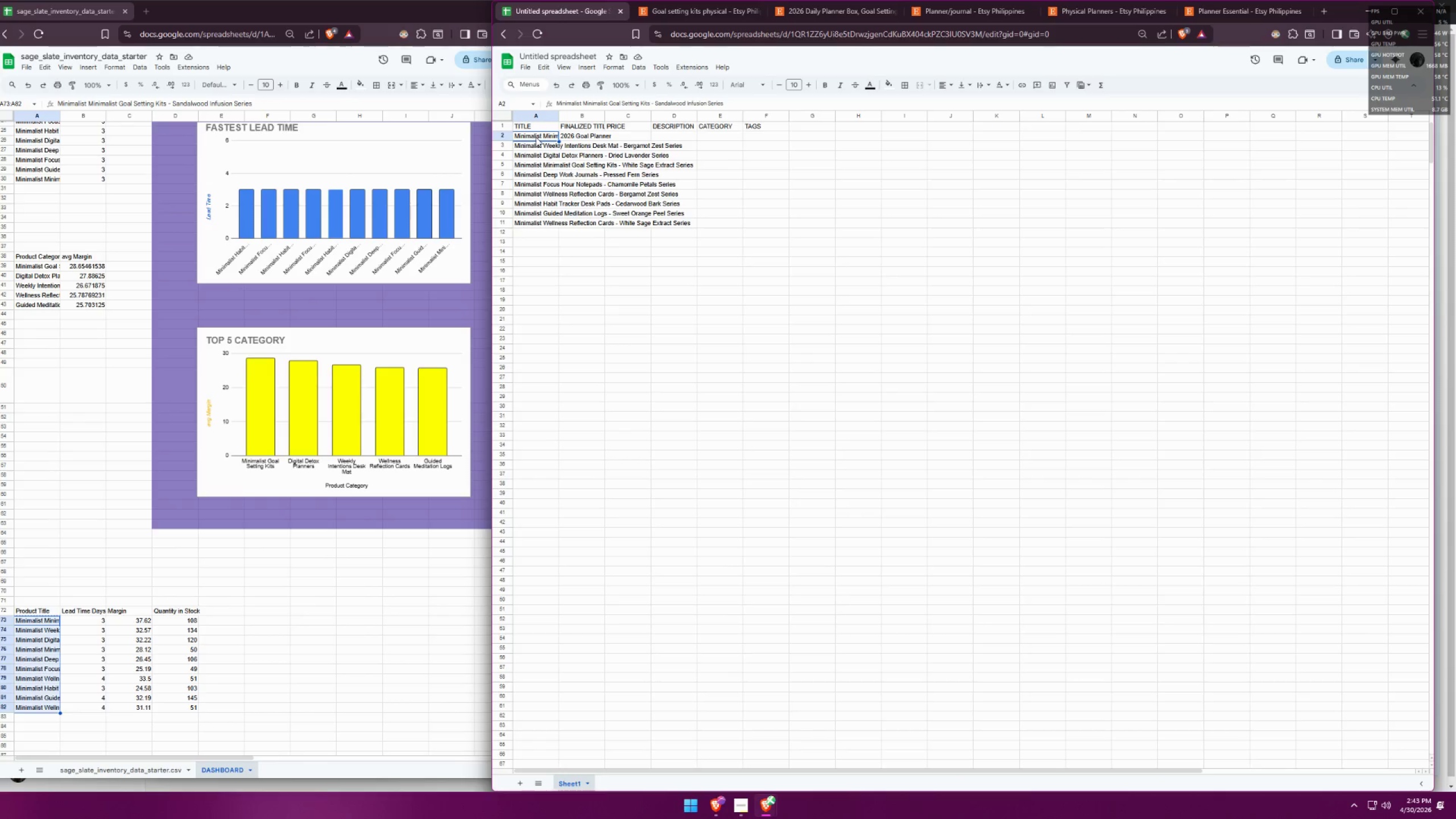 
double_click([536, 137])
 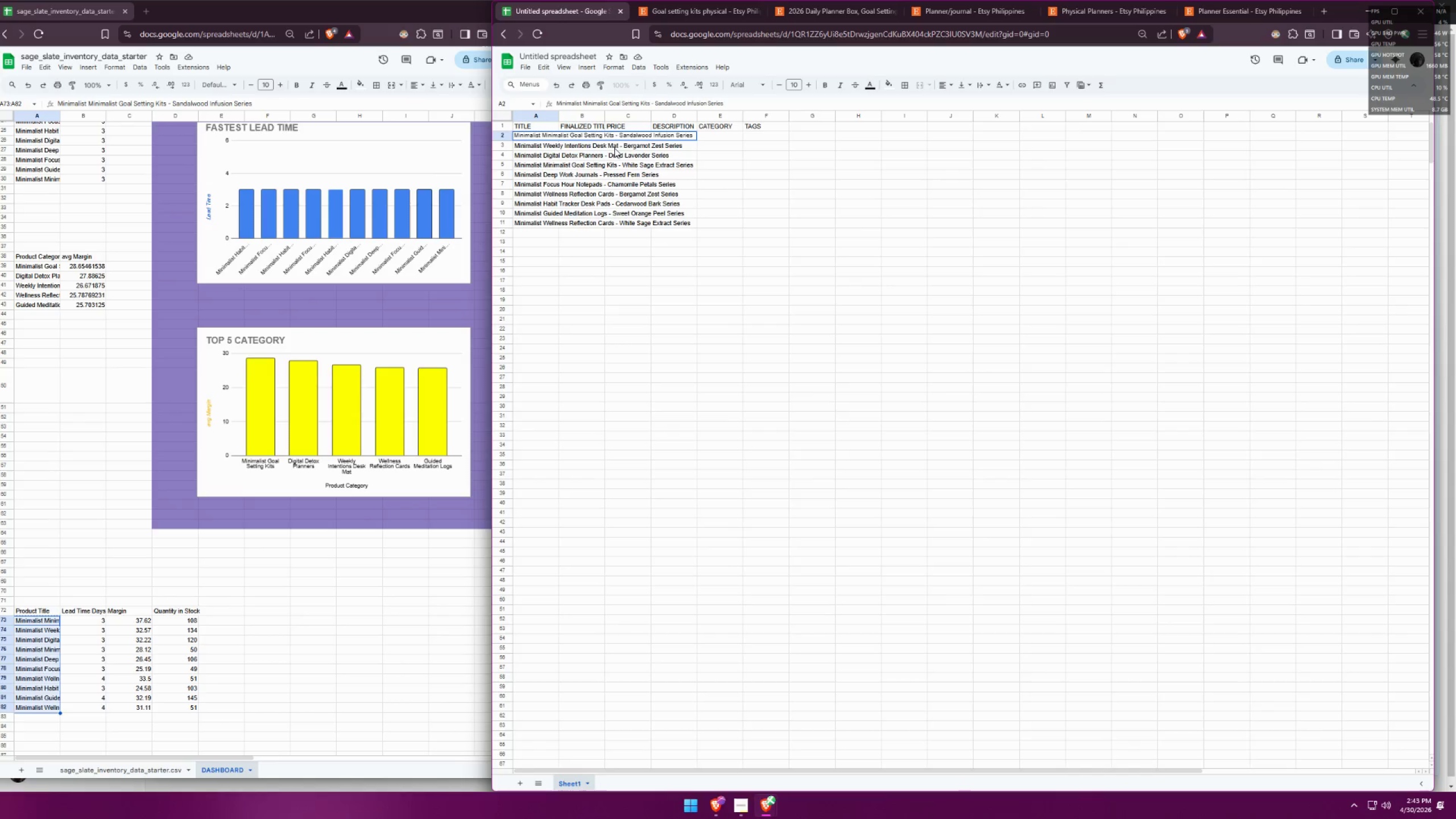 
left_click([719, 150])
 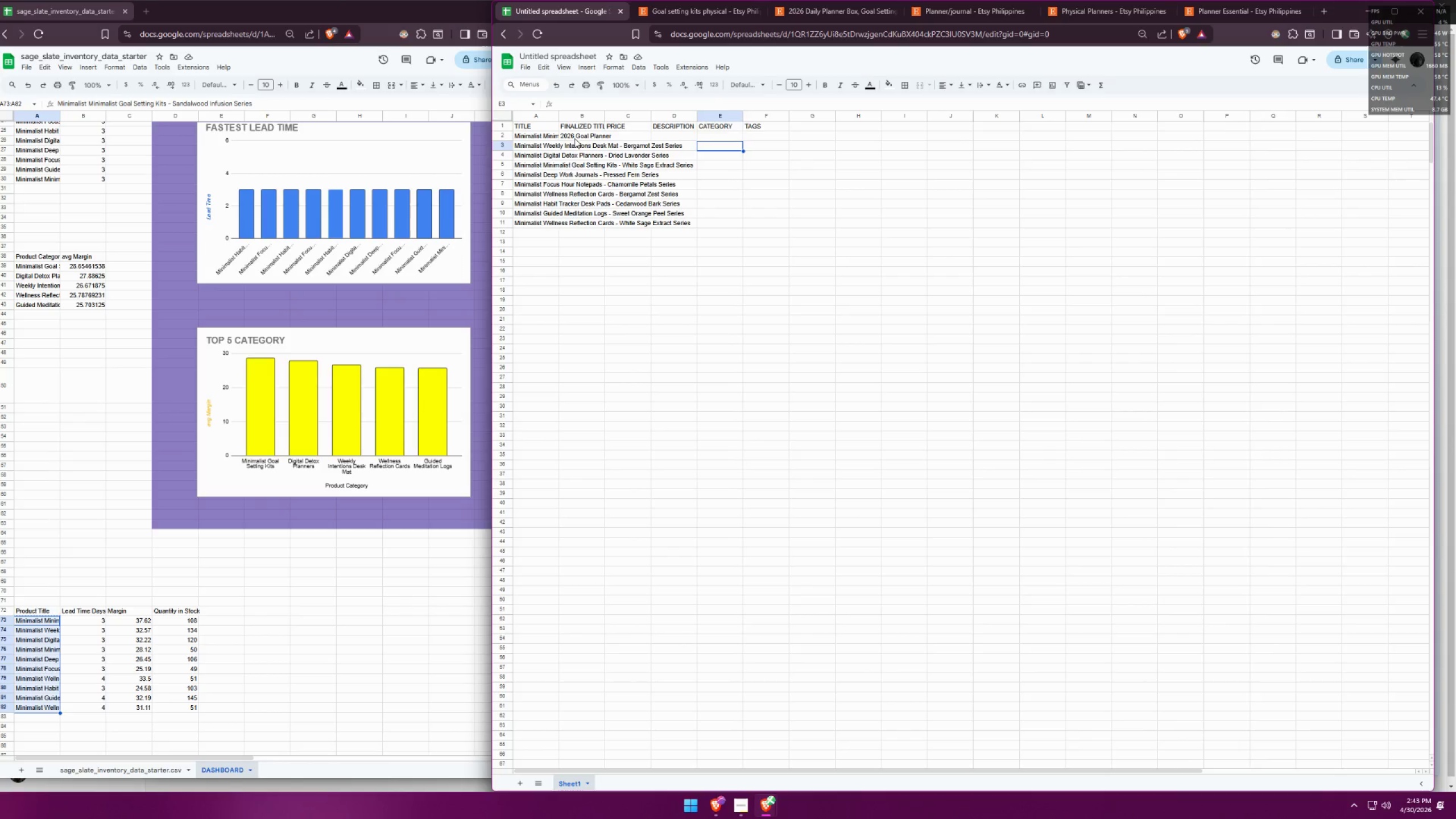 
double_click([574, 138])
 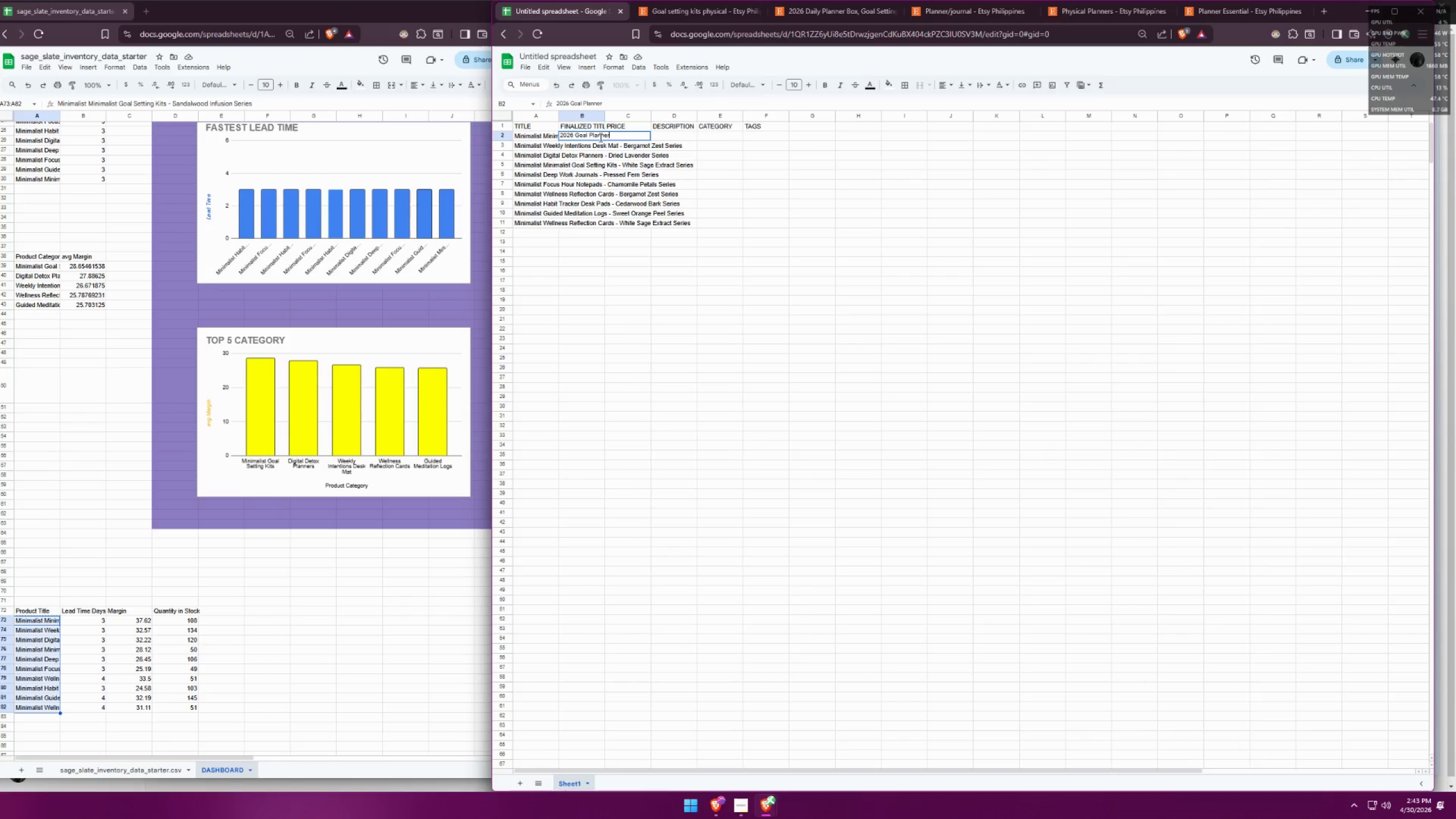 
left_click_drag(start_coordinate=[618, 136], to_coordinate=[589, 135])
 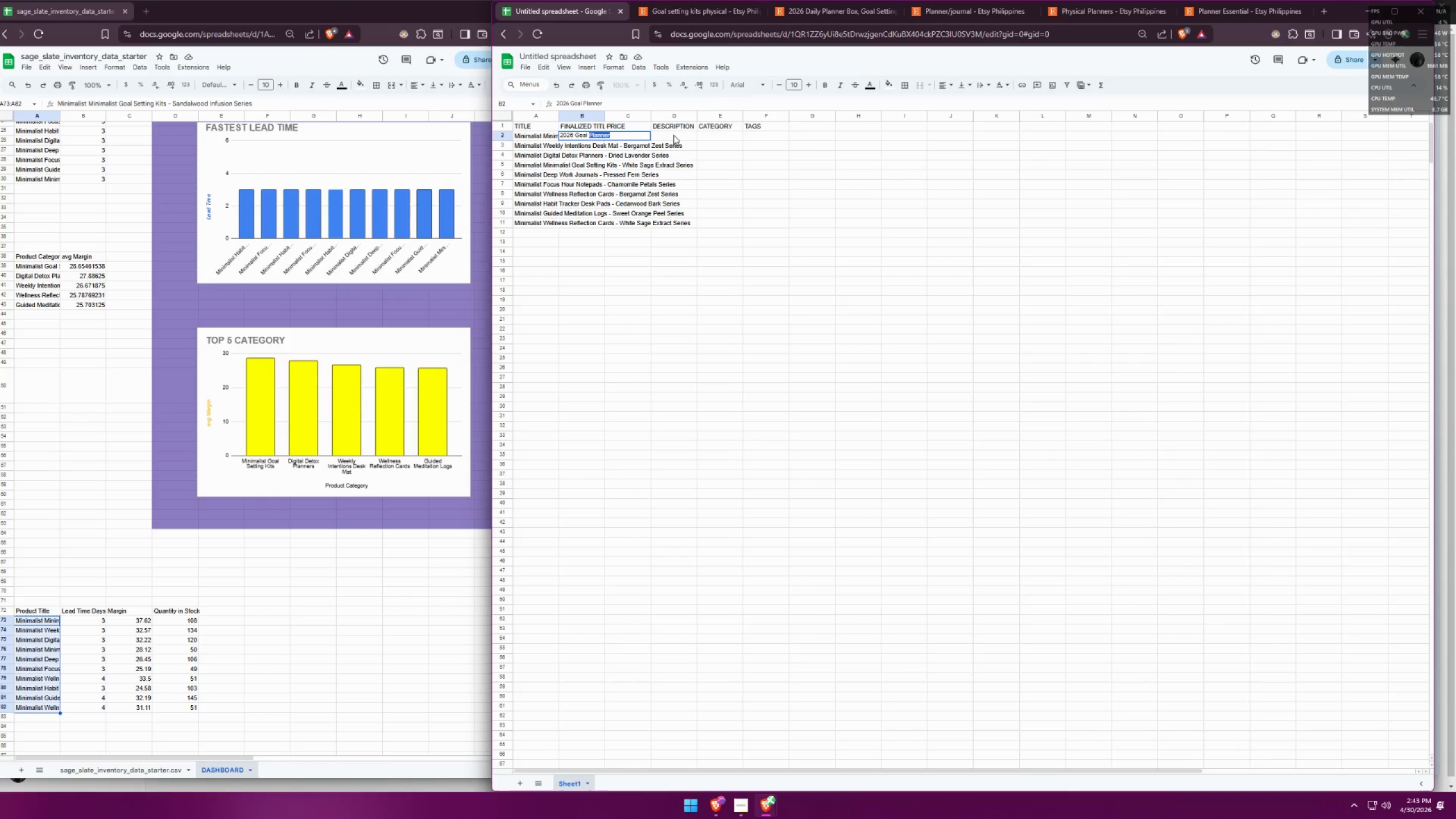 
type(Setting Kits )
 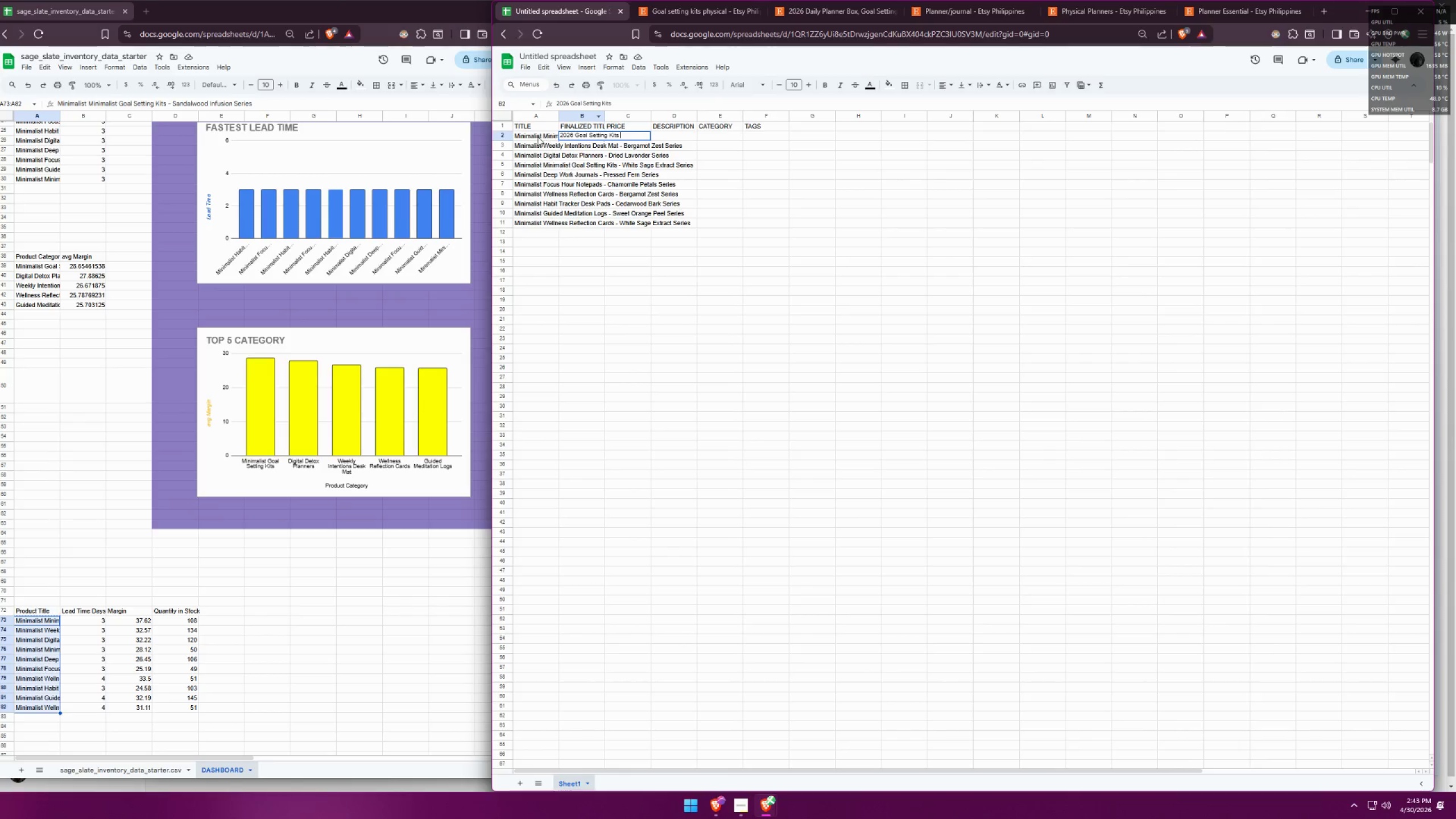 
double_click([537, 136])
 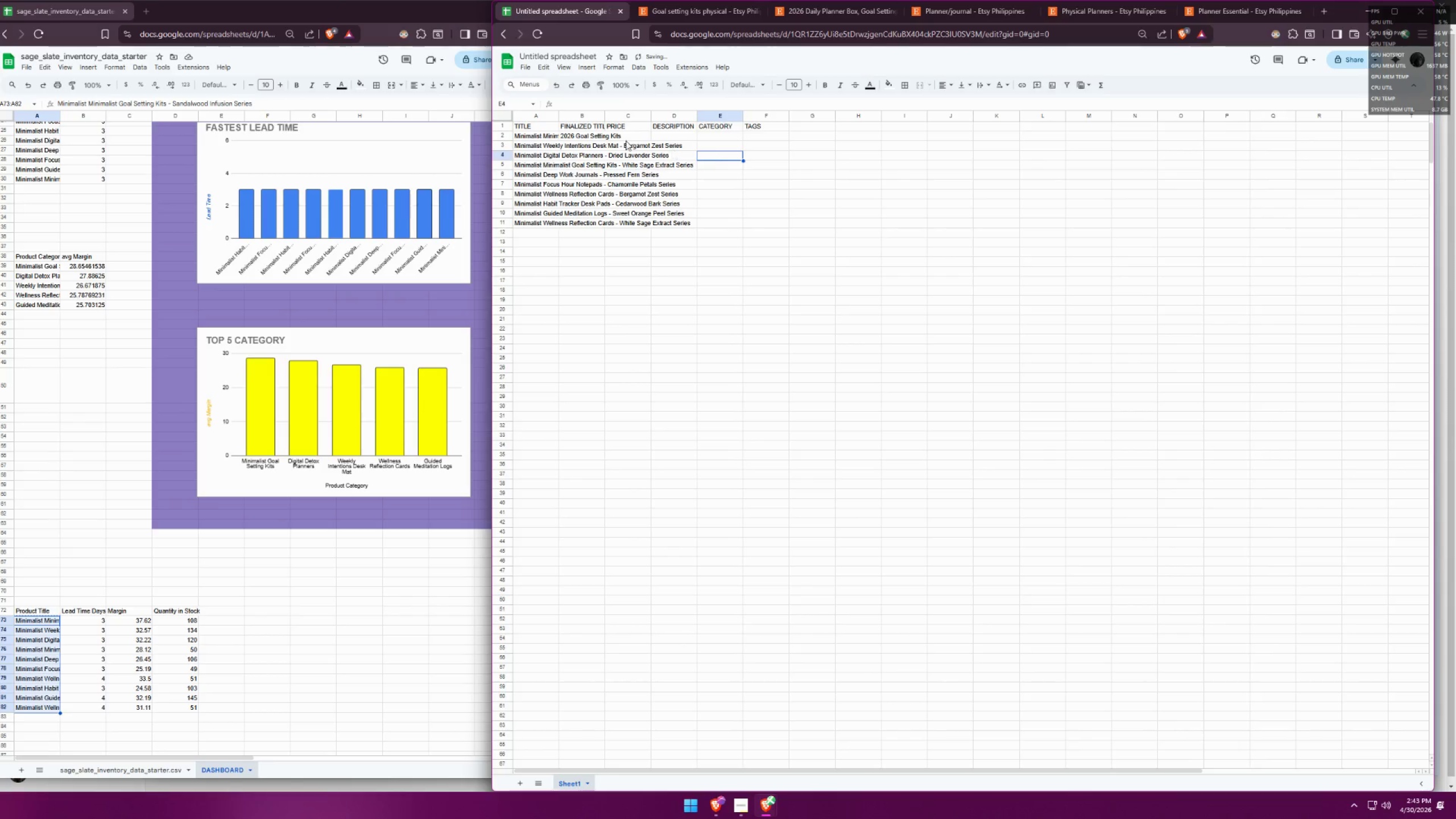 
left_click([589, 134])
 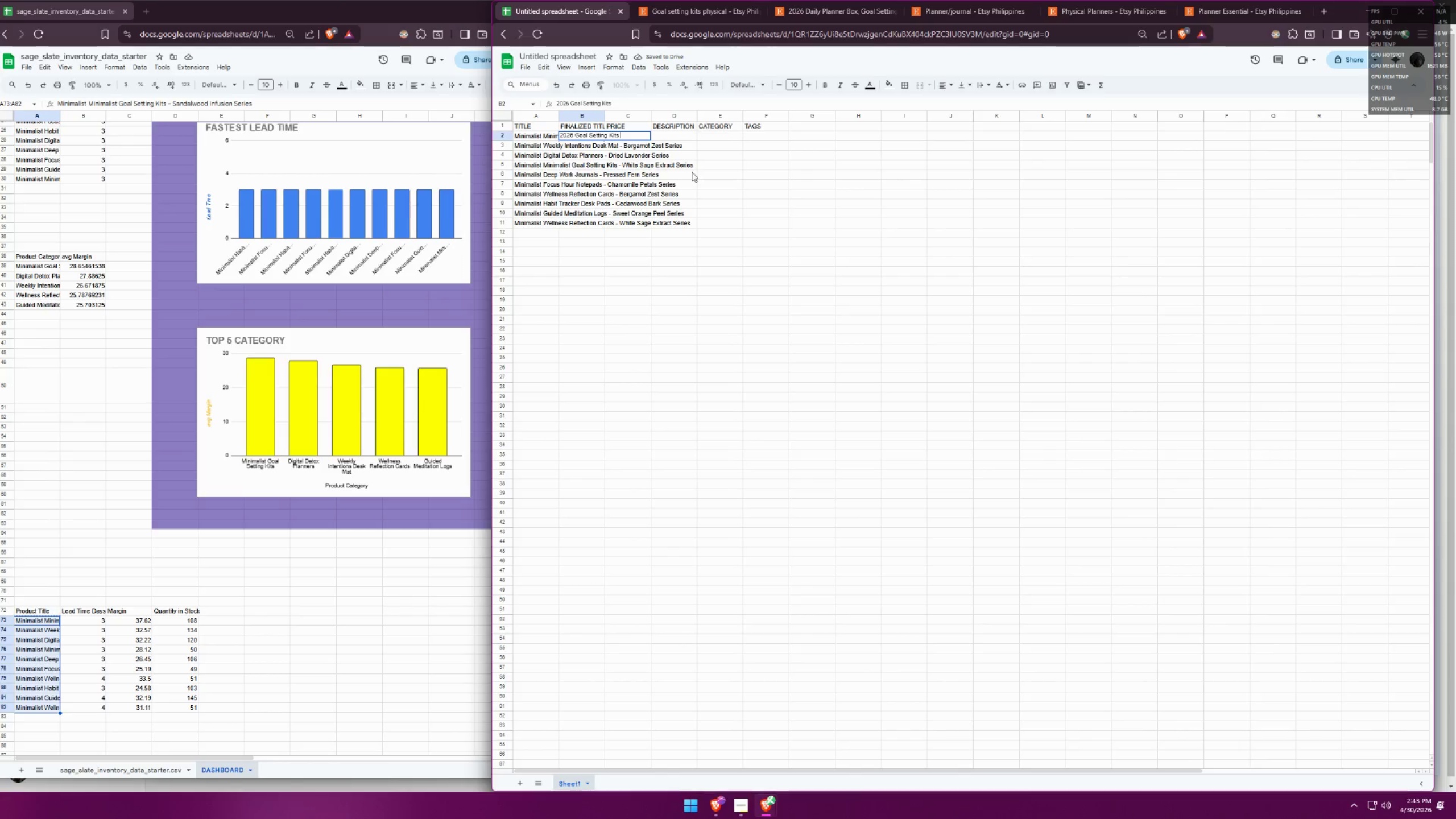 
type(Minimalist S)
 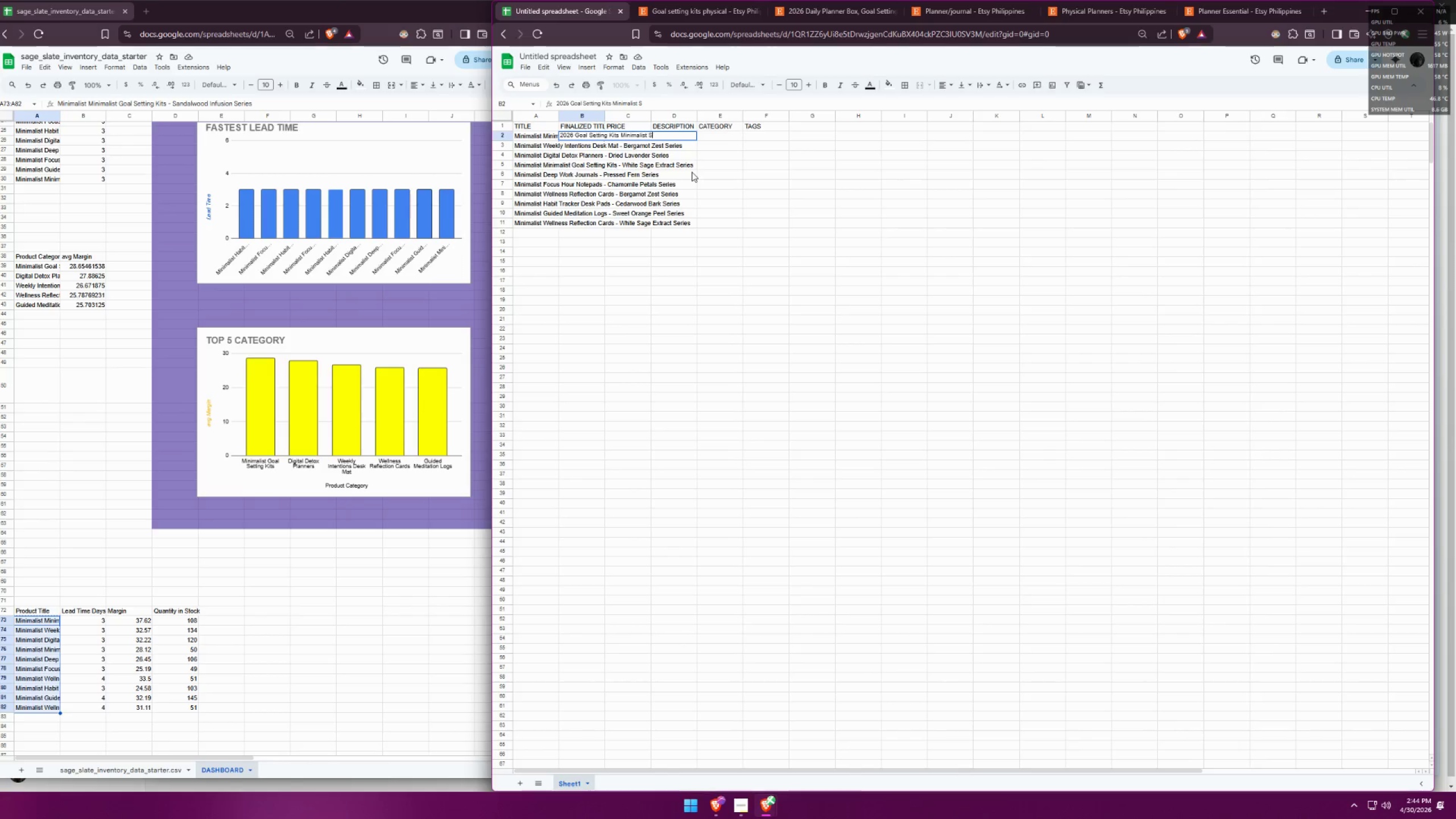 
wait(16.14)
 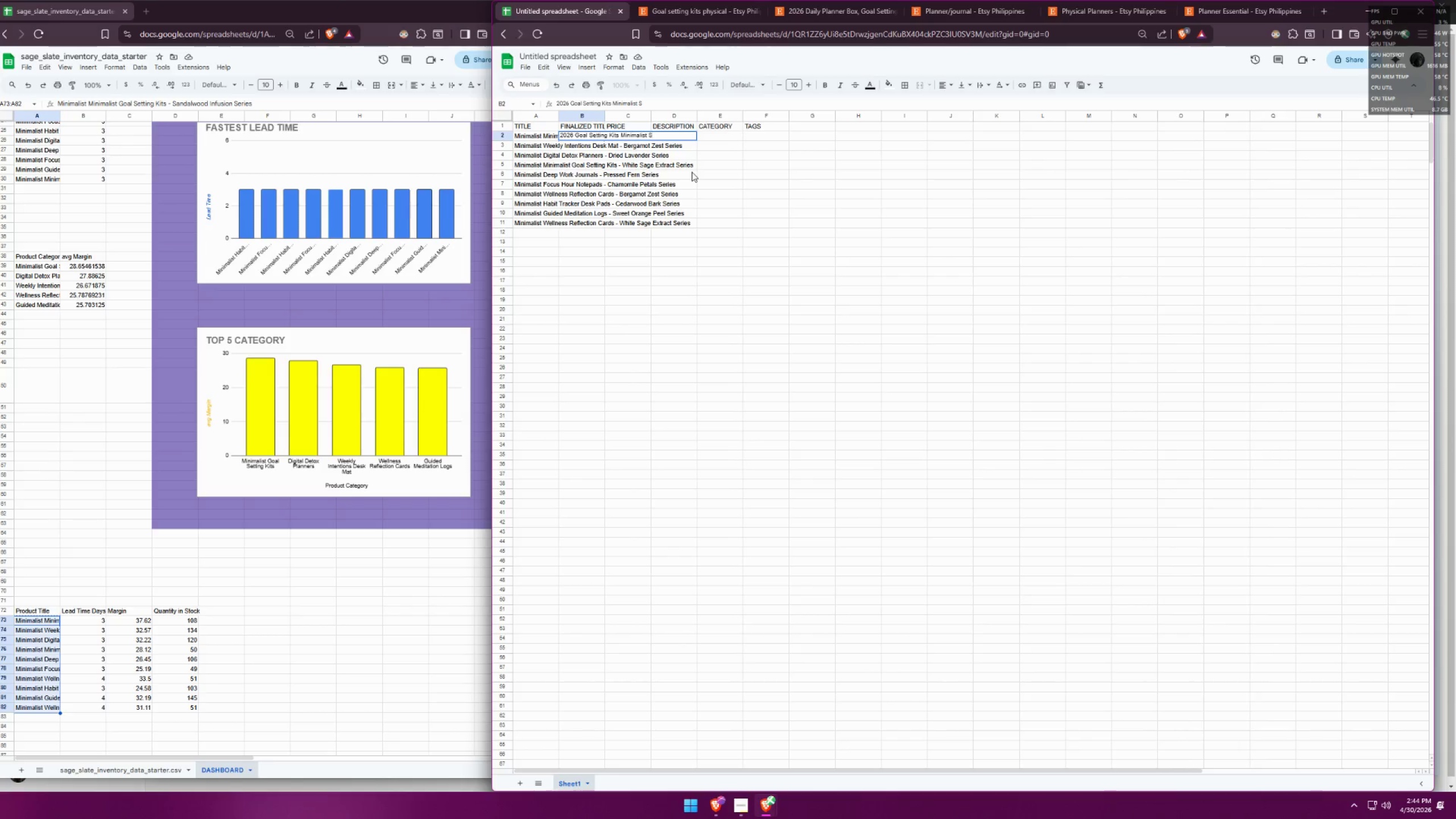 
key(Backspace)
key(Backspace)
key(Backspace)
type(t Scented )
 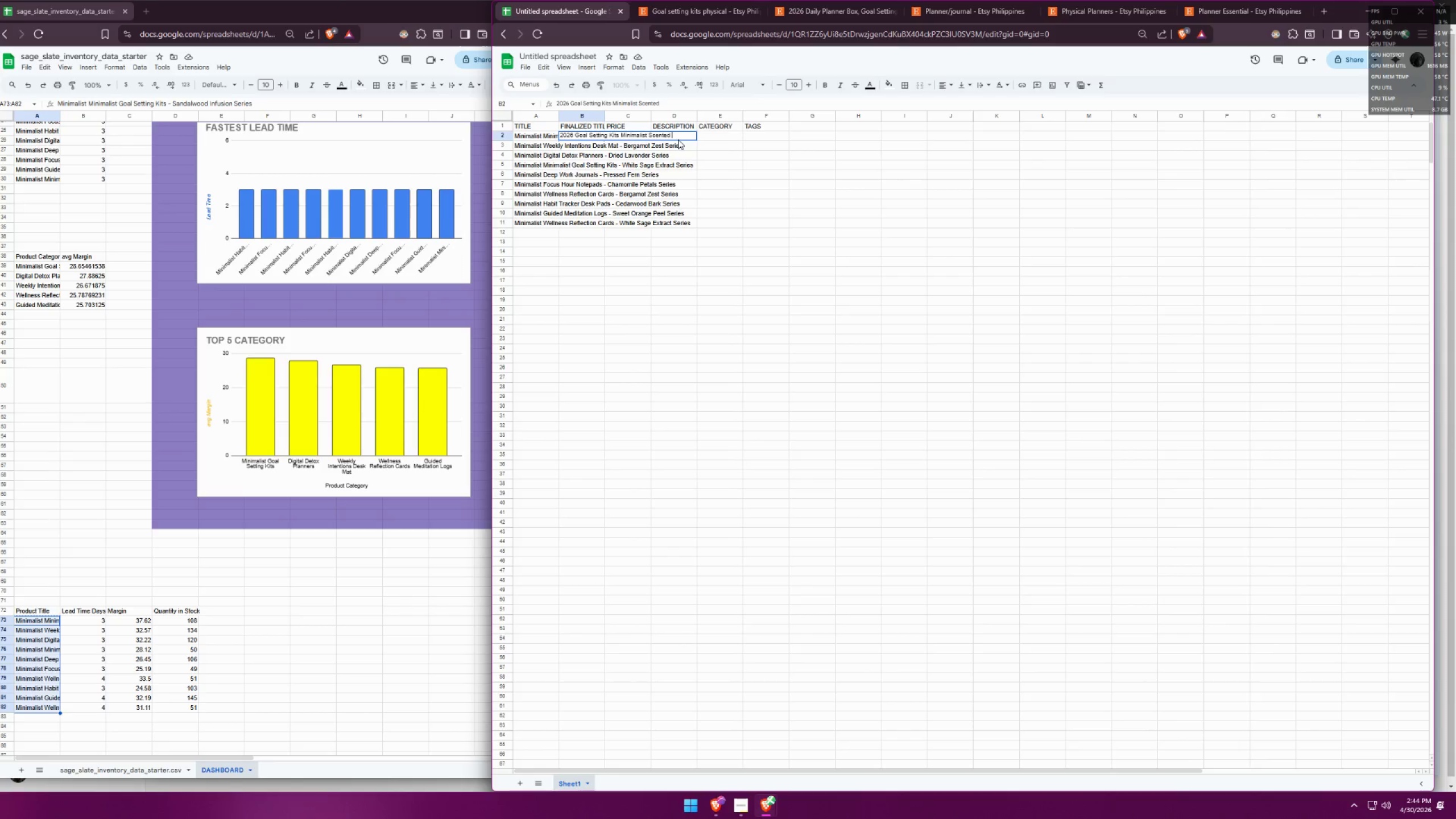 
wait(22.19)
 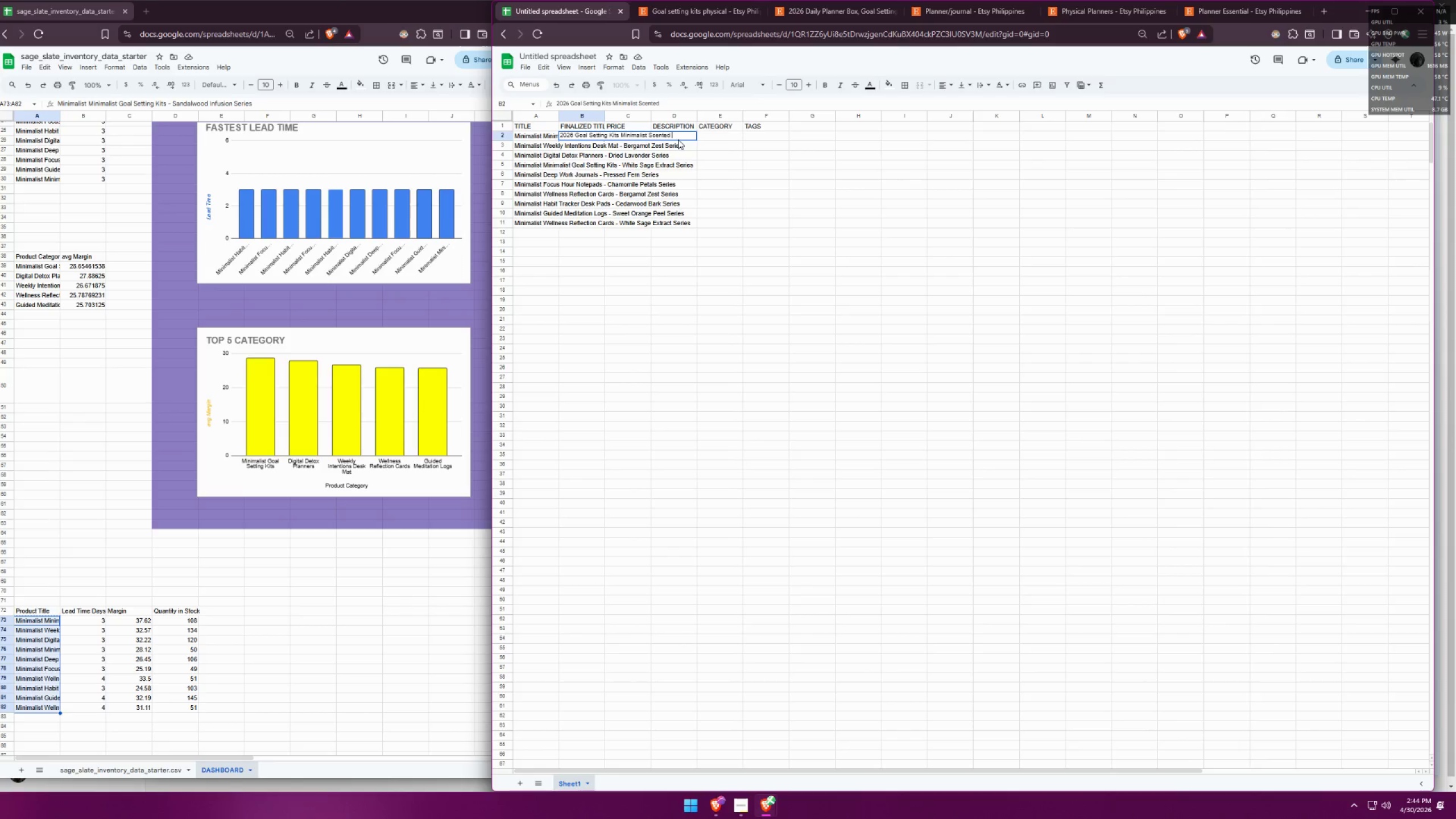 
left_click_drag(start_coordinate=[647, 135], to_coordinate=[623, 134])
 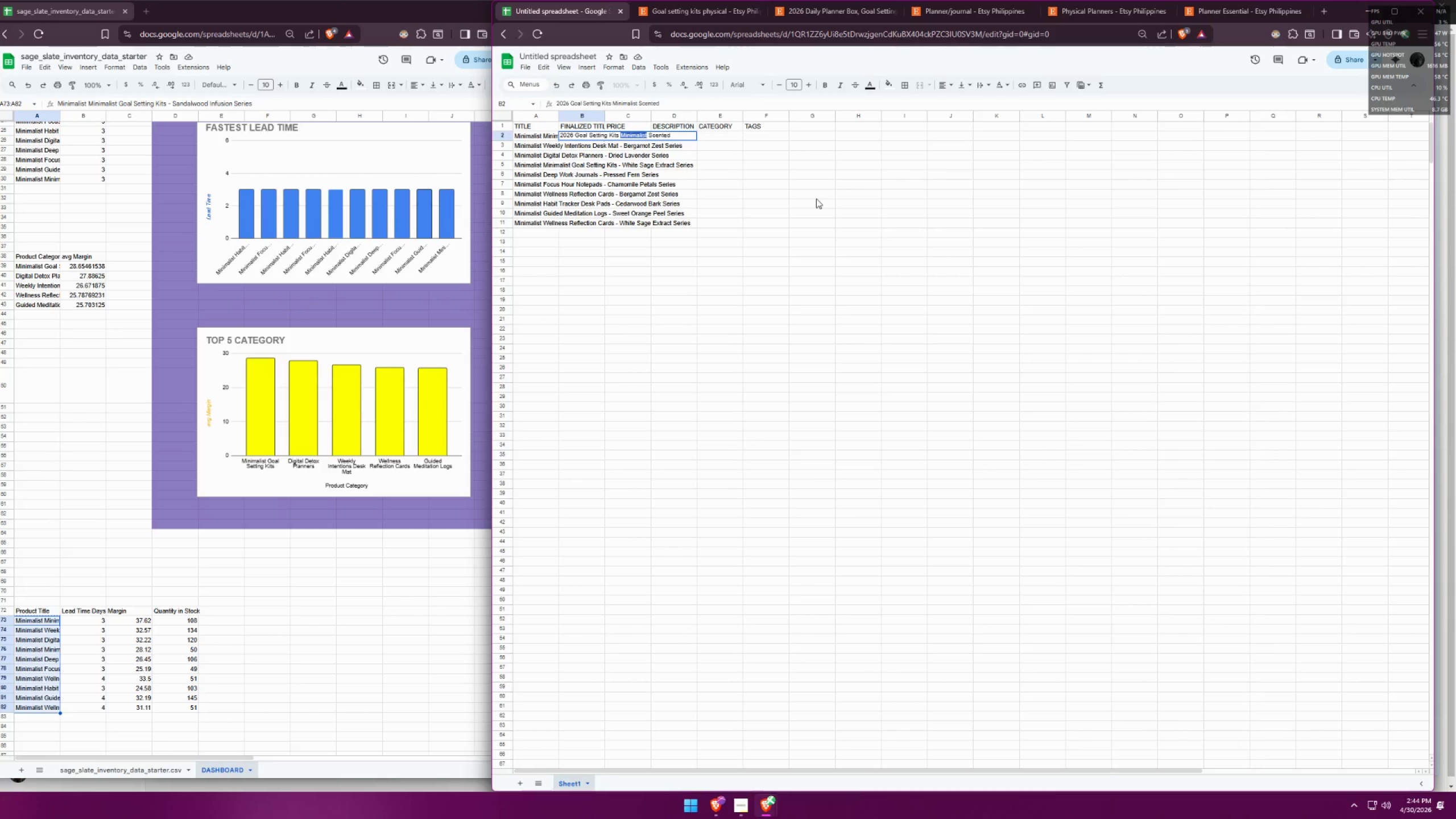 
key(Backspace)
 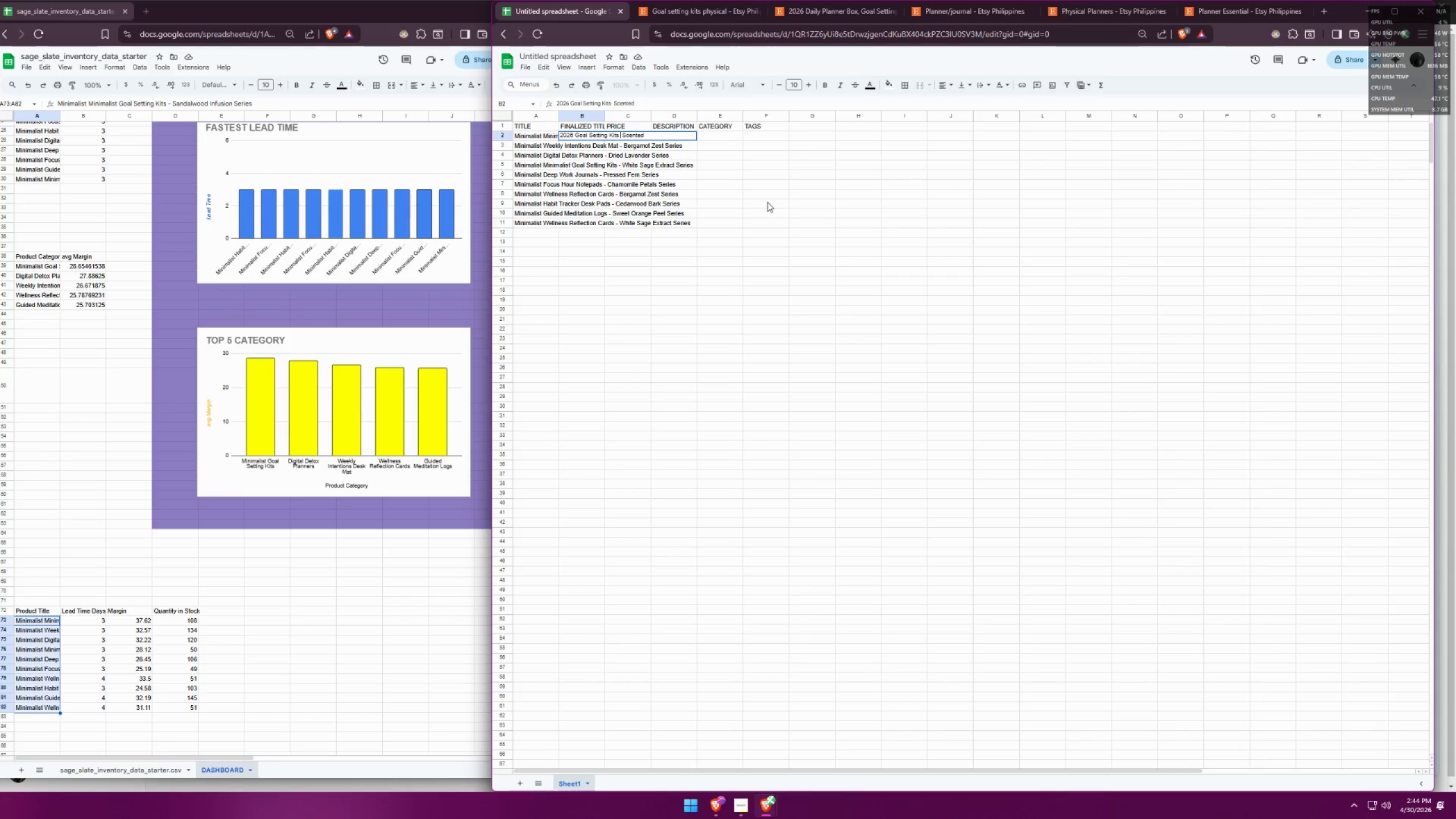 
double_click([531, 134])
 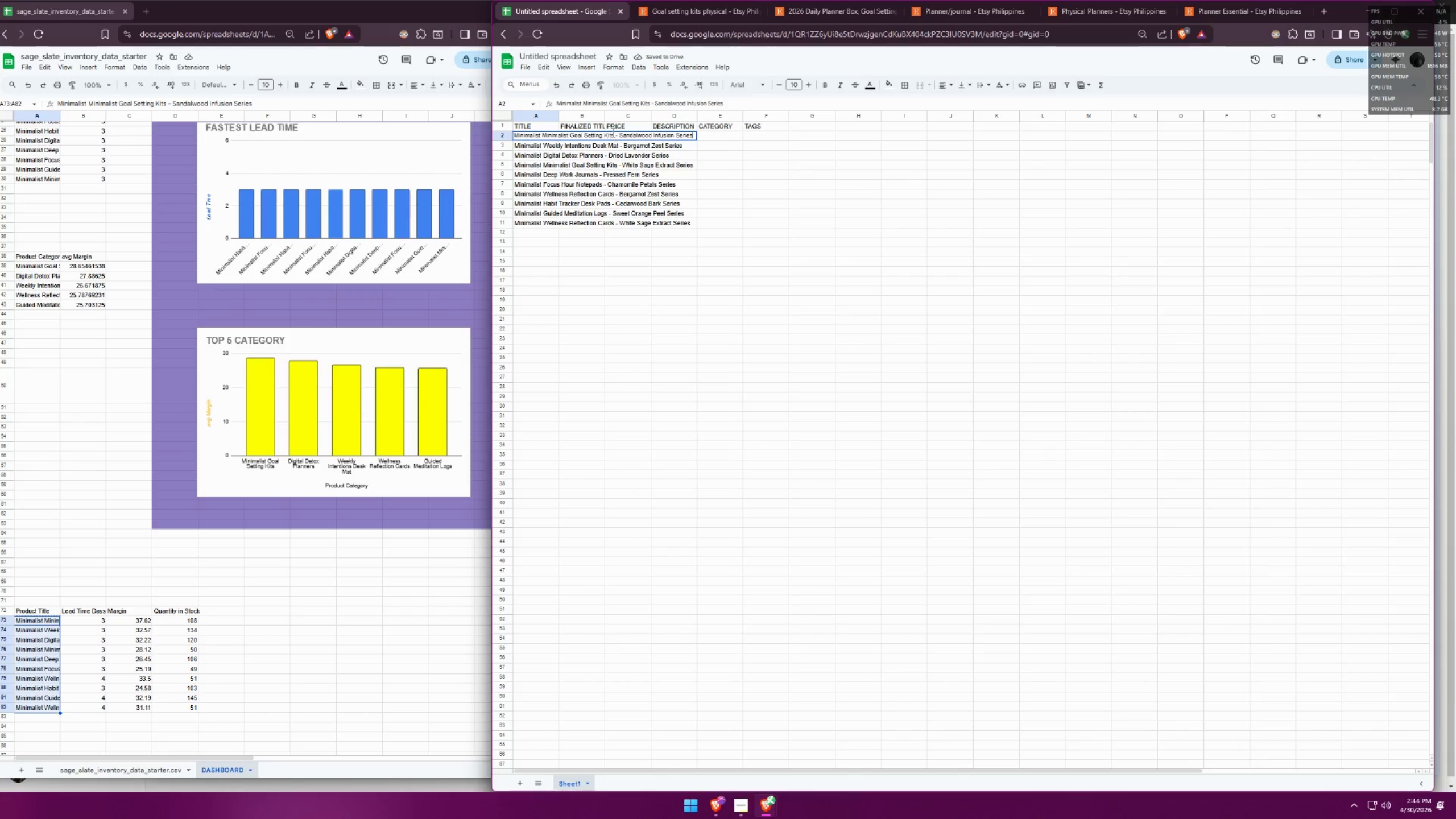 
left_click_drag(start_coordinate=[618, 134], to_coordinate=[652, 137])
 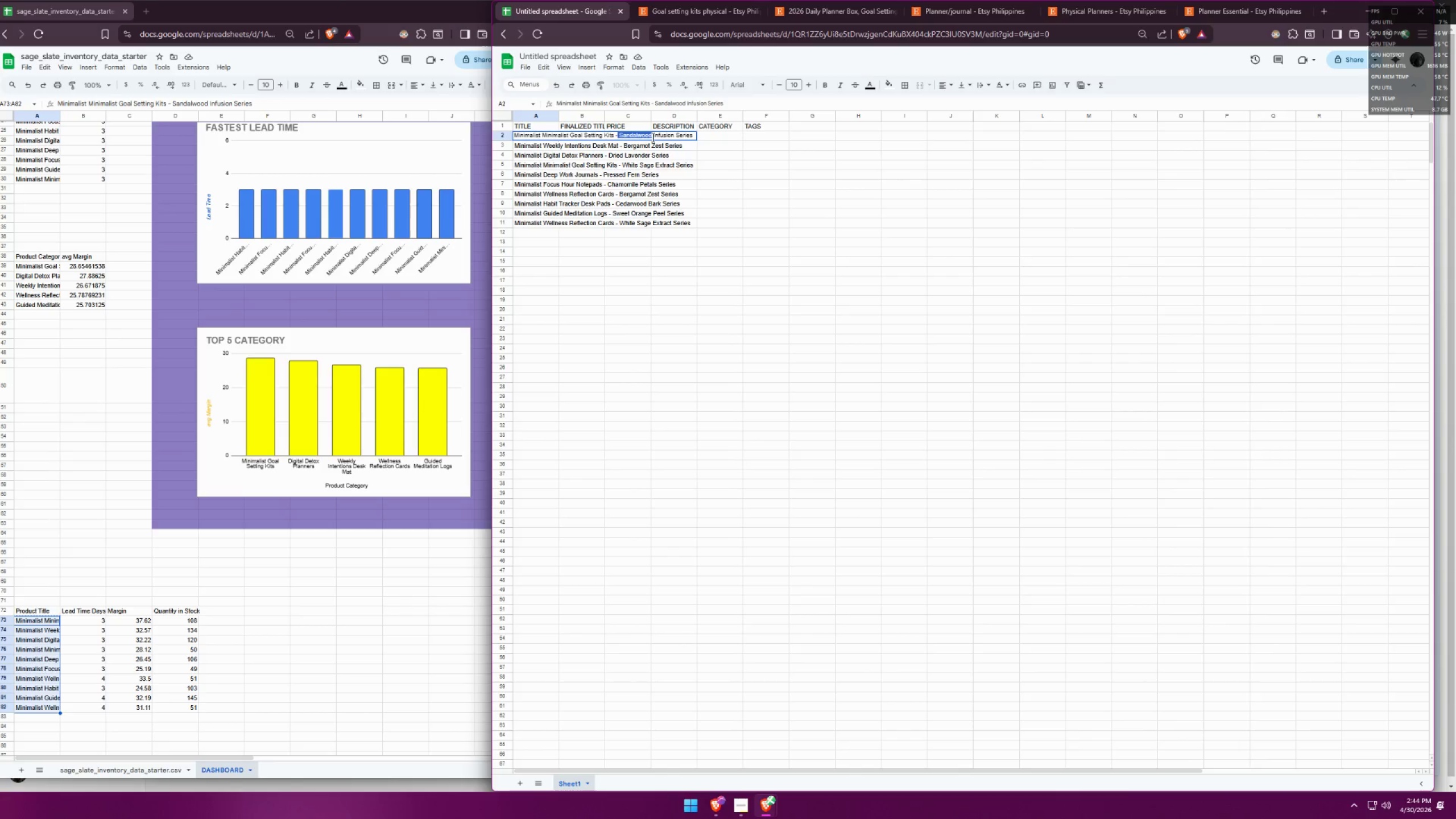 
key(Control+ControlLeft)
 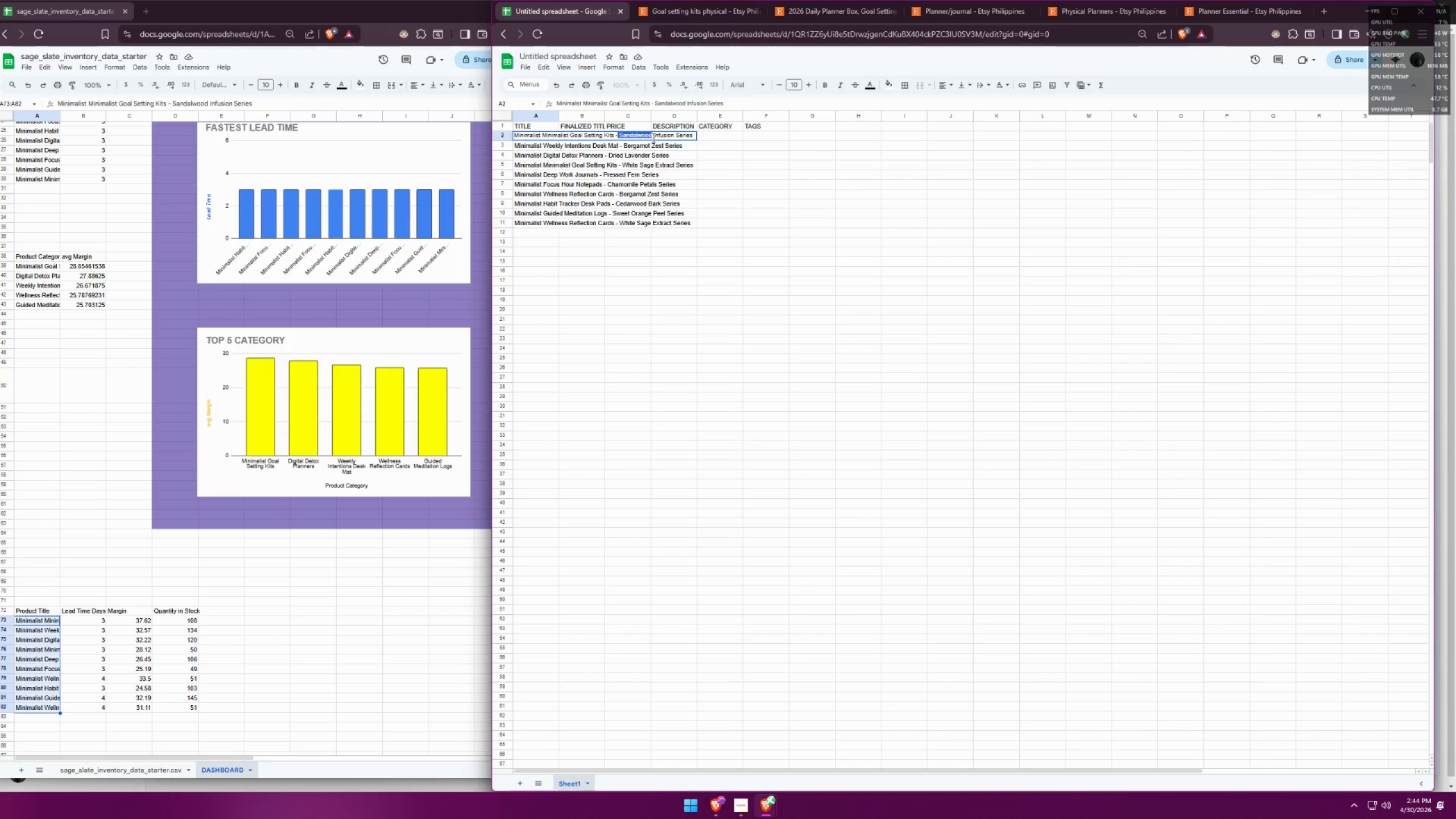 
key(Control+C)
 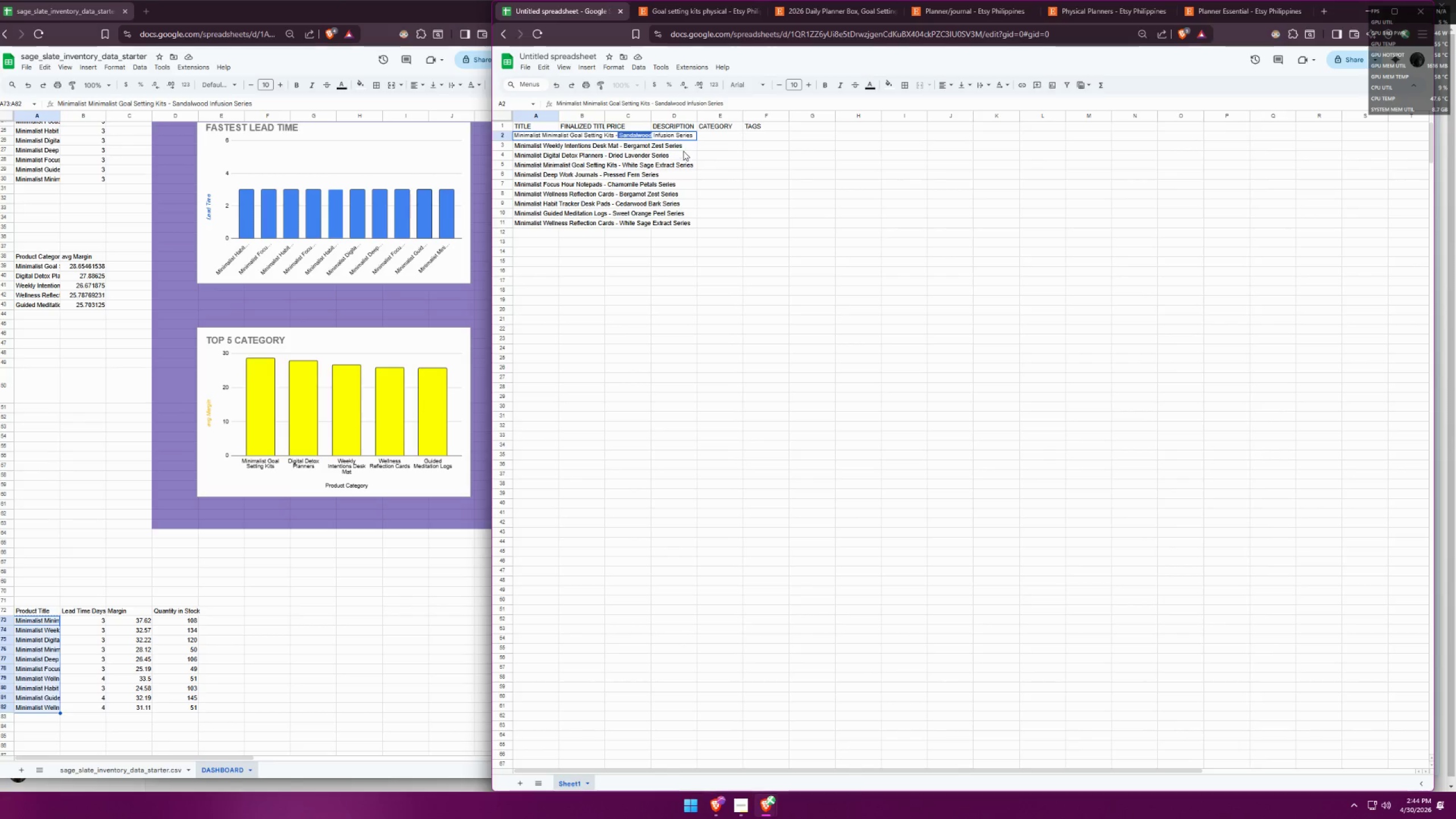 
left_click([683, 151])
 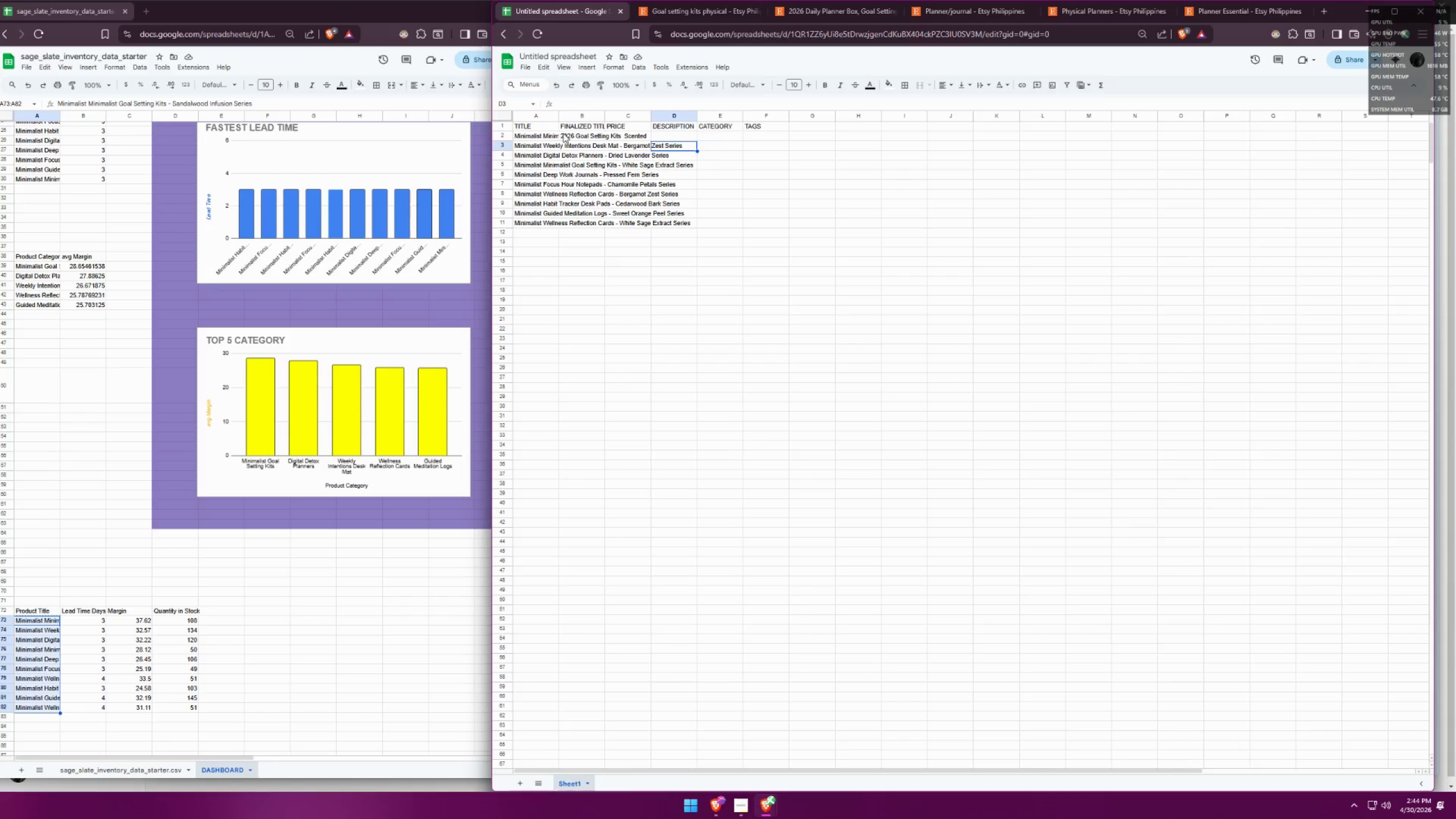 
double_click([563, 133])
 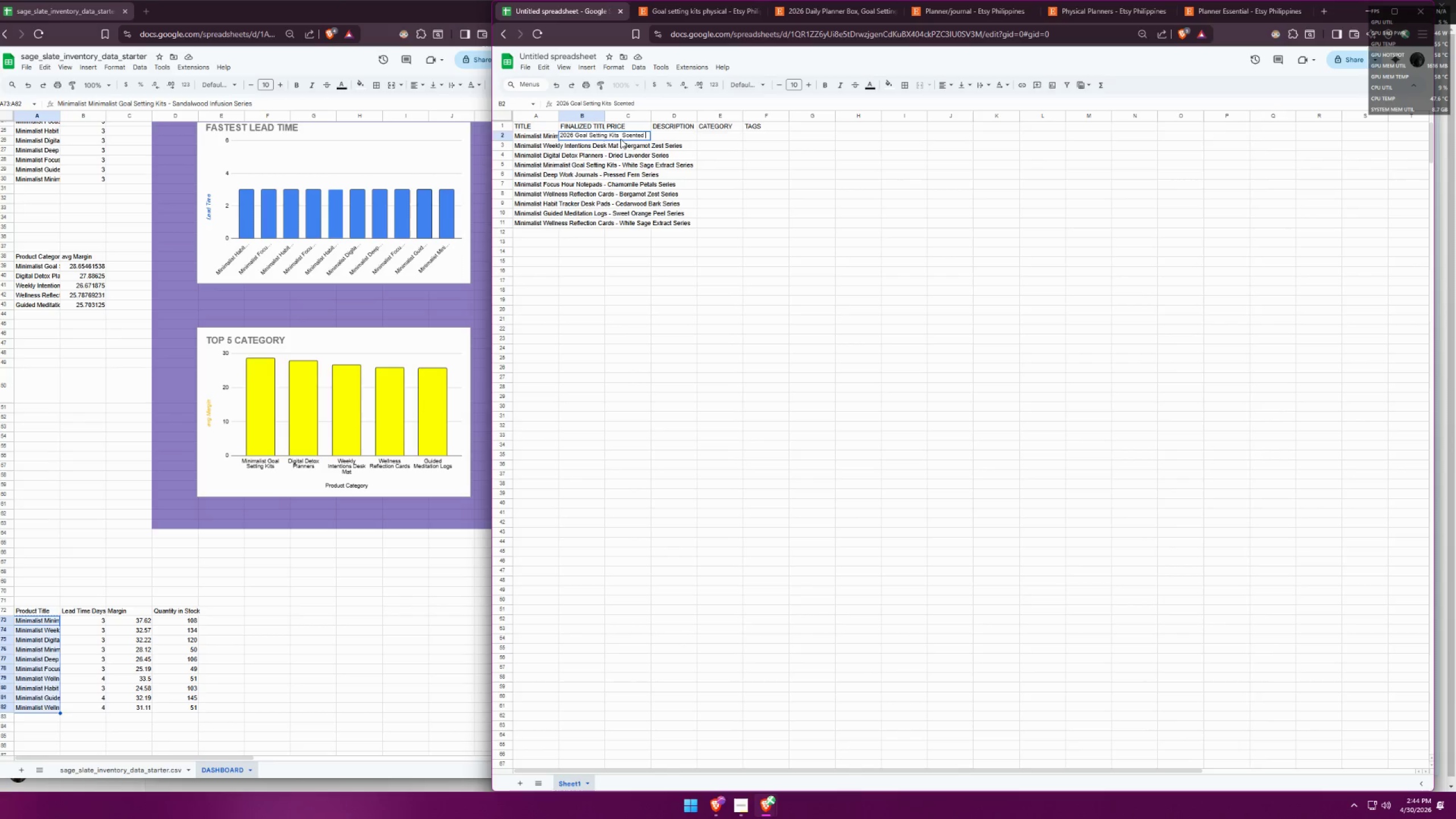 
left_click([621, 136])
 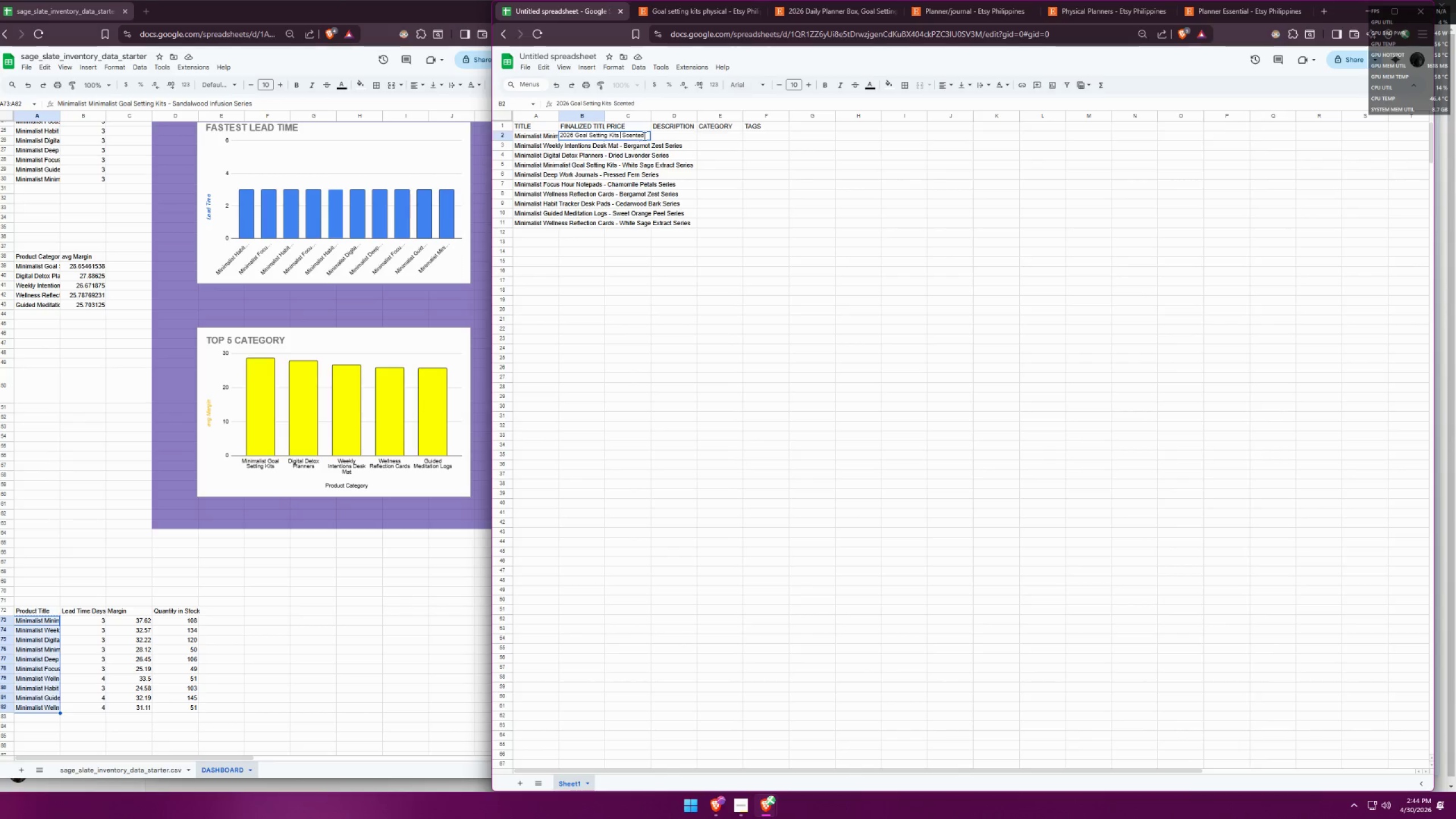 
key(Control+ControlLeft)
 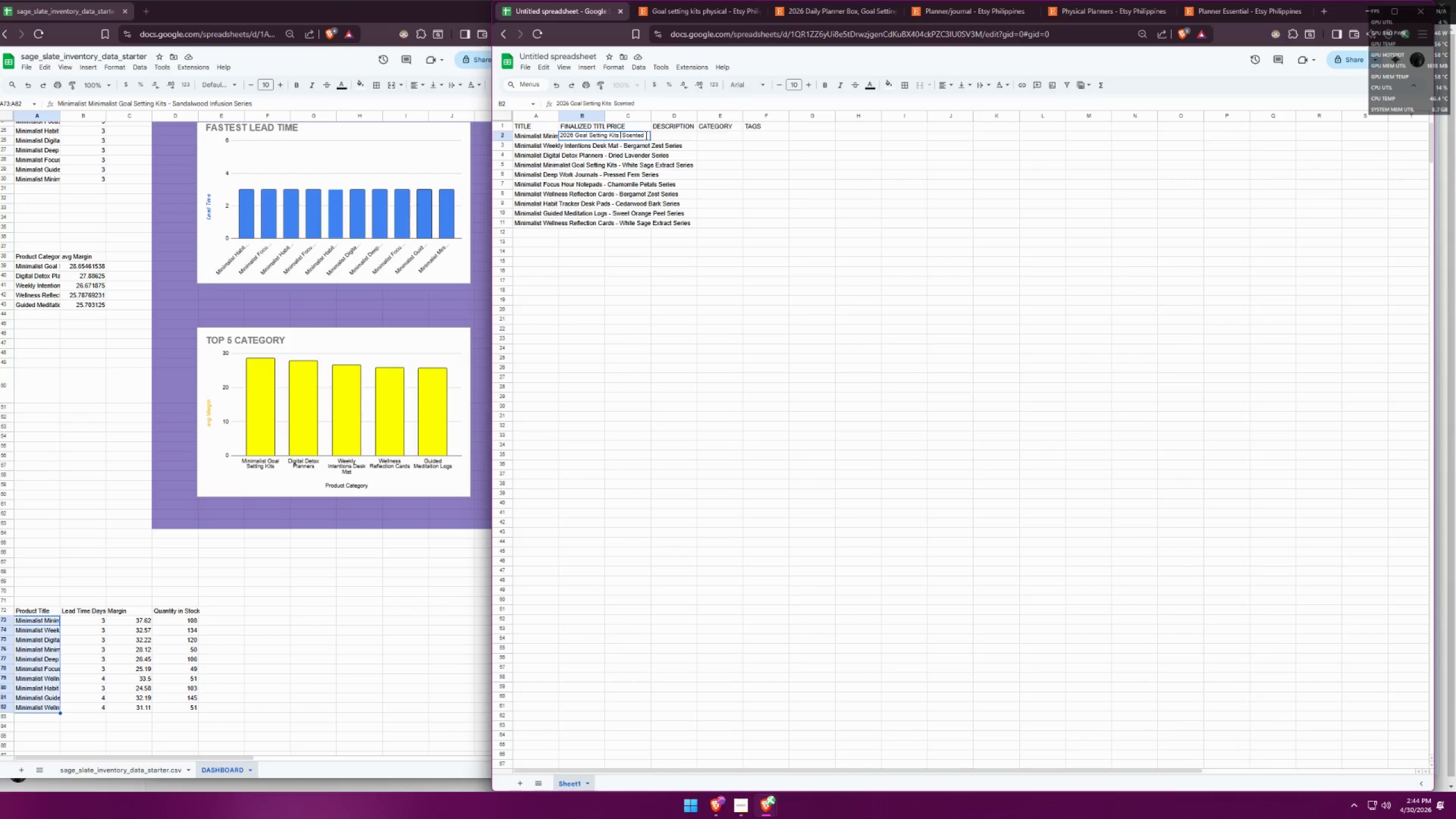 
key(Control+V)
 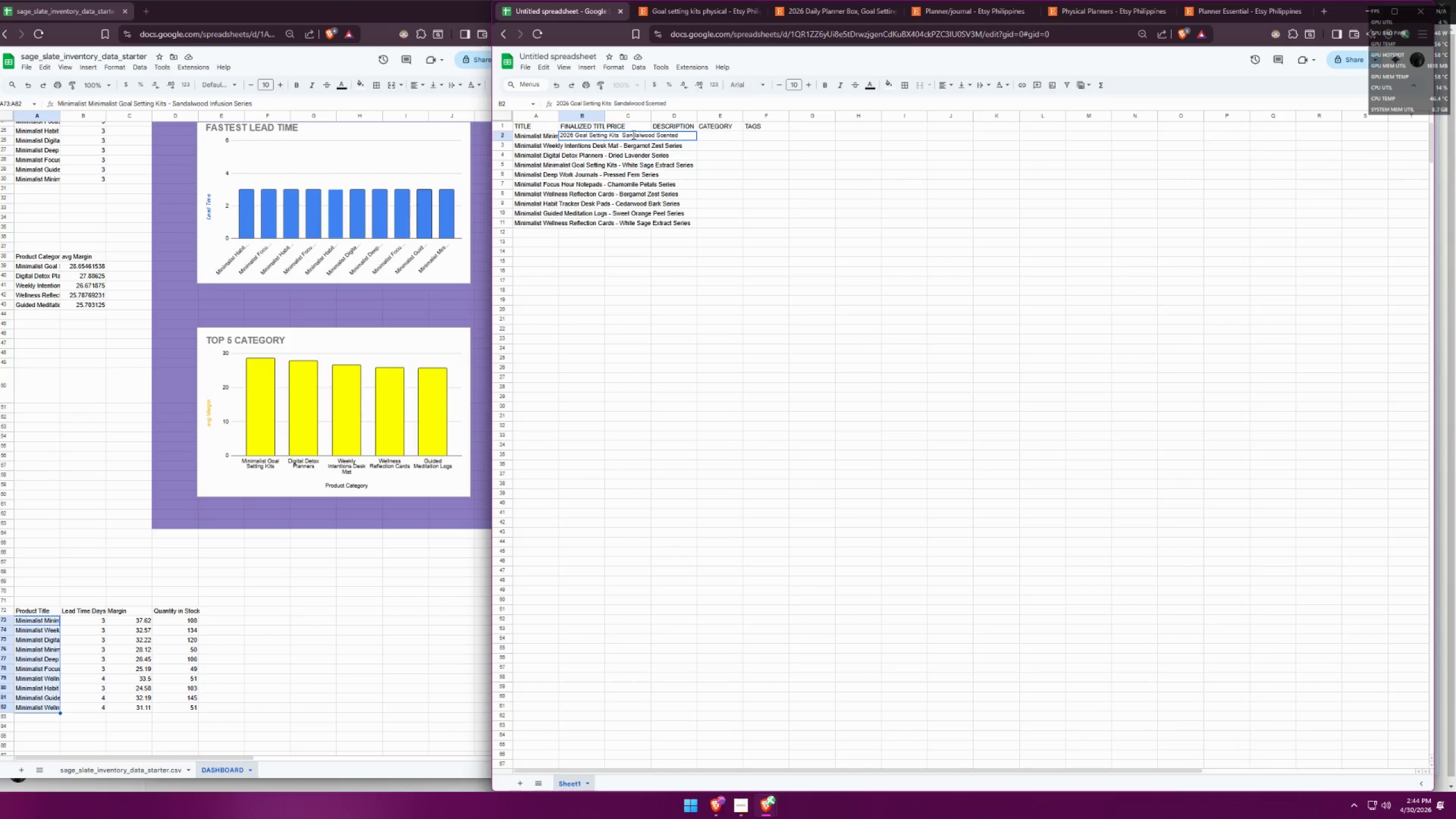 
left_click([624, 131])
 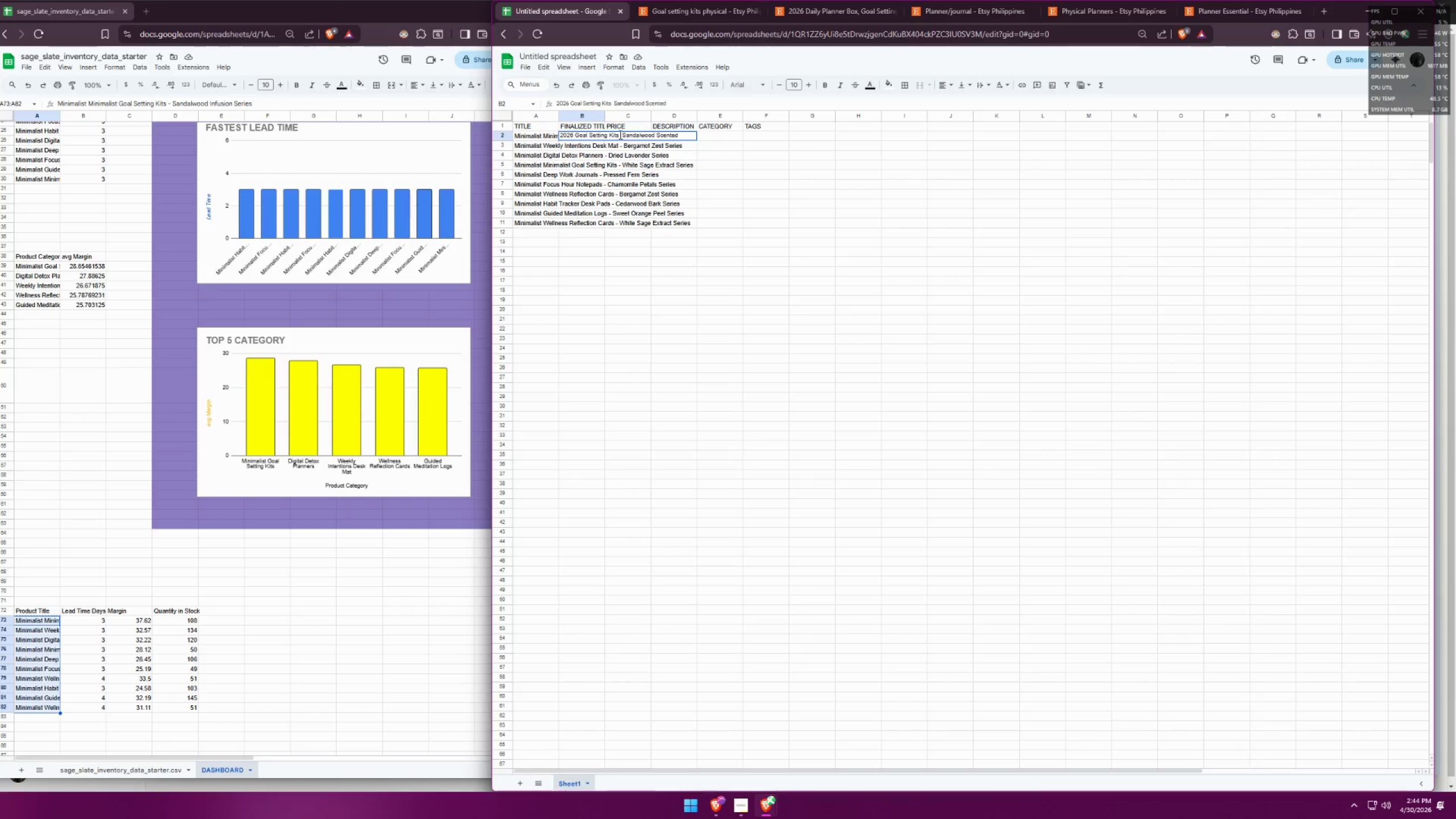 
left_click([619, 134])
 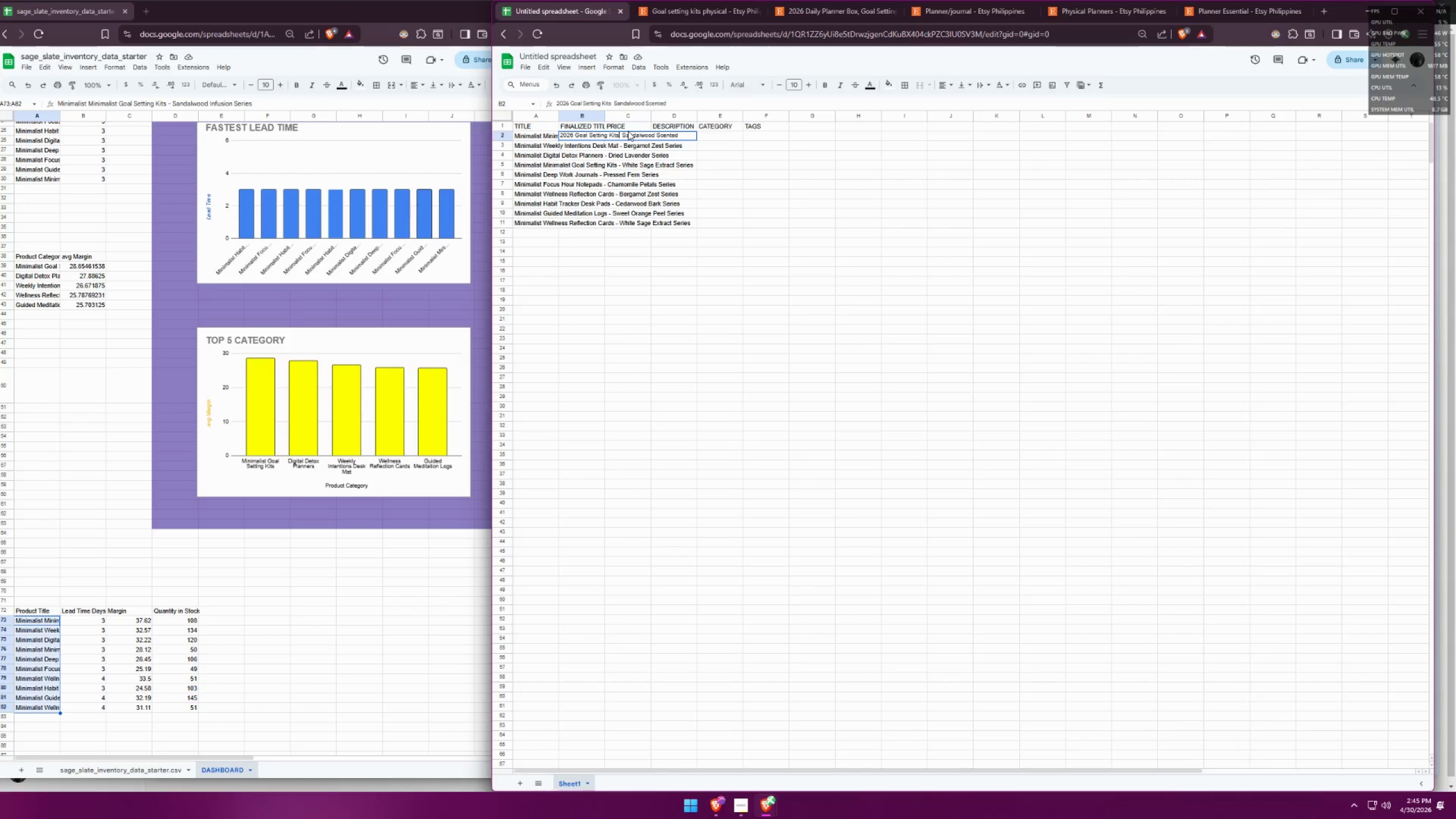 
left_click([624, 134])
 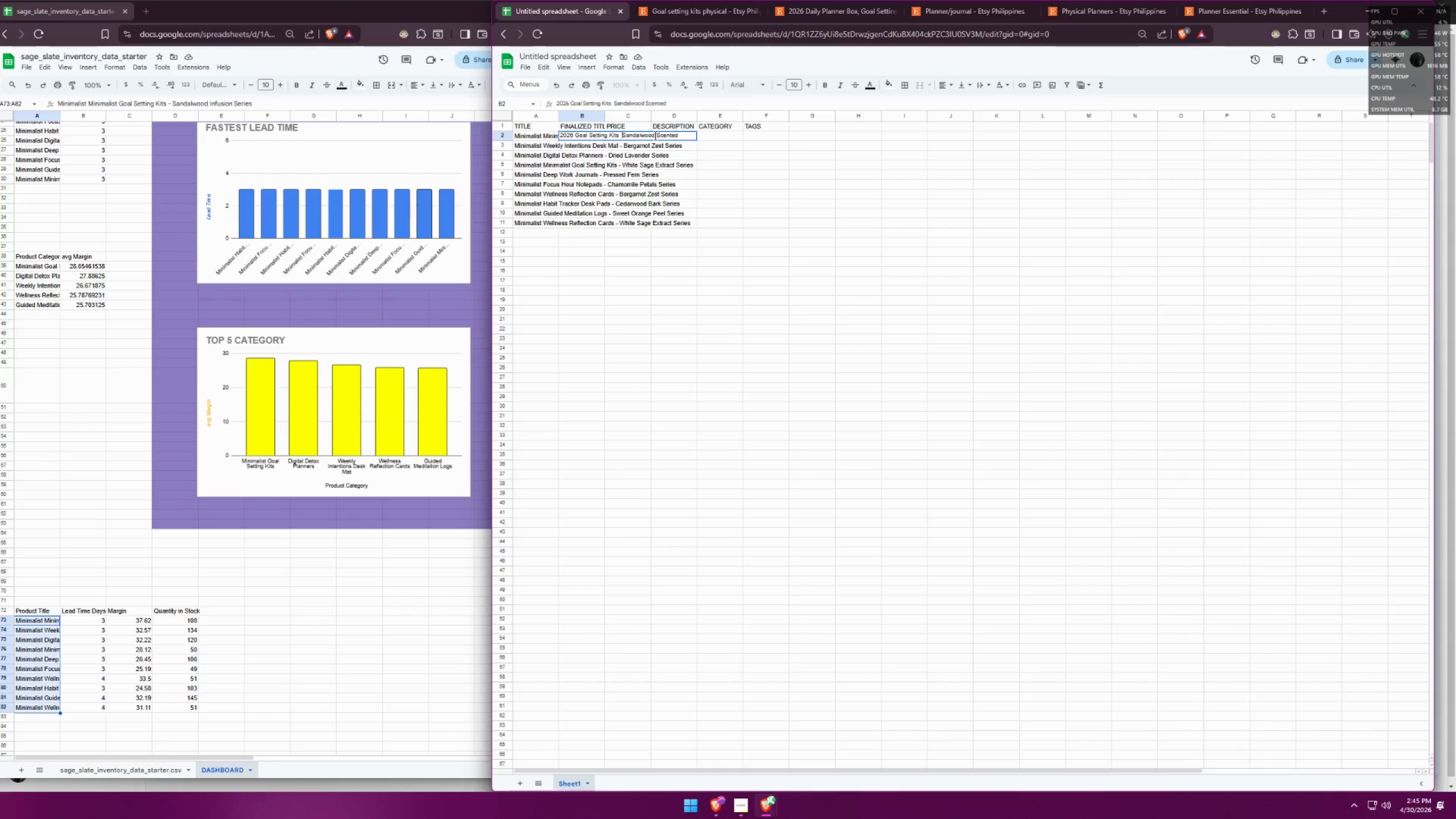 
key(Backspace)
 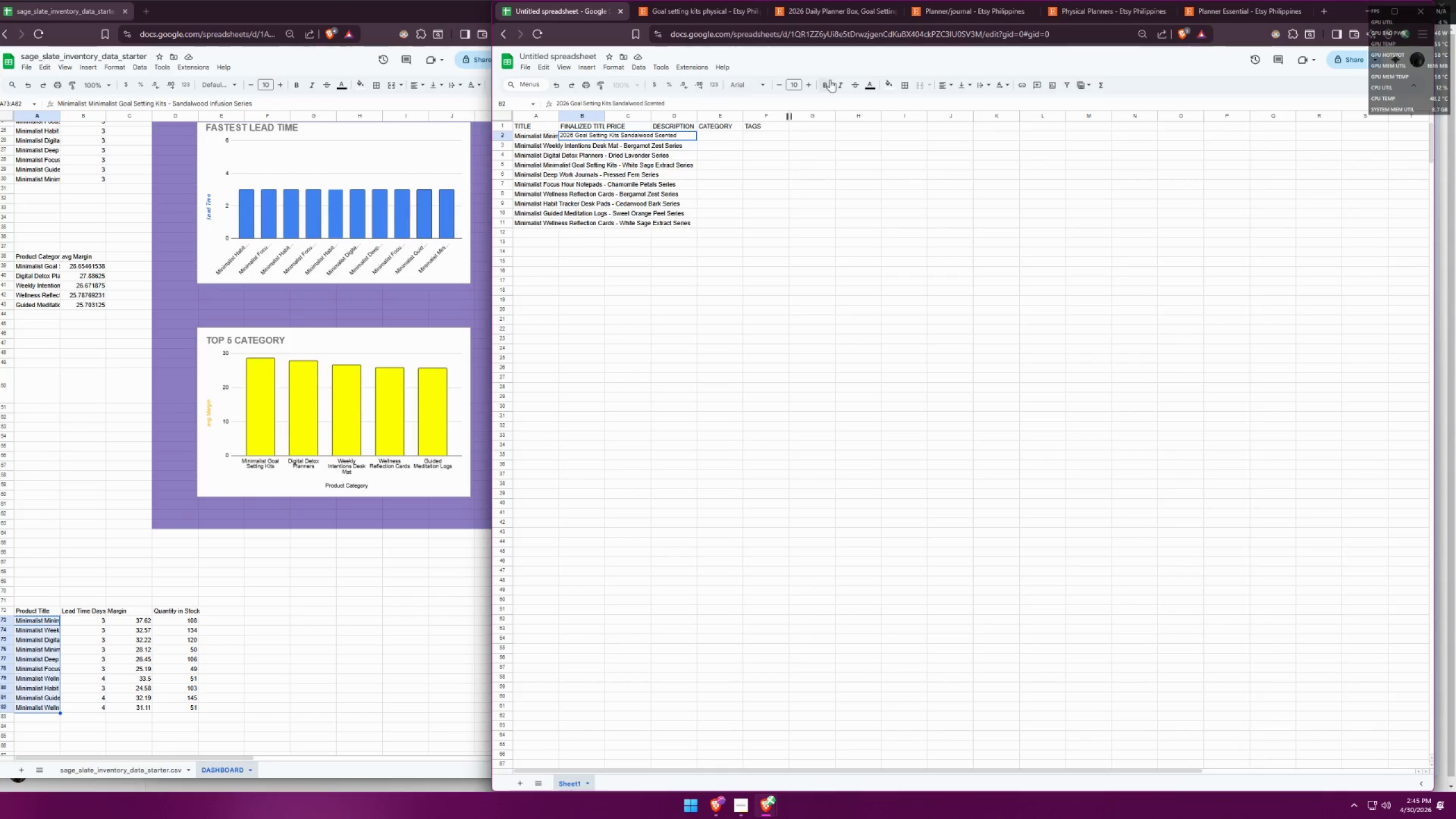 
left_click([849, 23])
 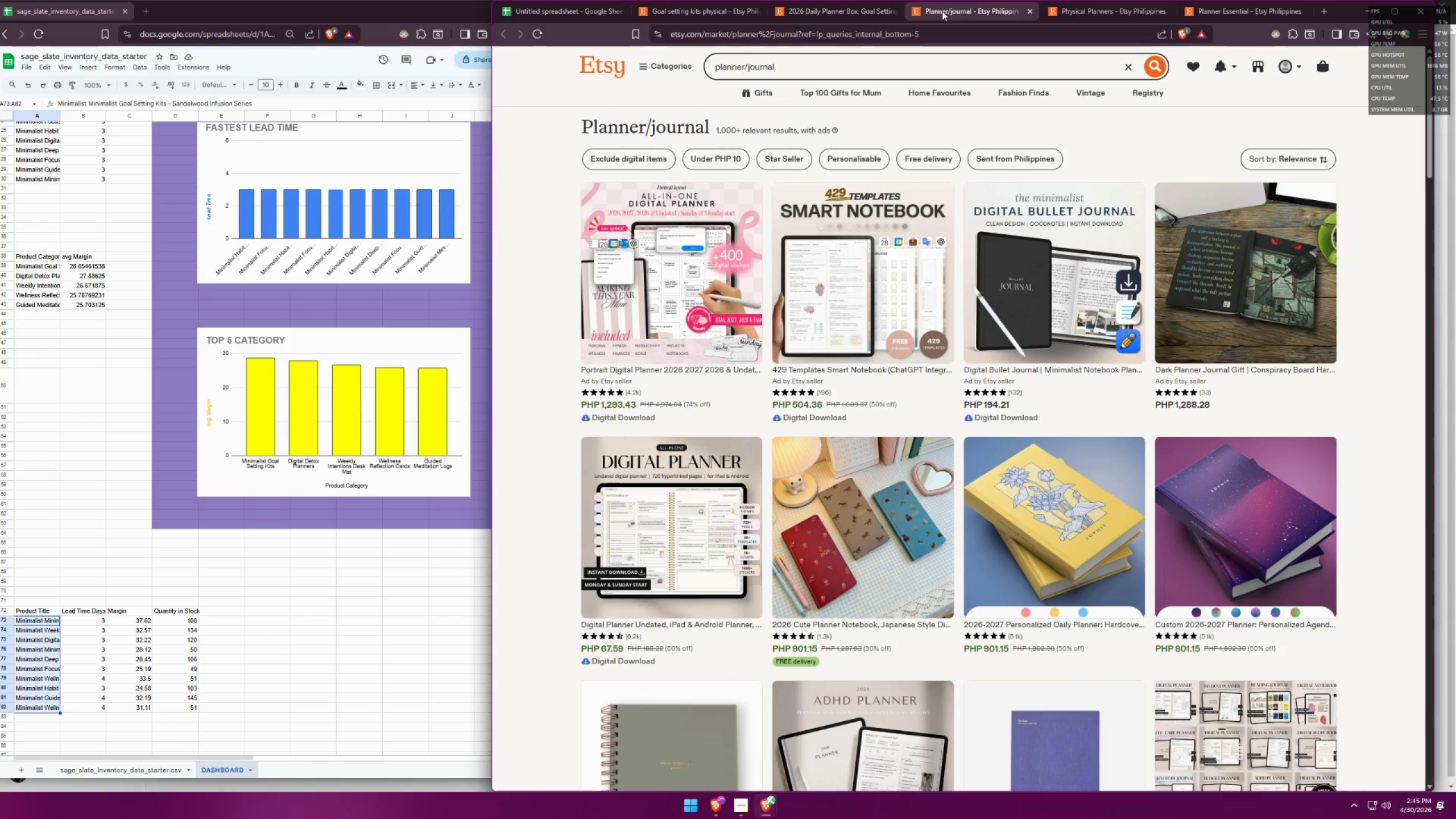 
double_click([862, 13])
 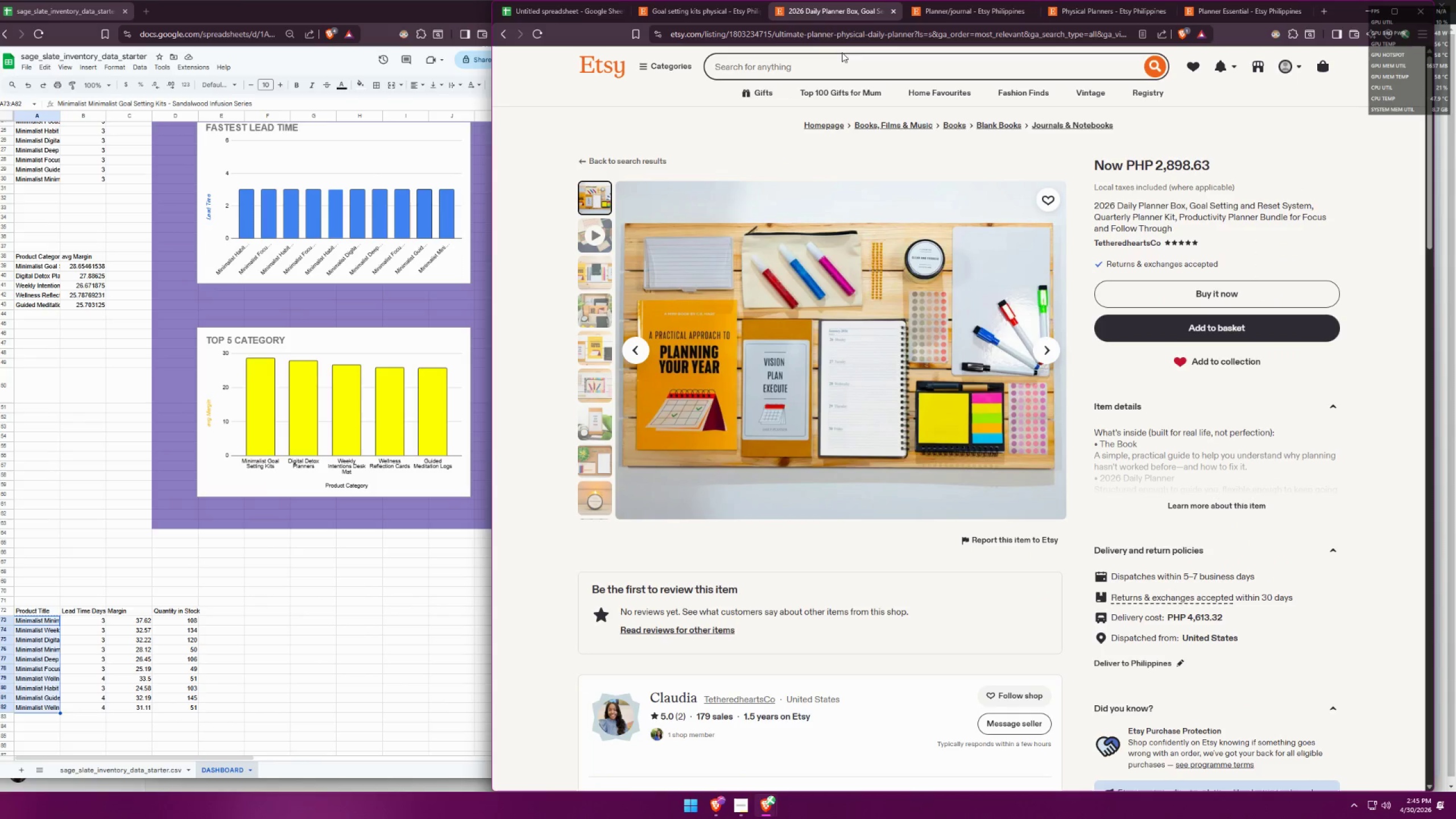 
left_click([697, 9])
 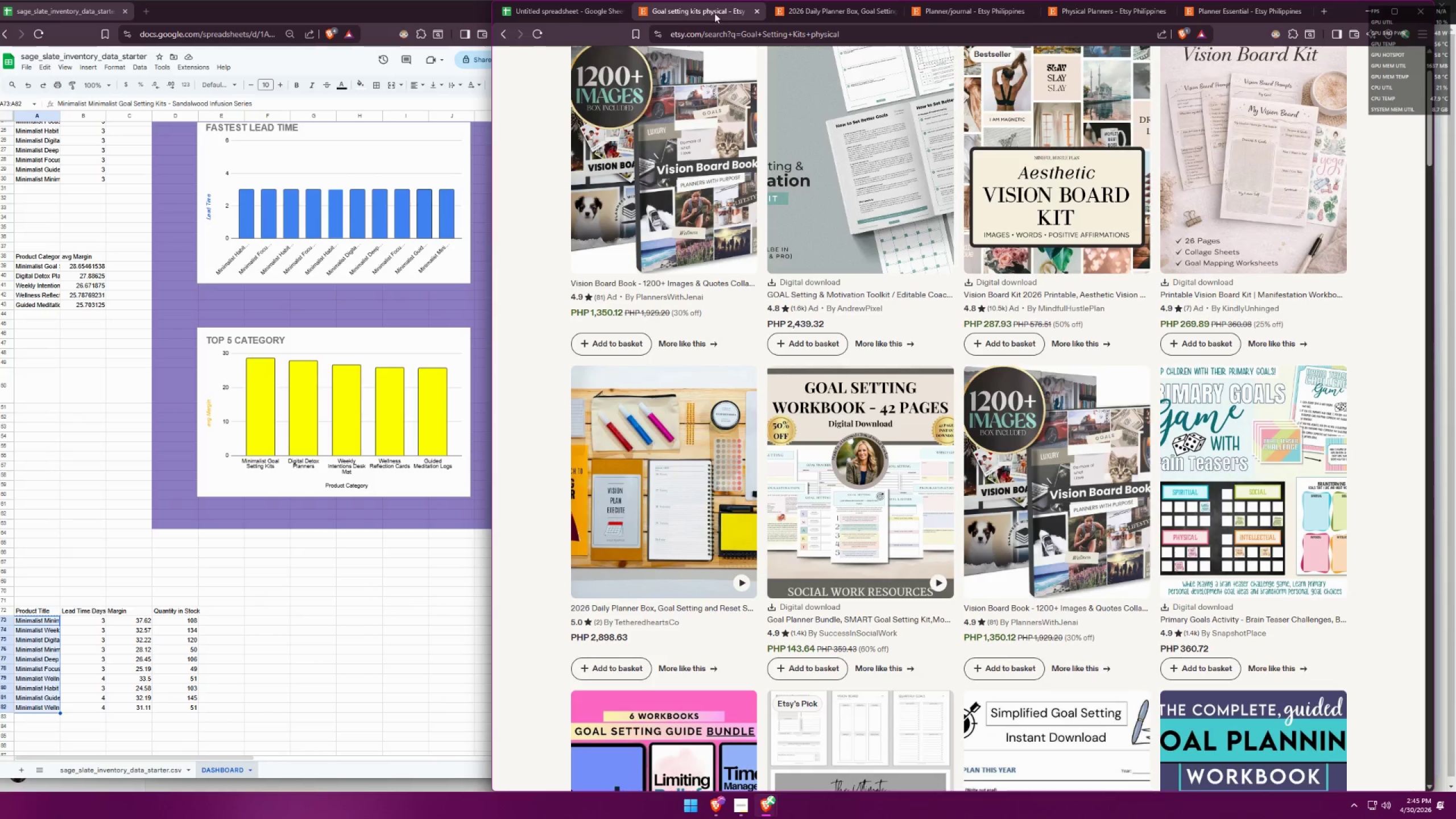 
scroll: coordinate [790, 331], scroll_direction: up, amount: 7.0
 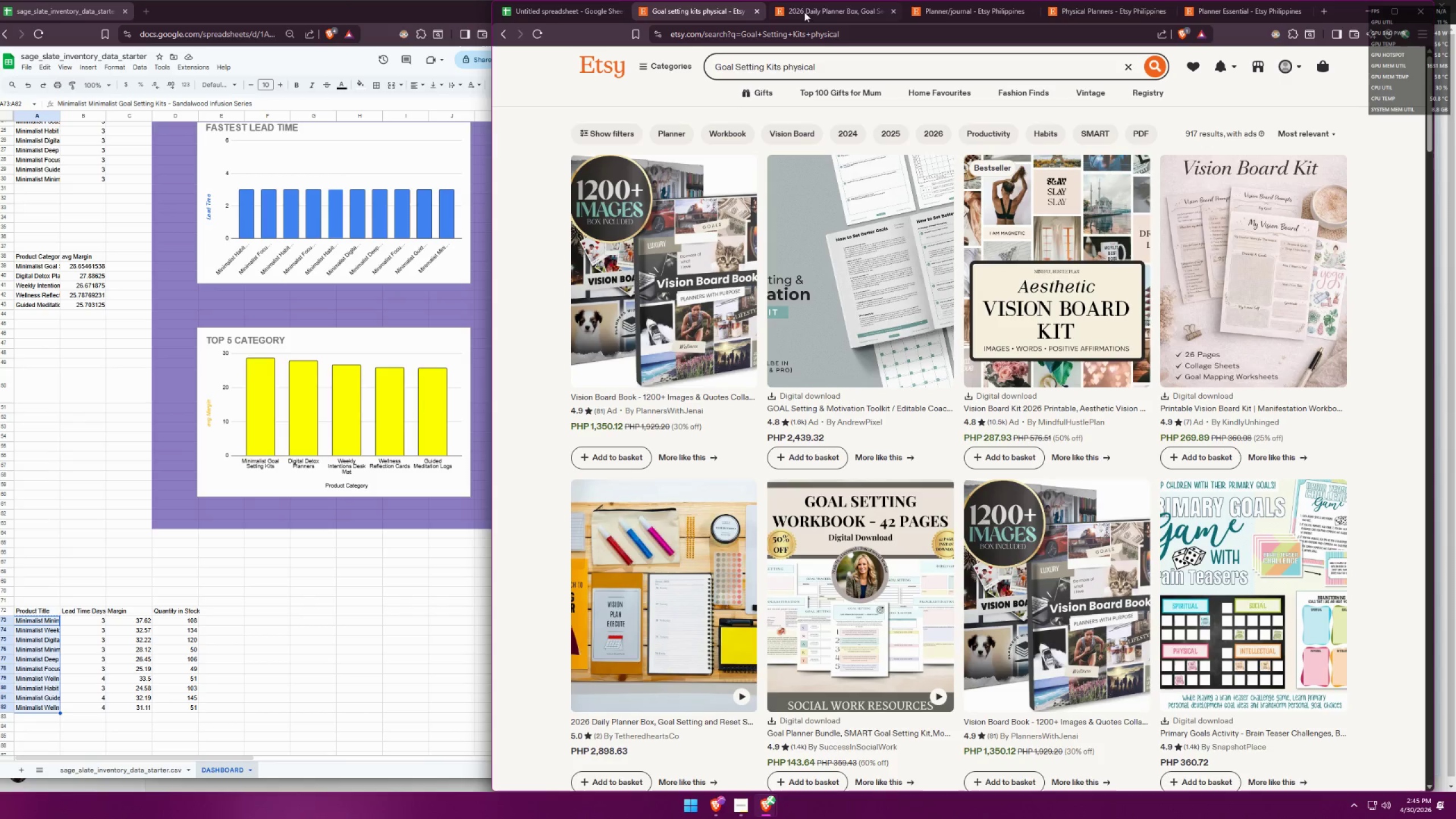 
left_click([826, 22])
 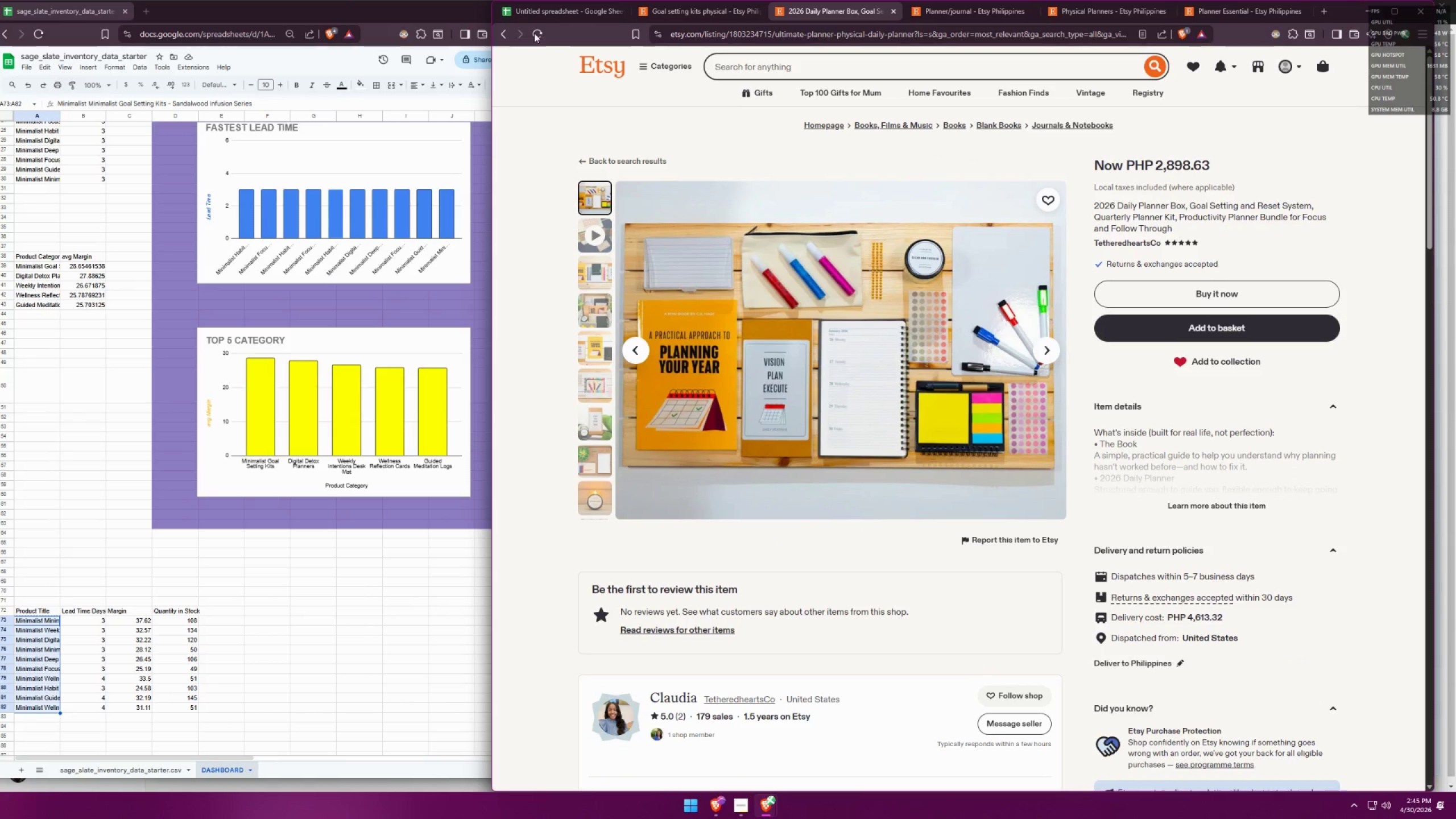 
left_click([498, 32])
 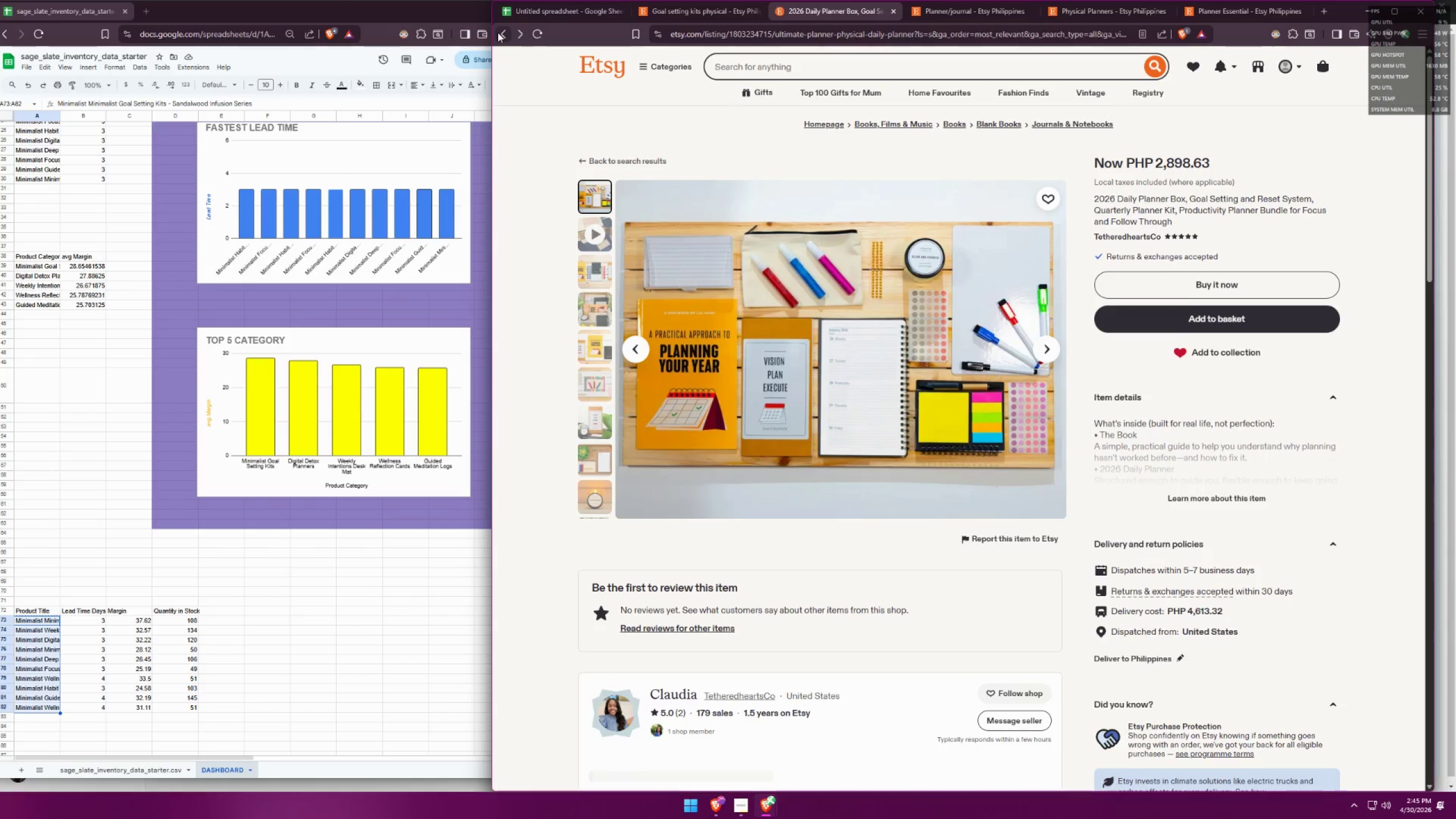 
left_click([498, 32])
 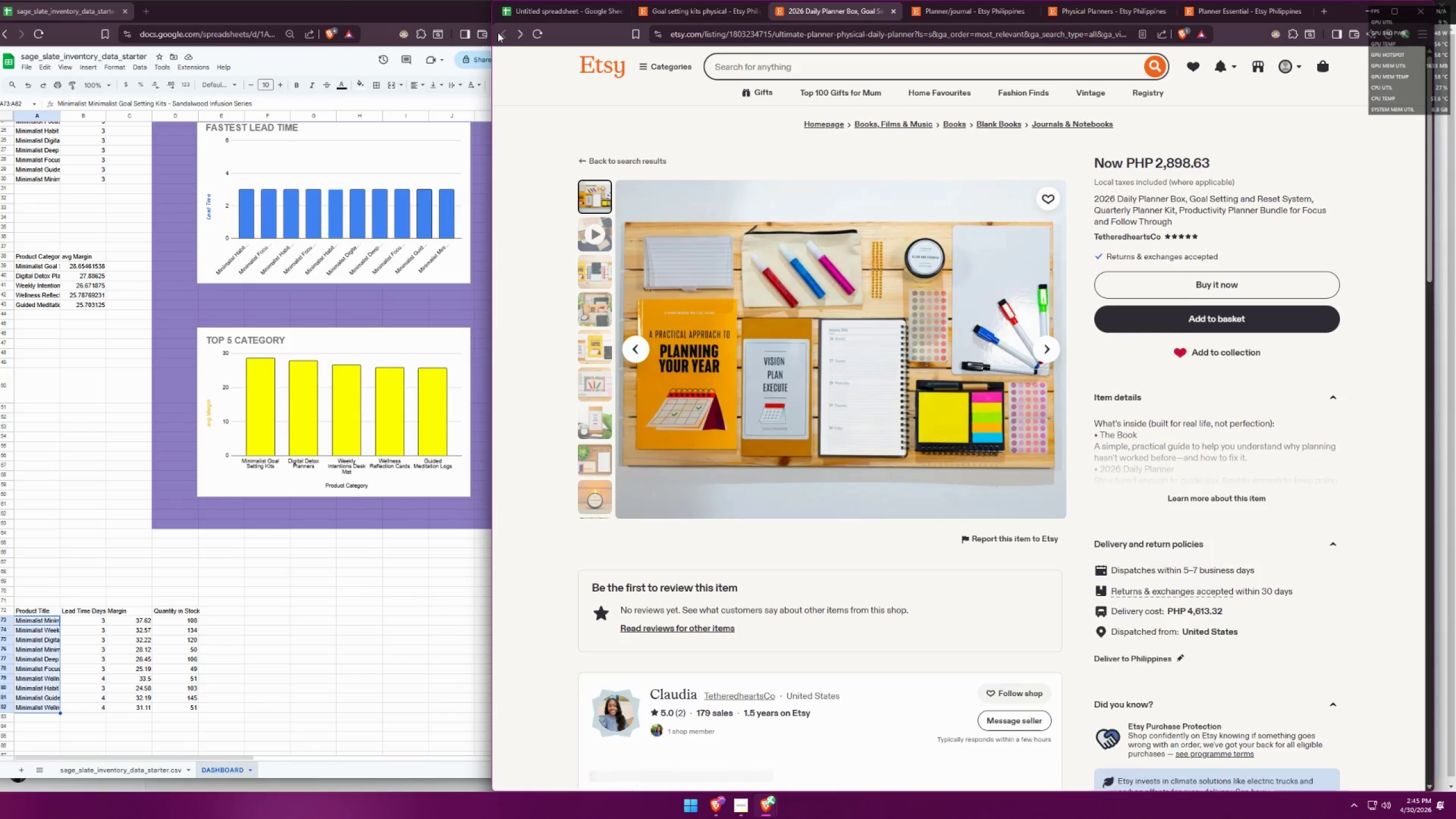 
left_click([968, 20])
 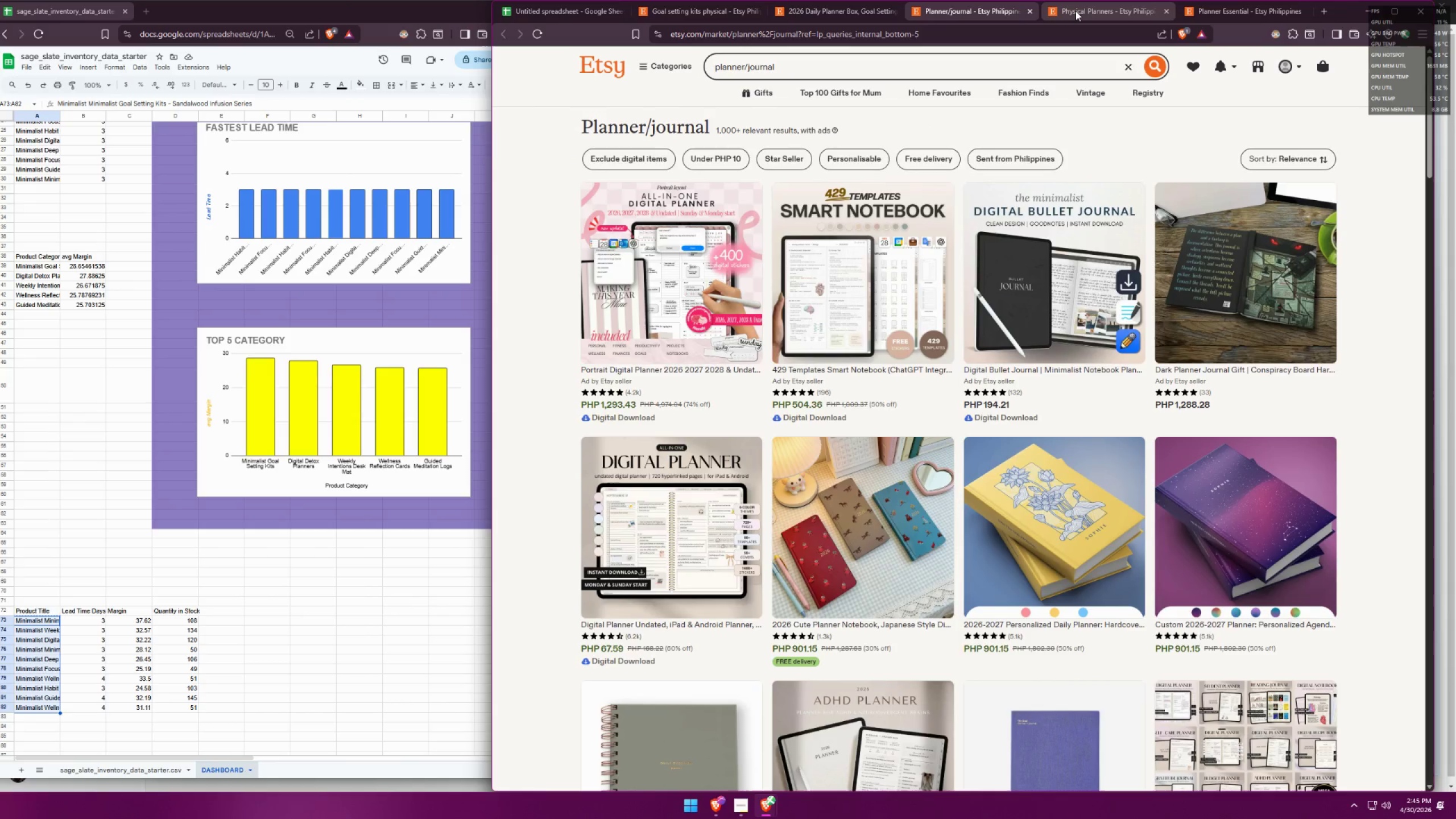 
left_click([1076, 11])
 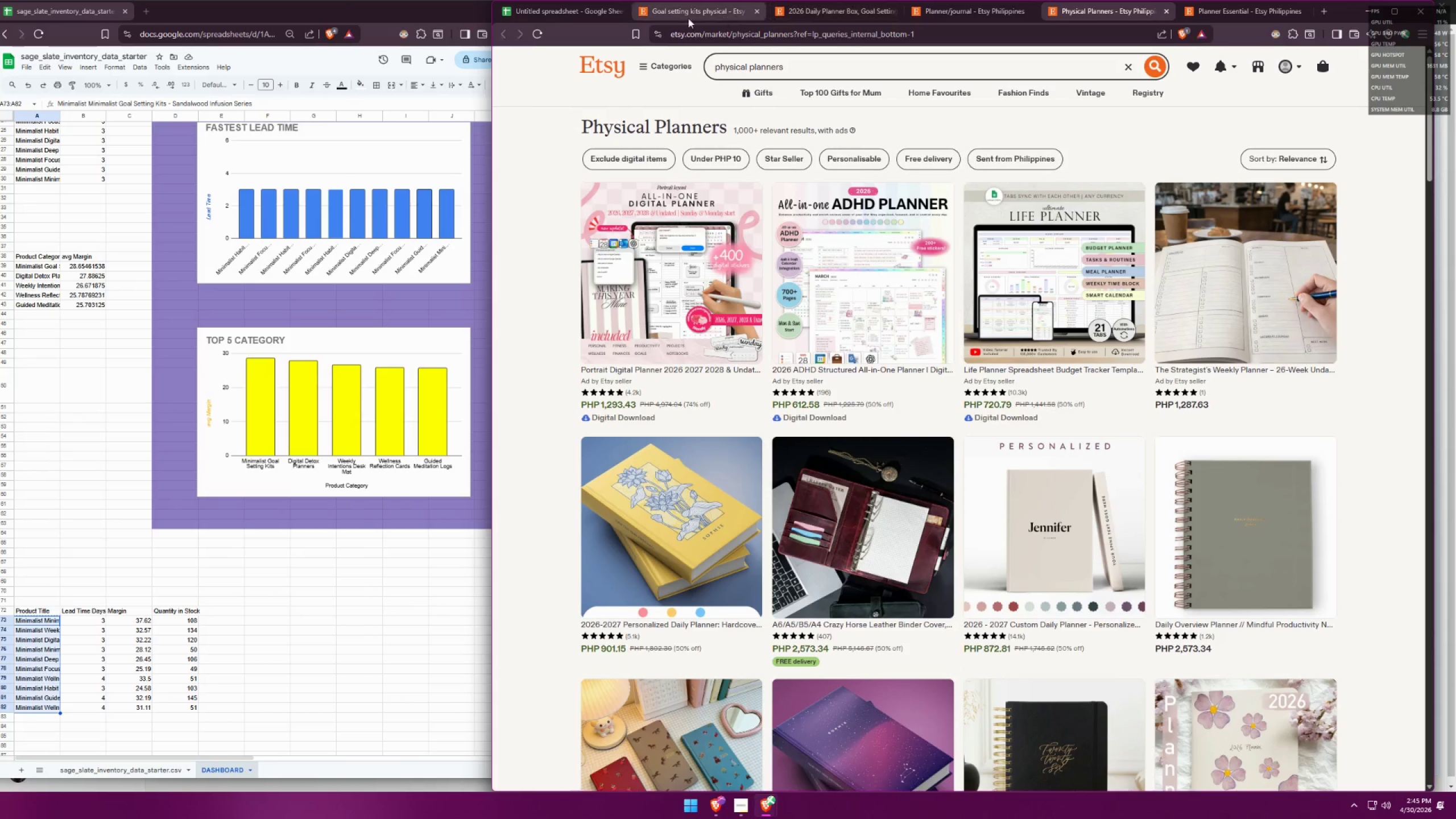 
left_click([682, 14])
 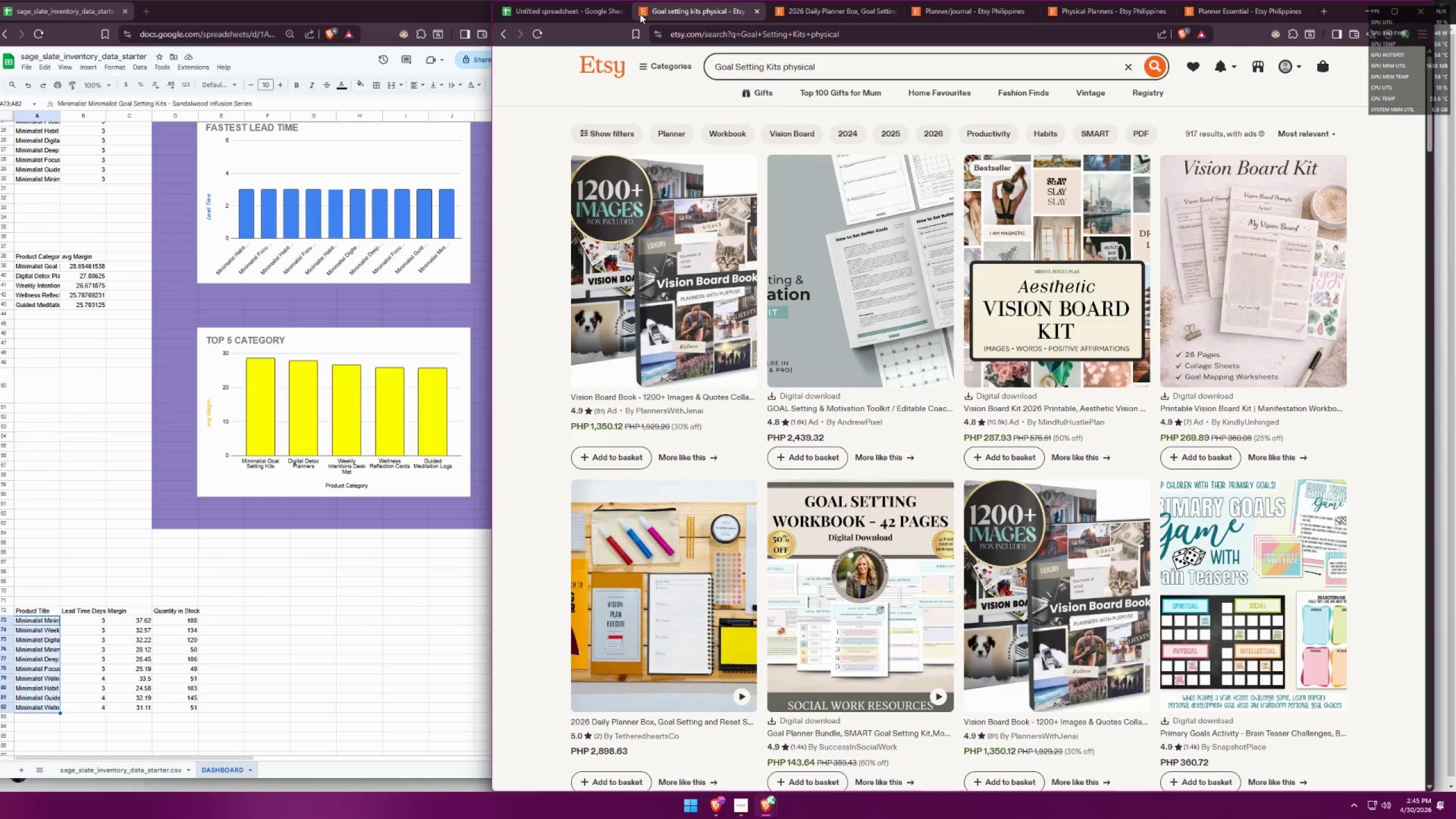 
left_click([564, 10])
 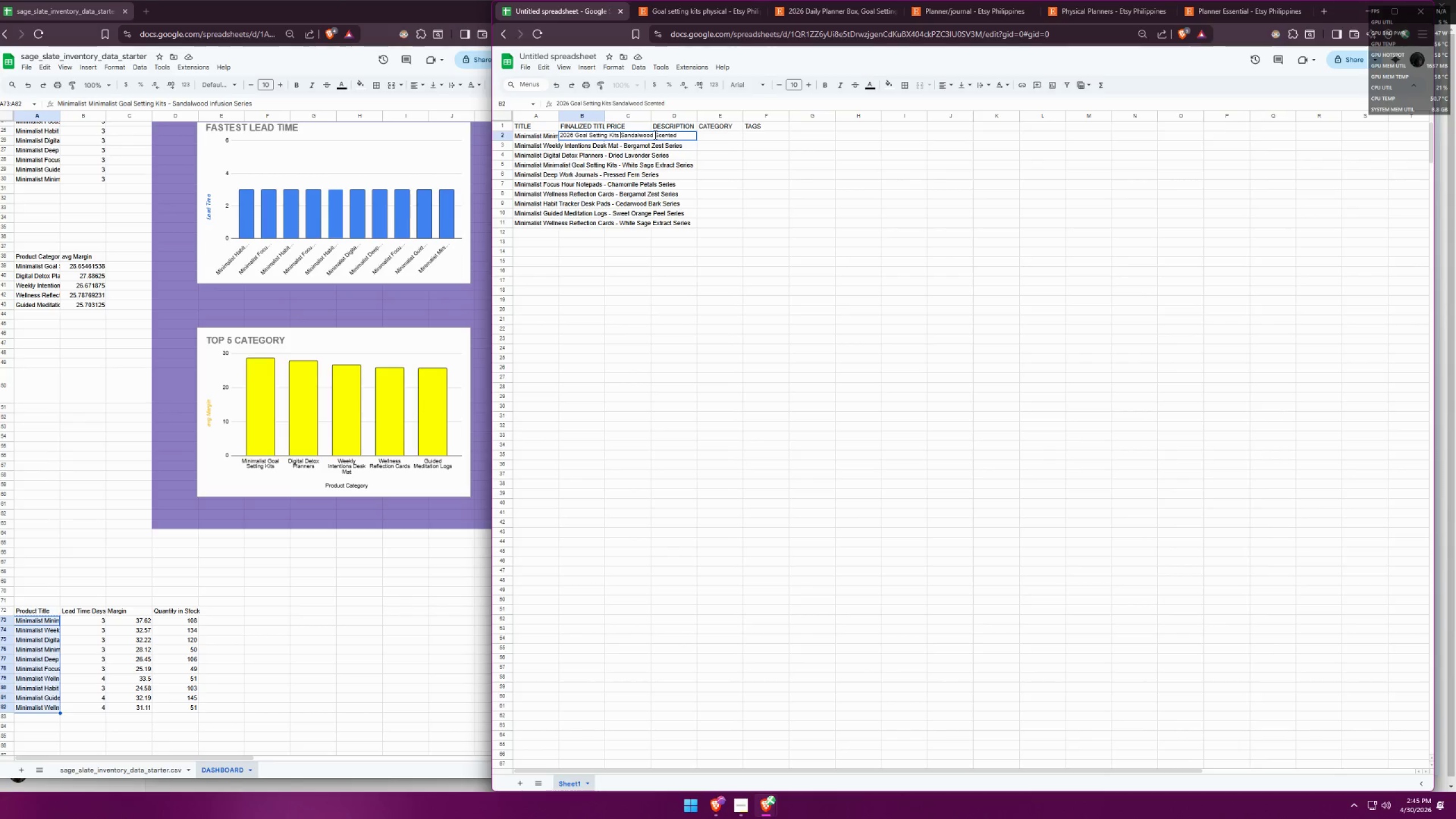 
left_click([680, 138])
 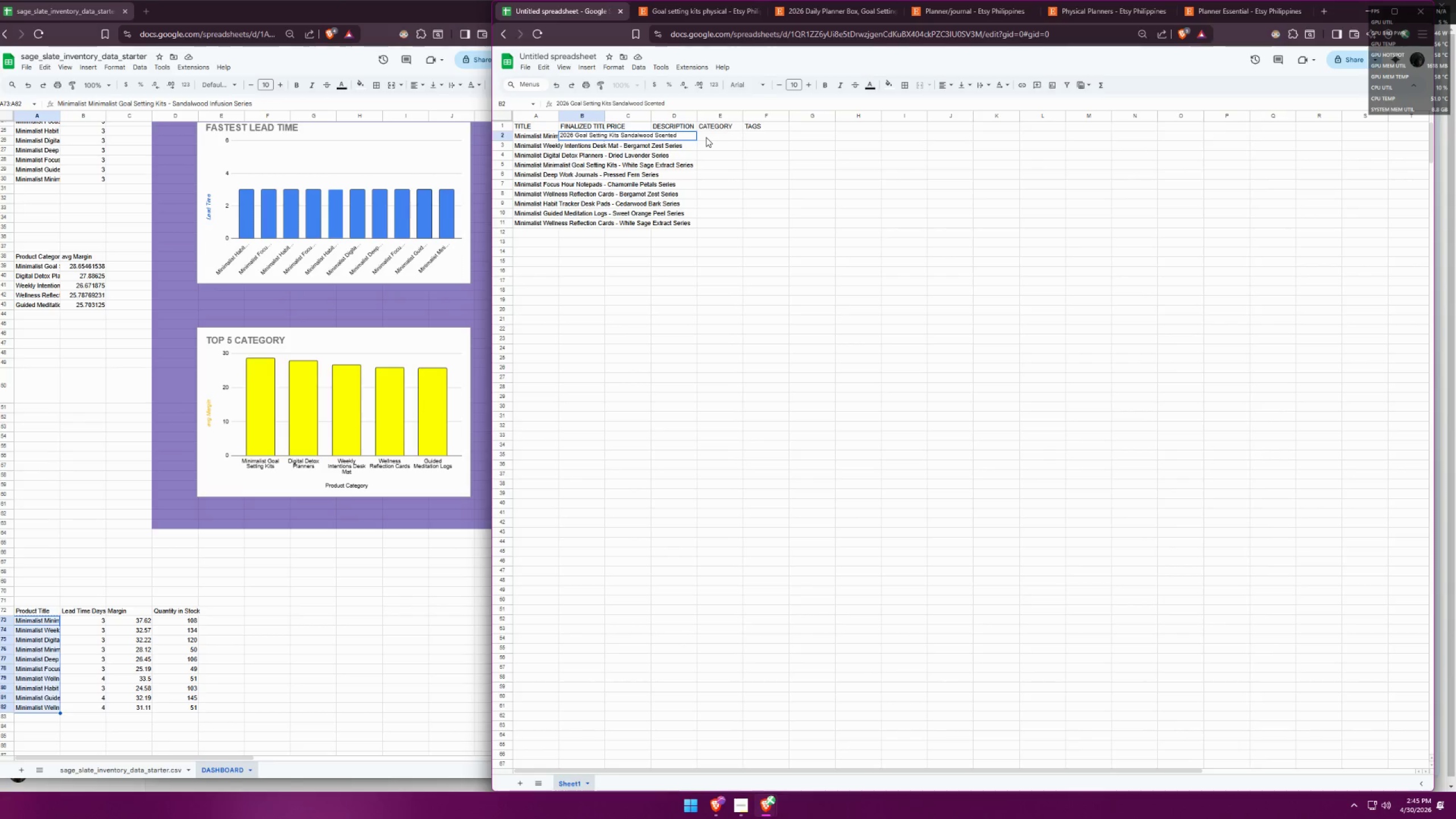 
type(Physical Planner)
 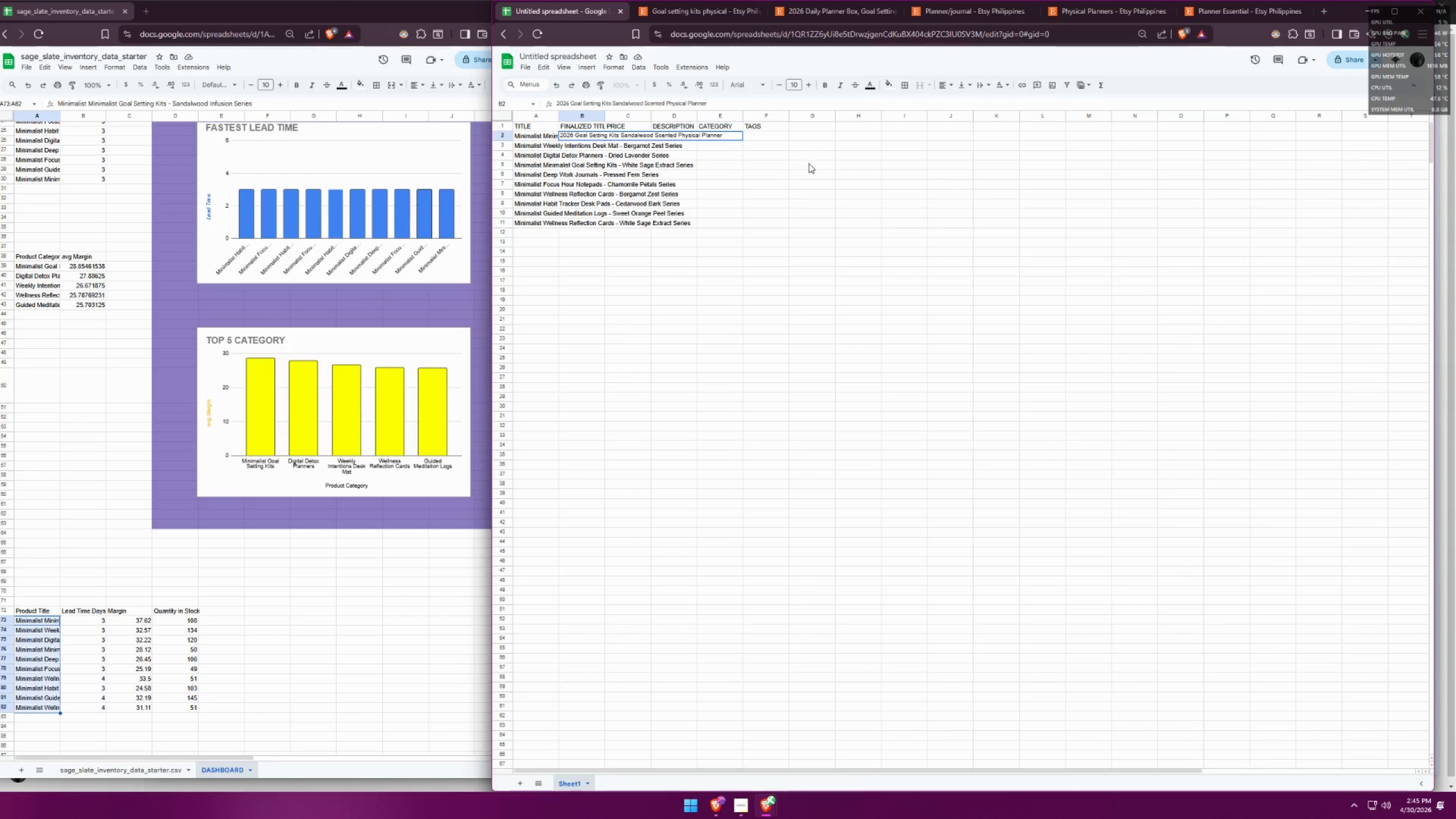 
left_click([742, 170])
 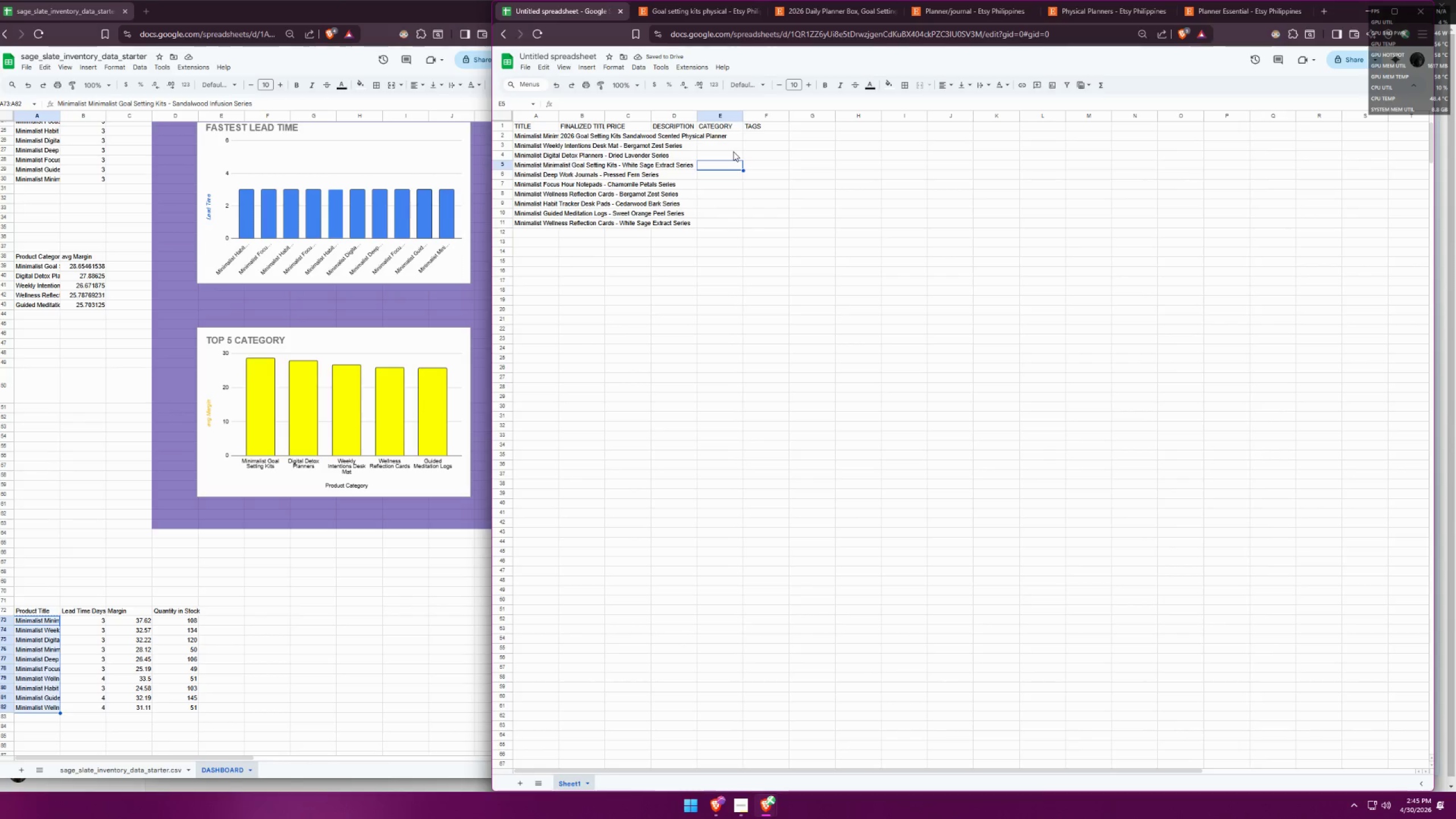 
wait(6.64)
 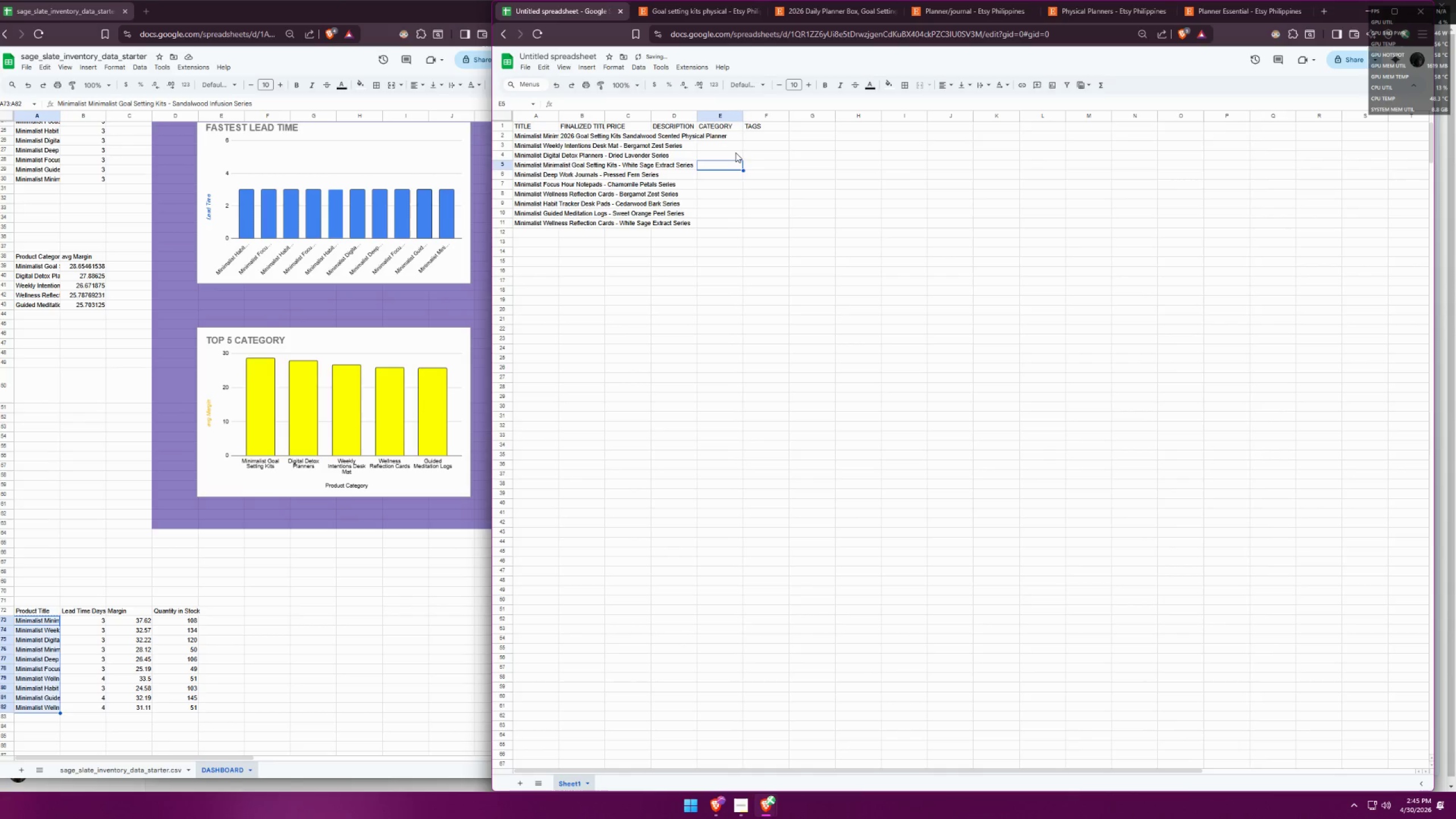 
left_click([579, 137])
 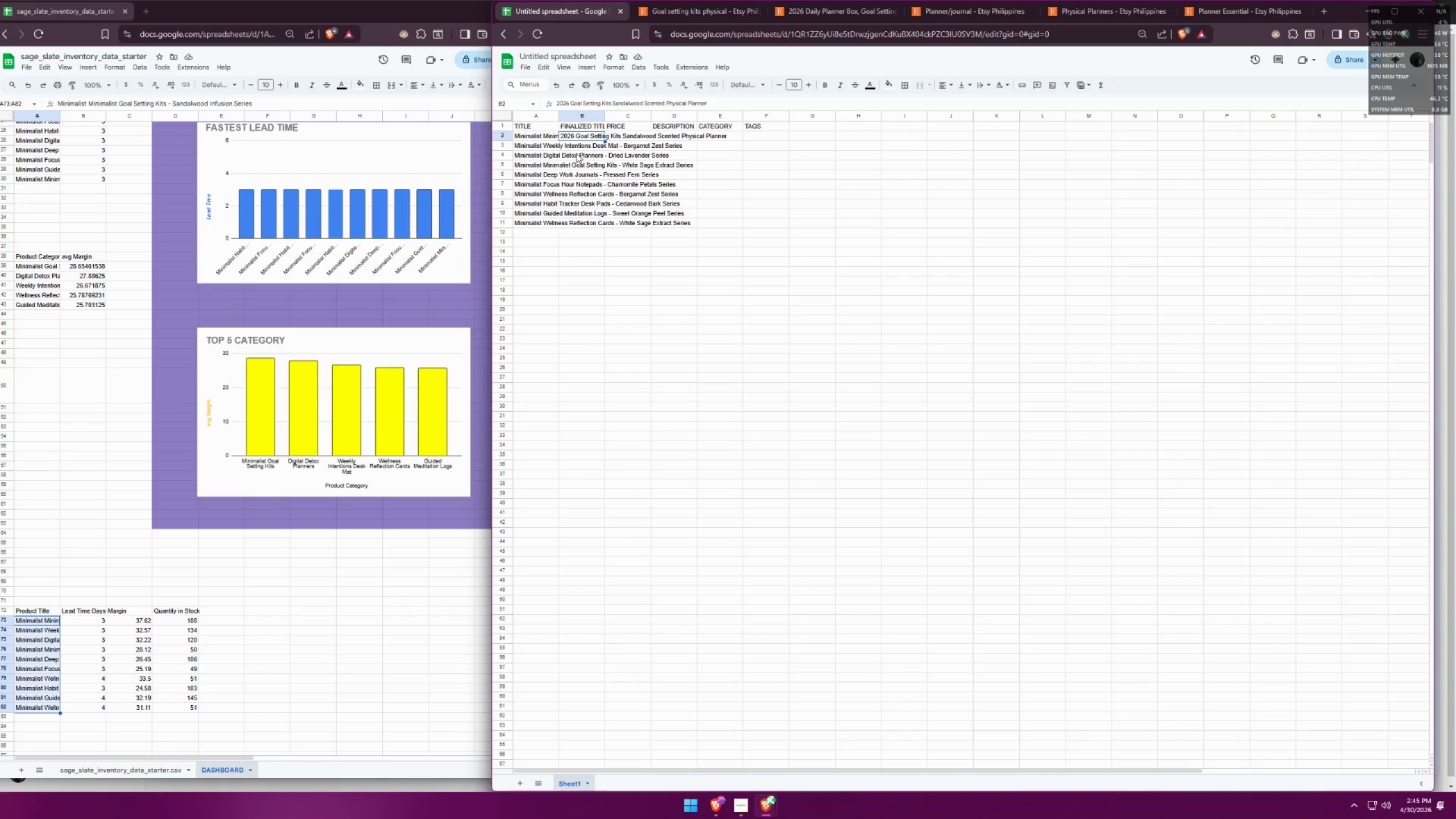 
double_click([580, 137])
 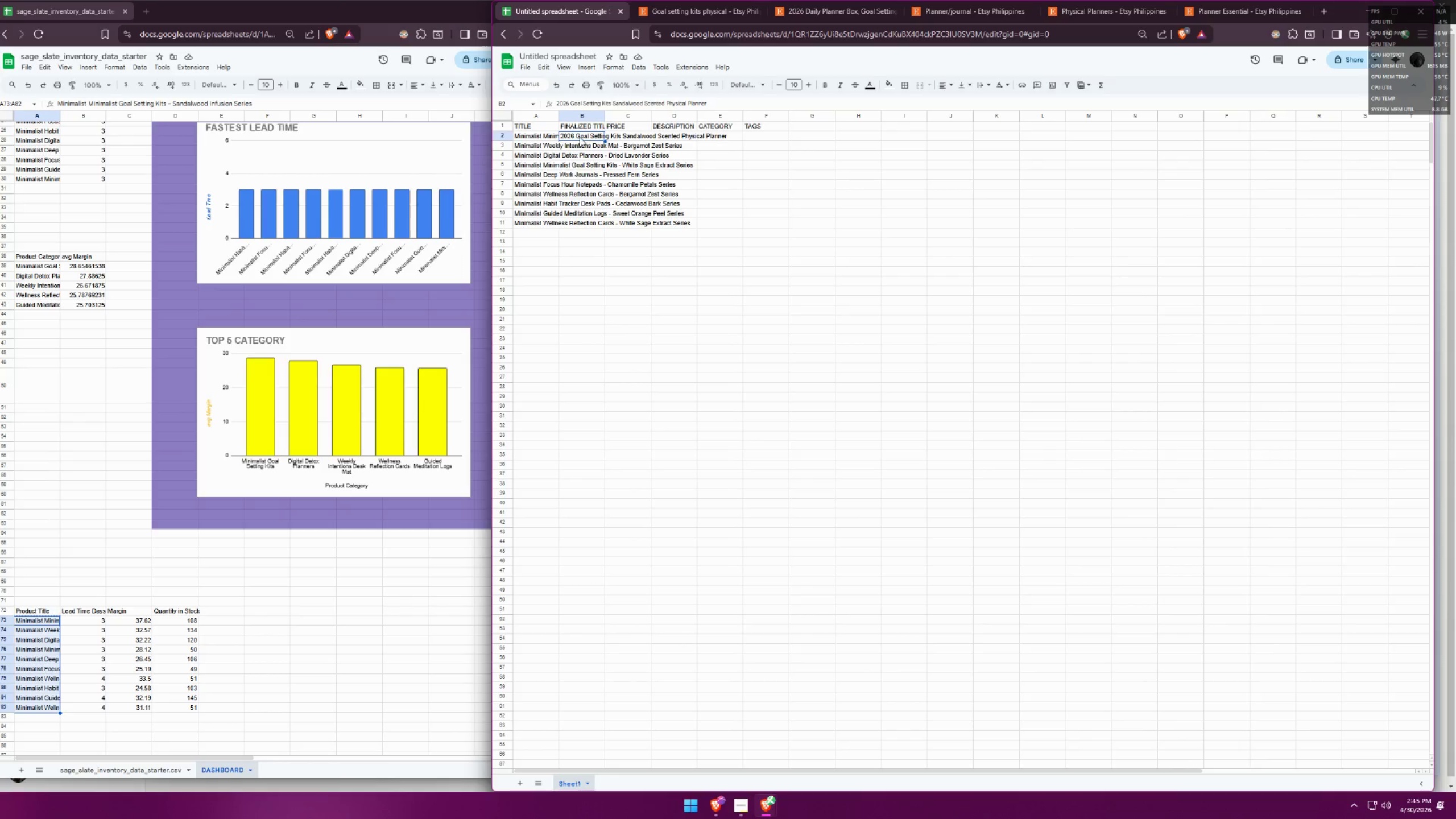 
triple_click([580, 137])
 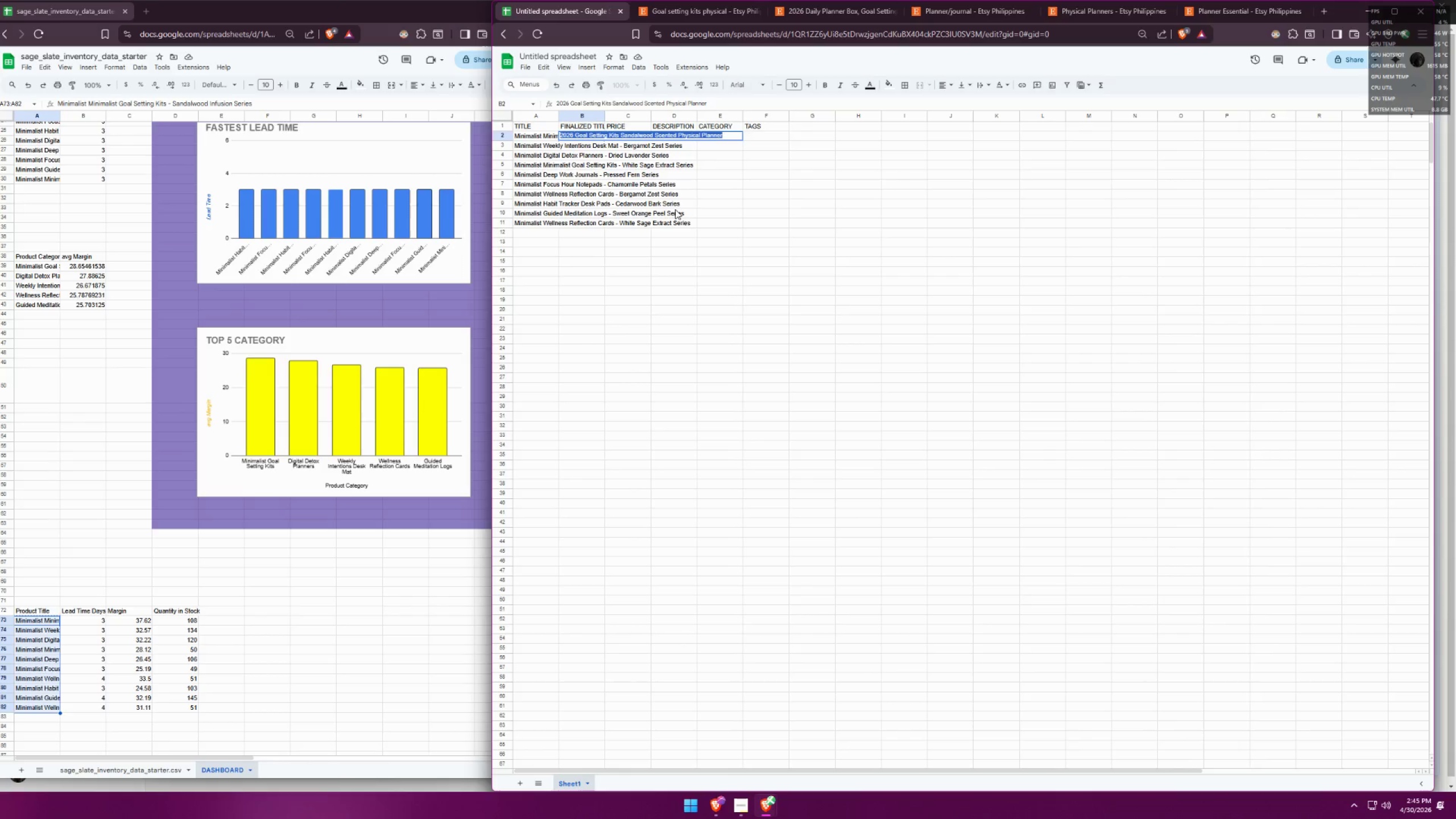 
key(Control+C)
 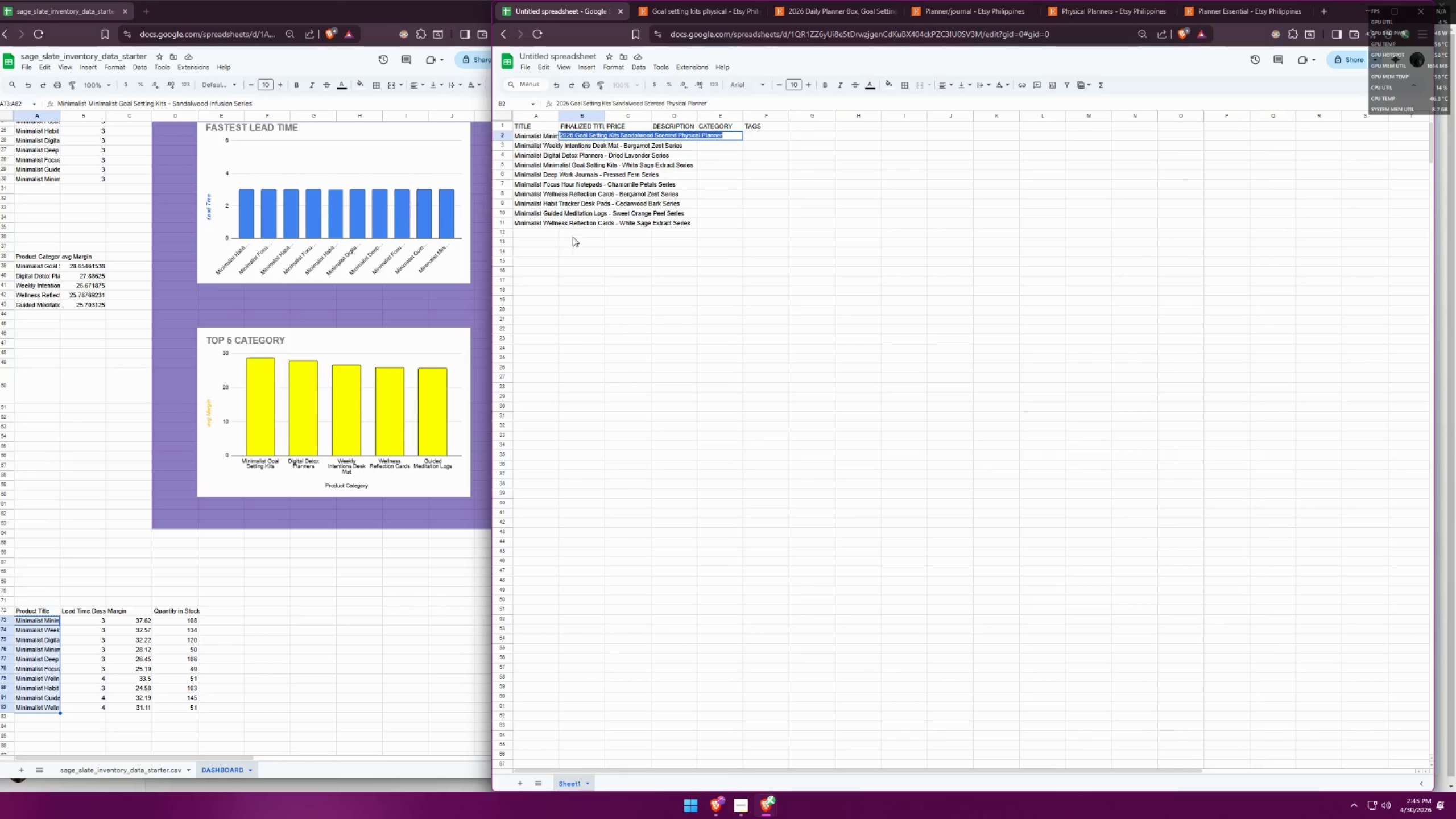 
left_click([568, 222])
 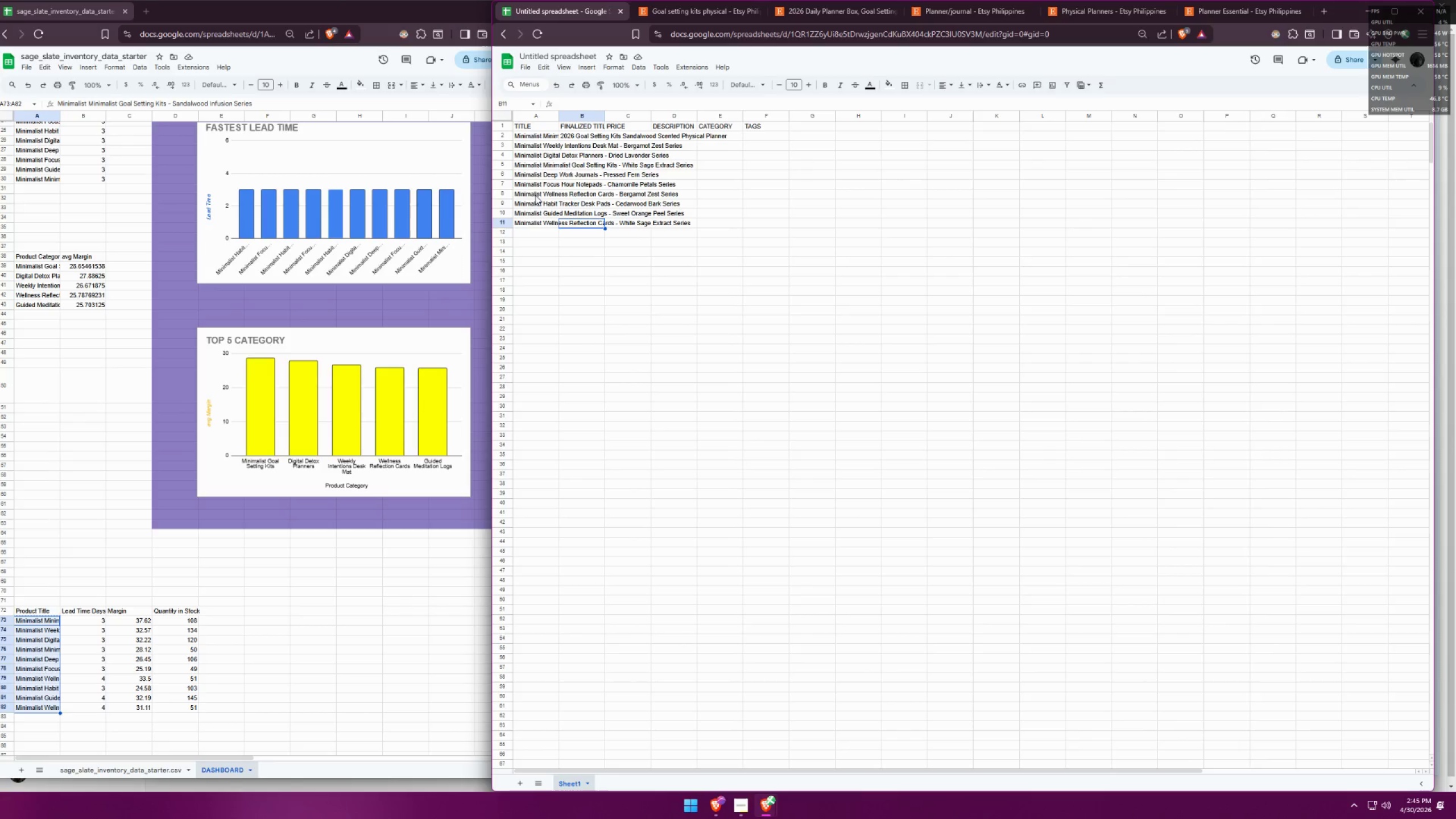 
wait(6.83)
 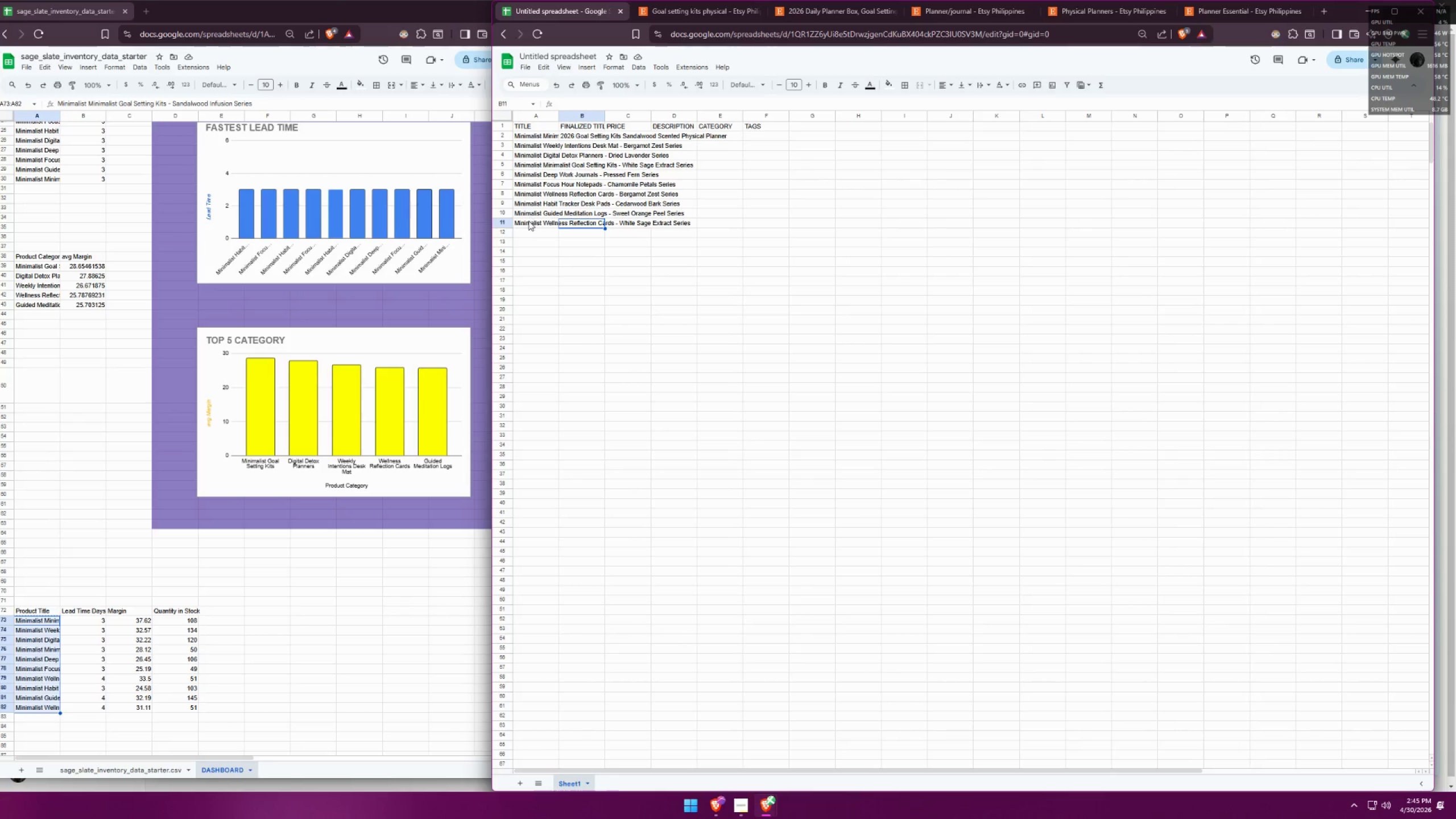 
double_click([578, 162])
 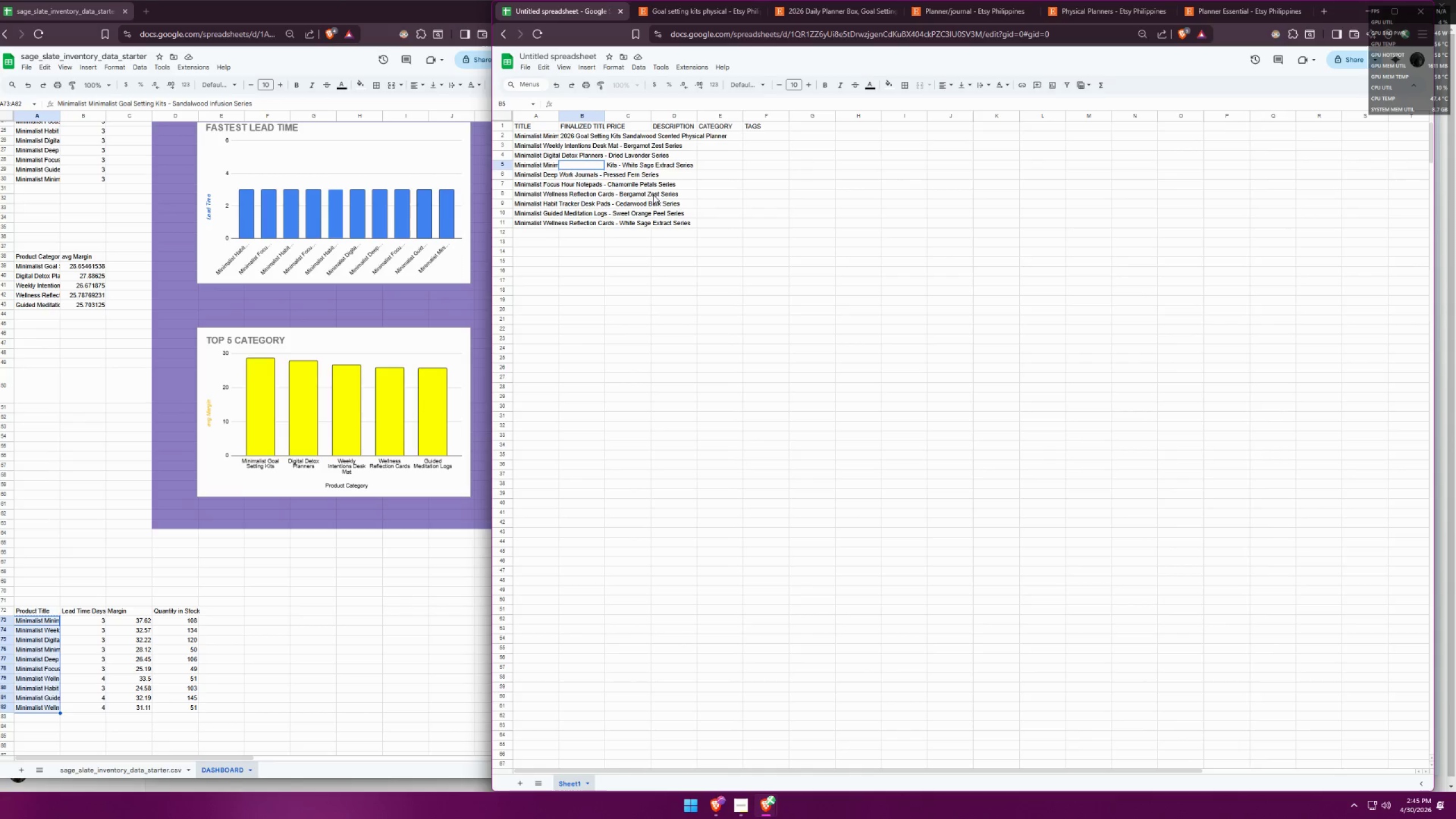 
type(2026 GH)
key(Backspace)
type(oal Setting Kits )
 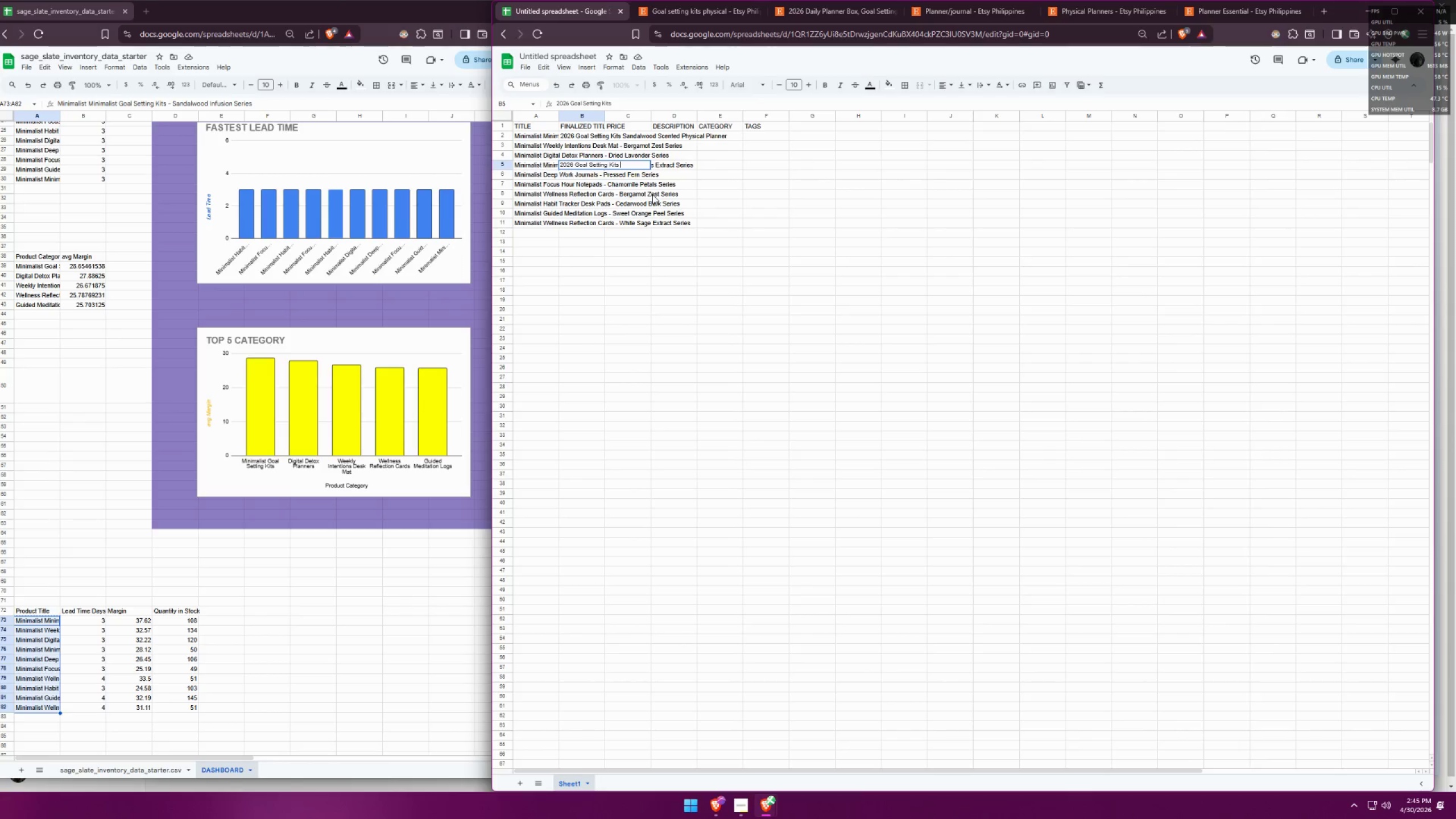 
hold_key(key=ShiftLeft, duration=0.94)
 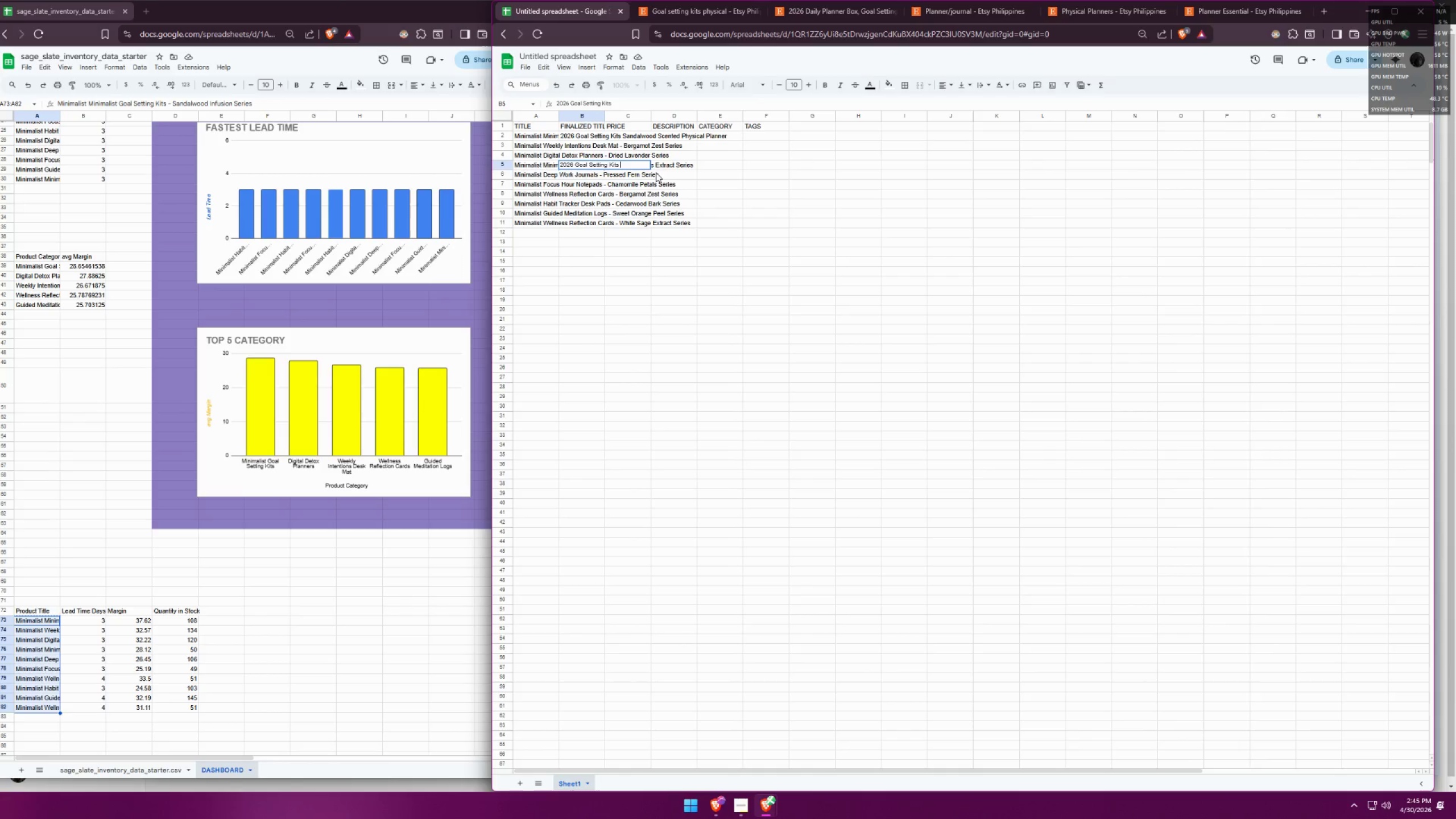 
left_click([716, 179])
 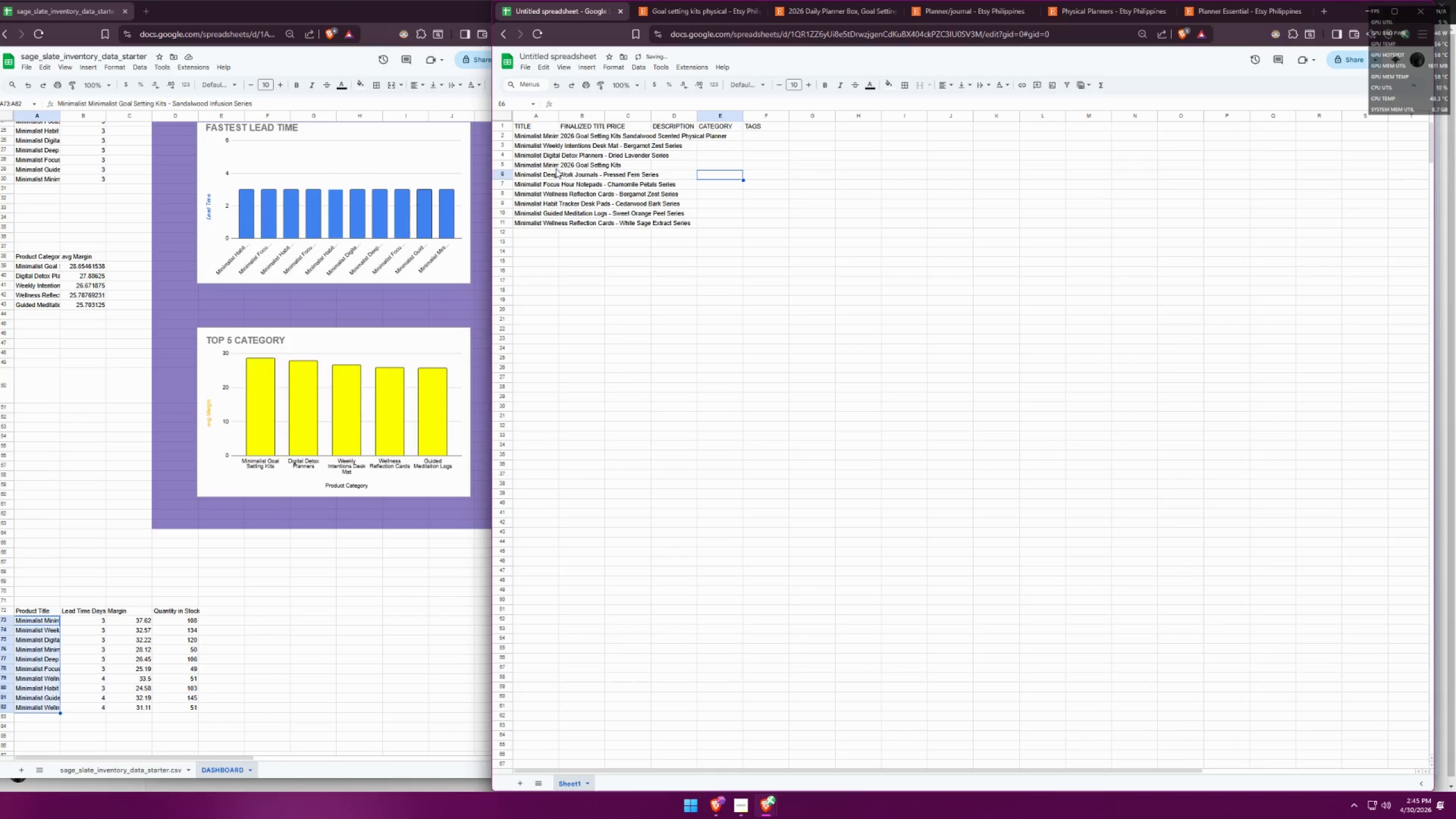 
left_click([547, 167])
 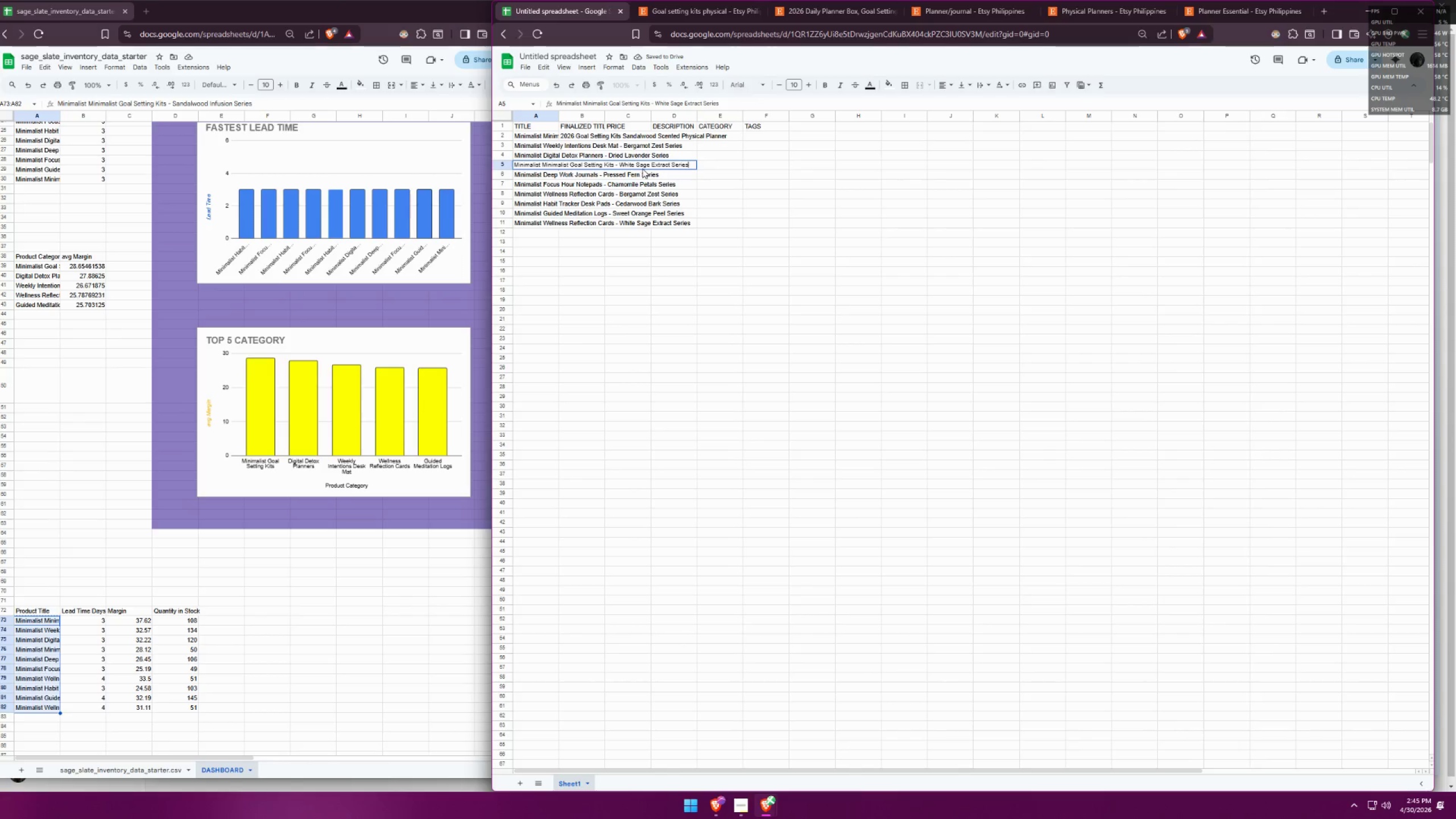 
left_click_drag(start_coordinate=[620, 166], to_coordinate=[671, 163])
 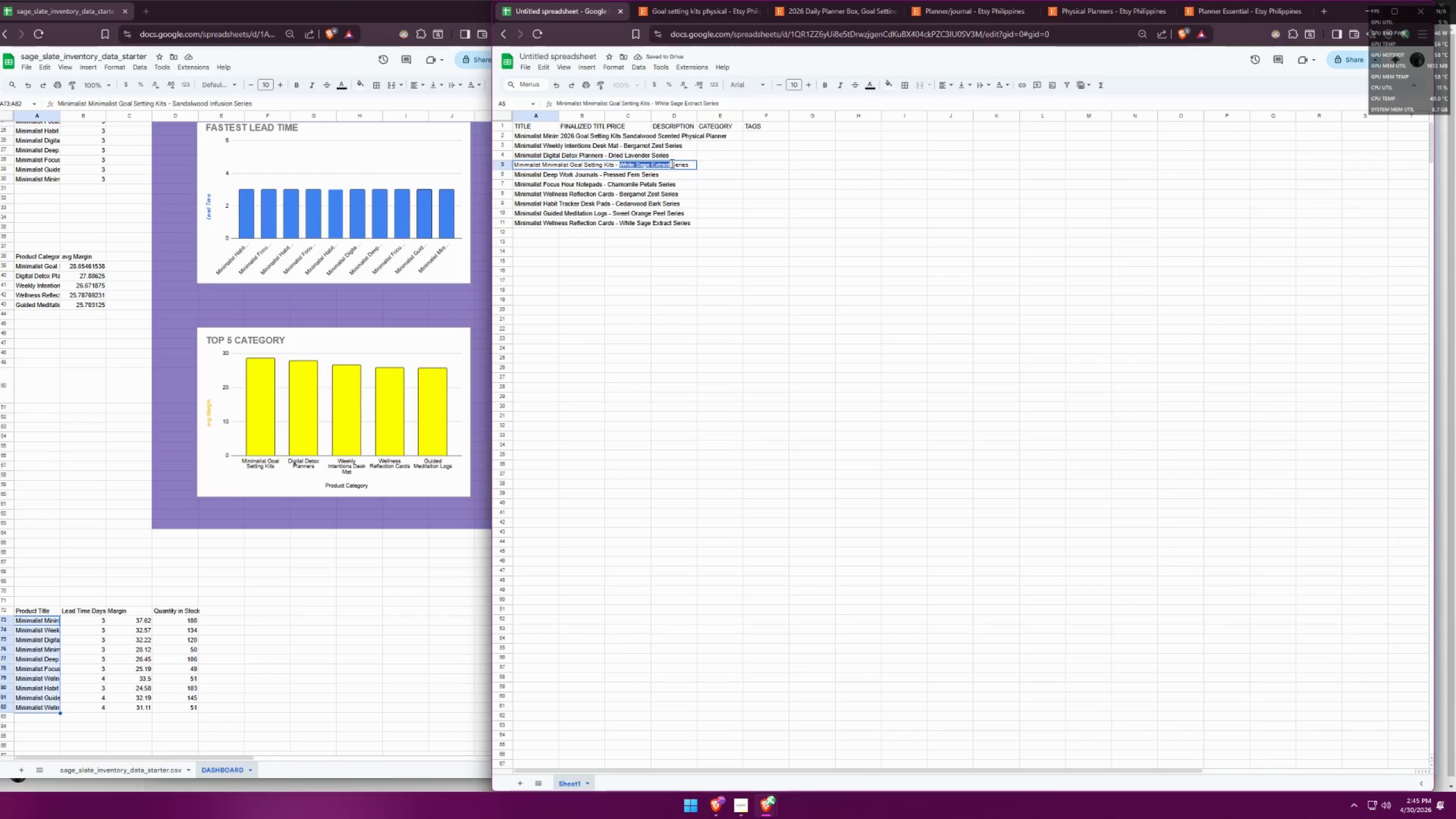 
key(Control+ControlLeft)
 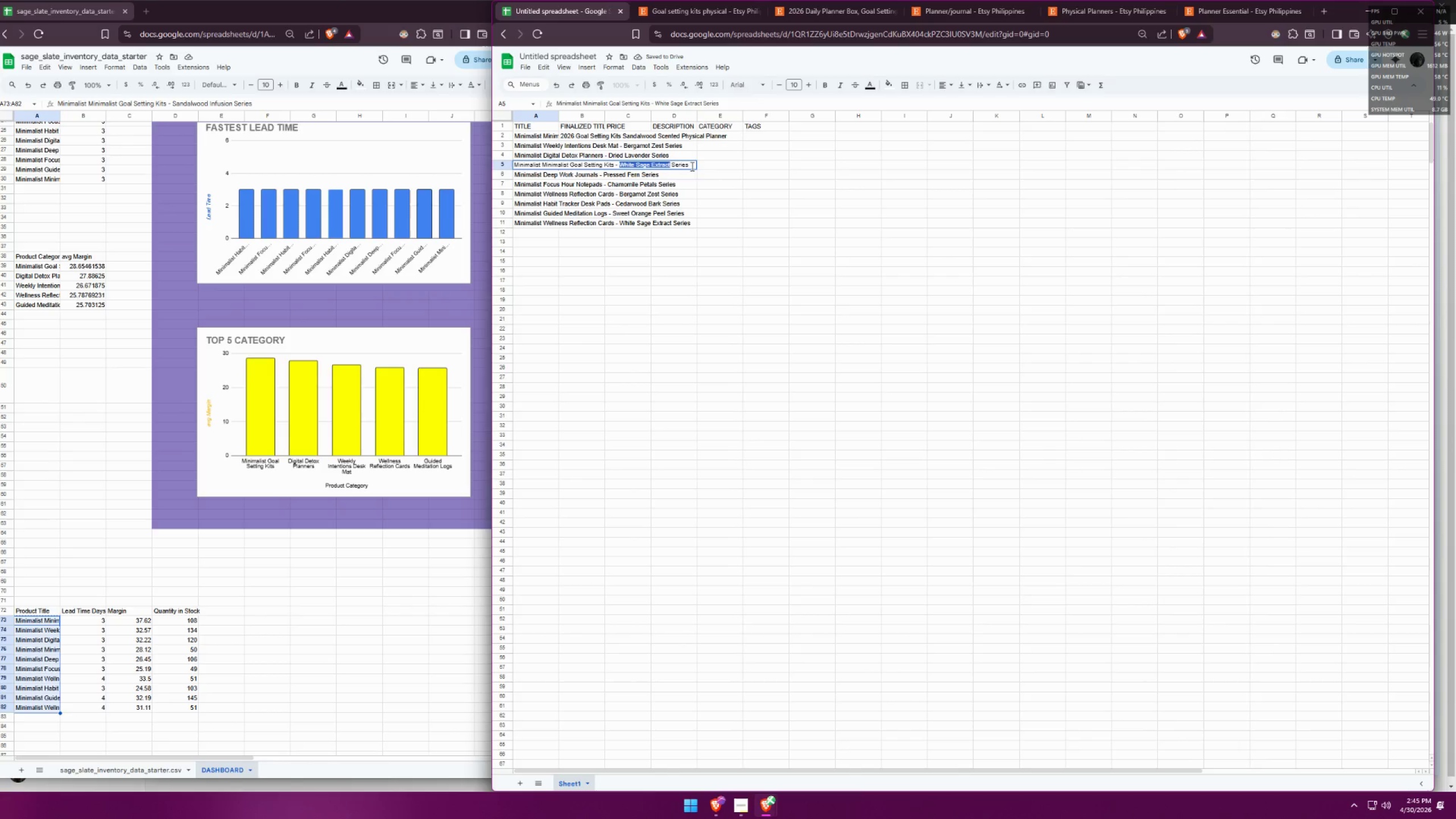 
key(Control+C)
 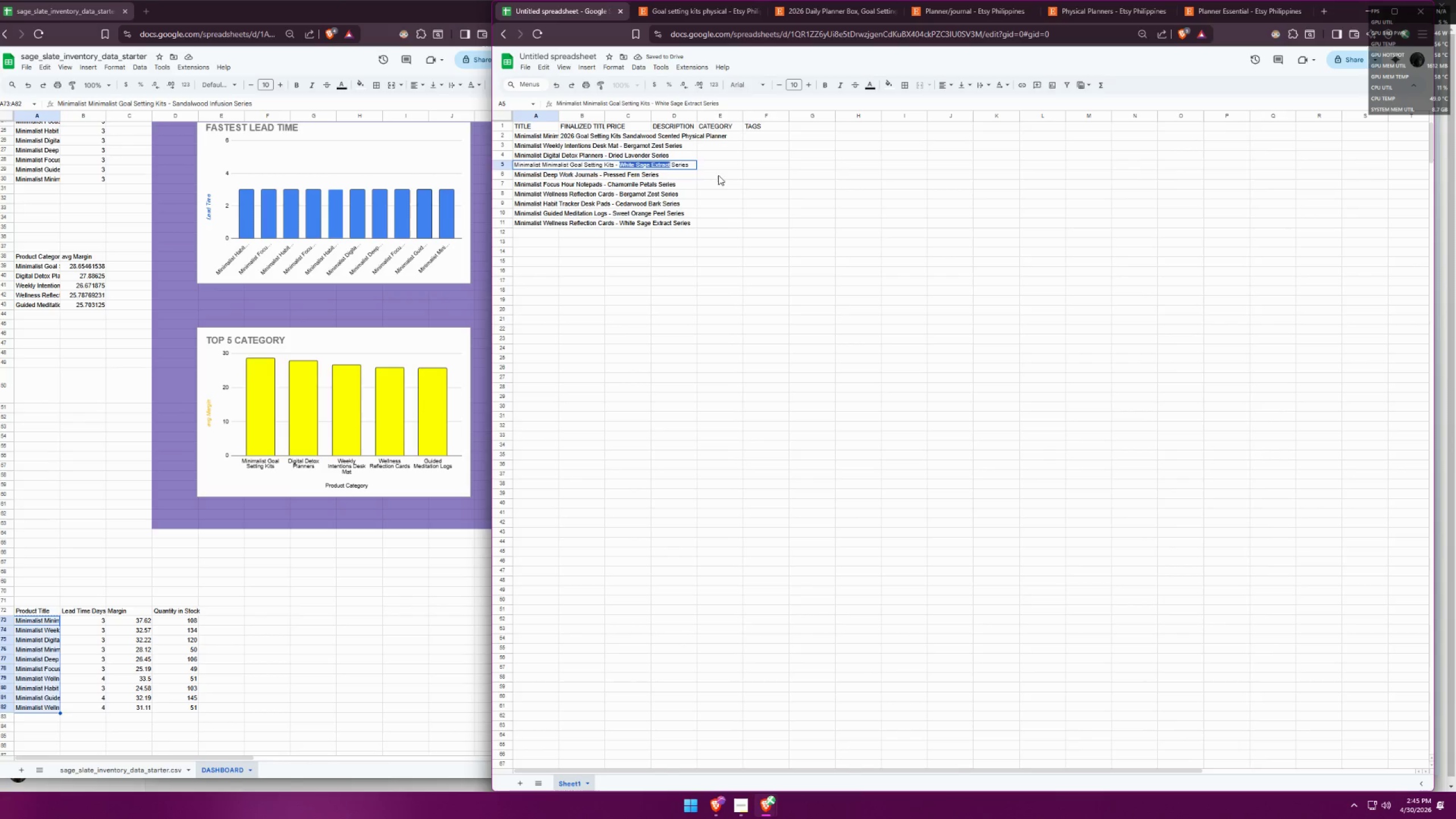 
left_click([724, 177])
 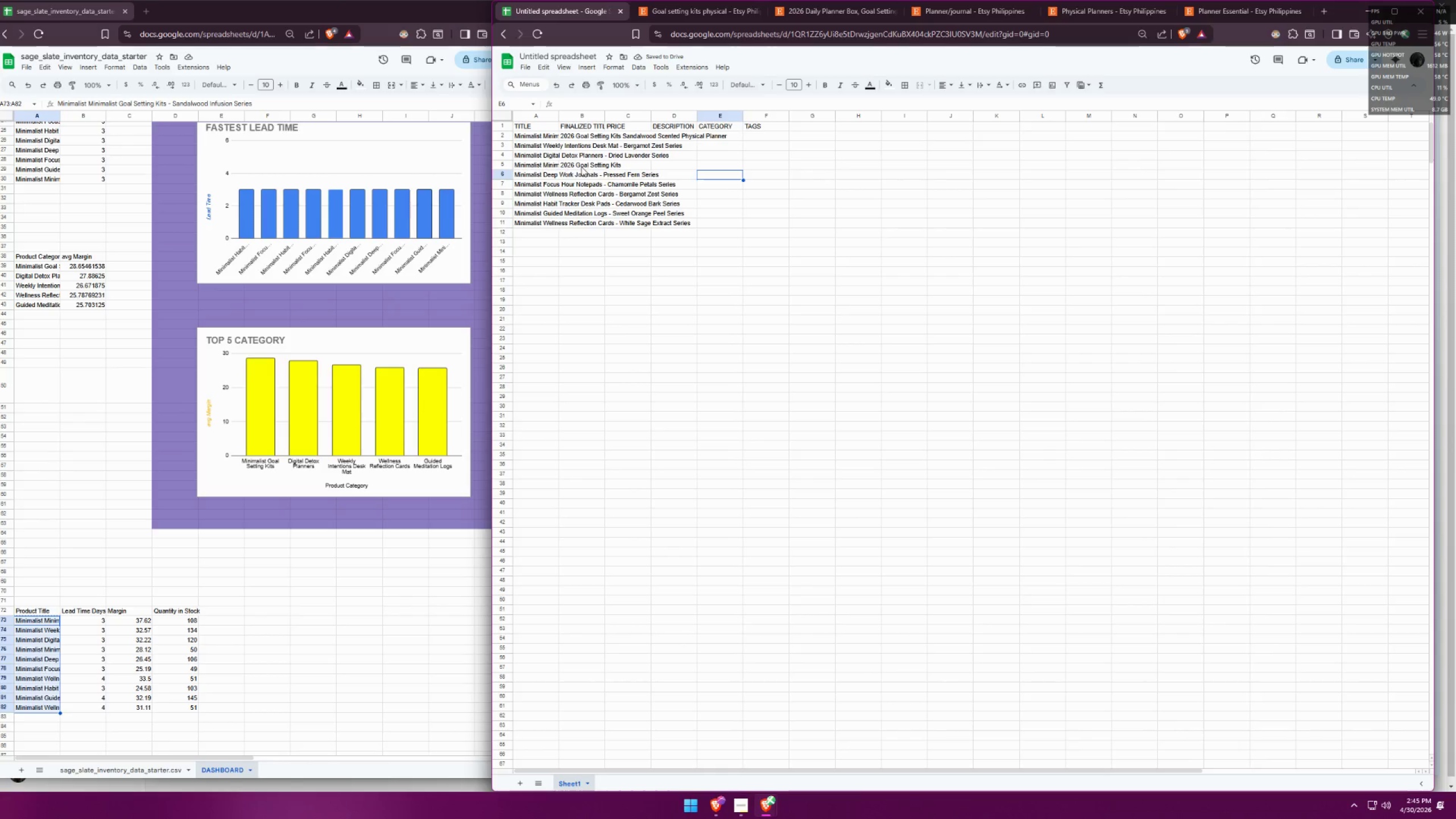 
double_click([580, 166])
 